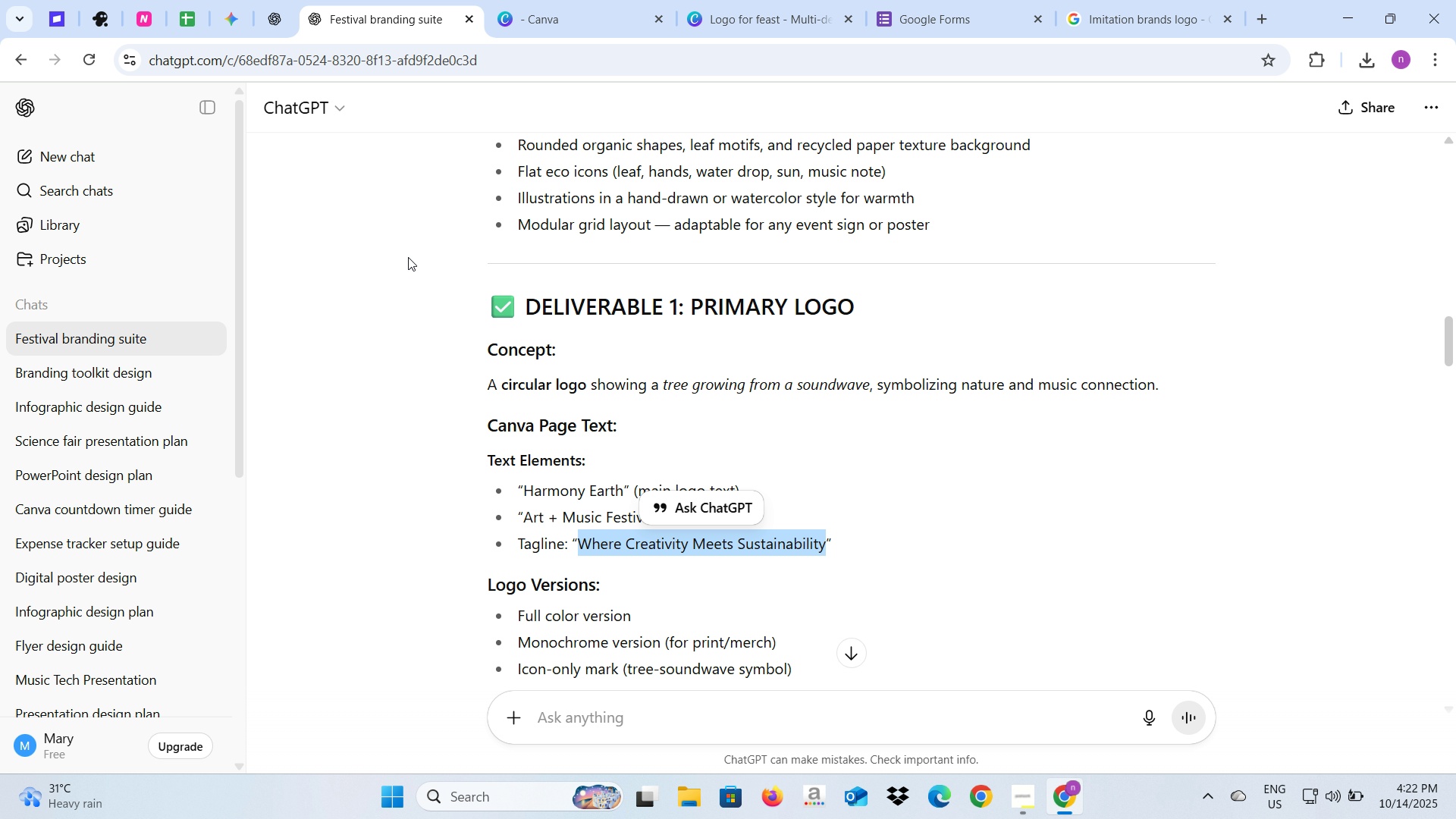 
scroll: coordinate [408, 266], scroll_direction: down, amount: 3.0
 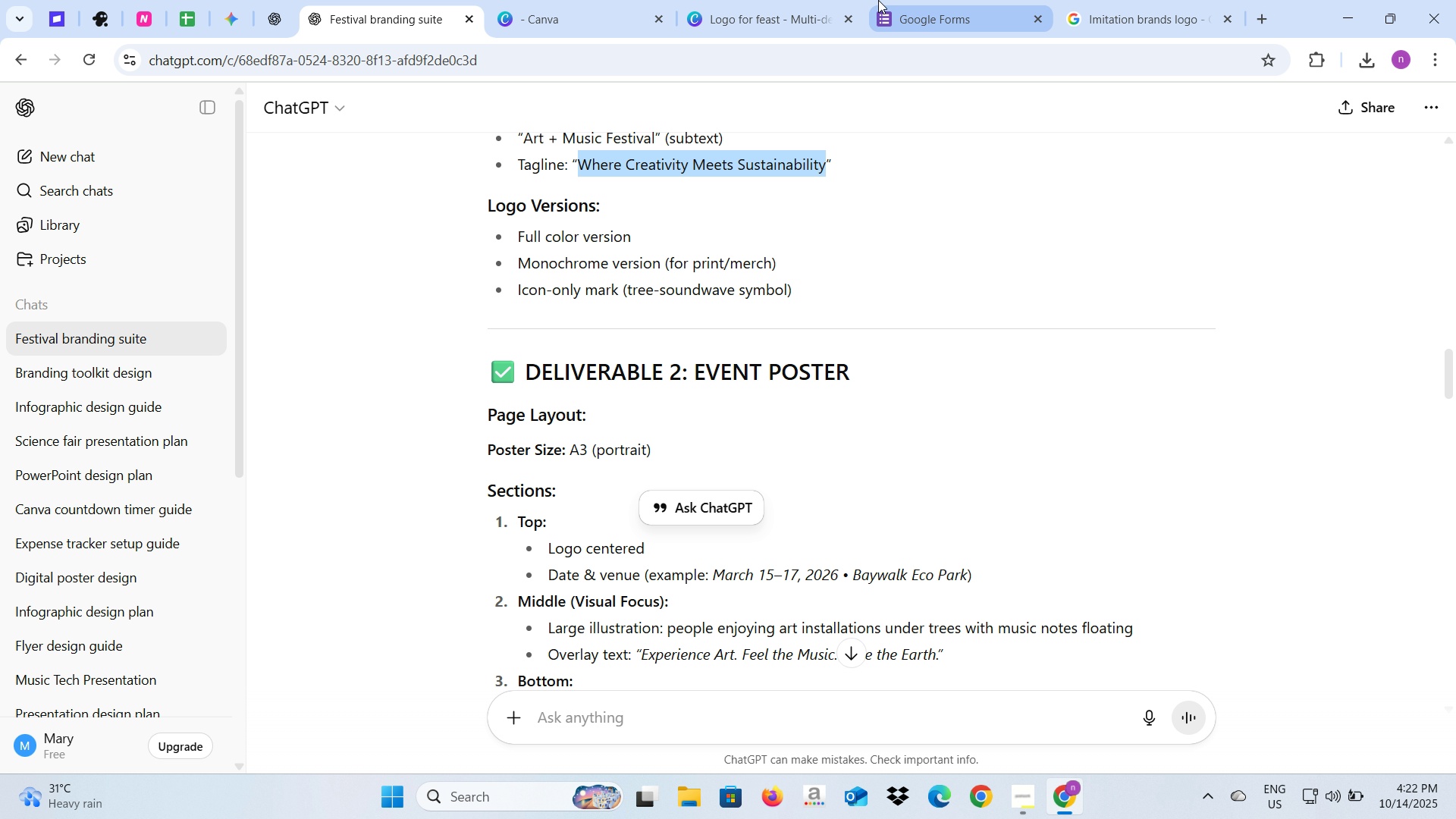 
left_click([796, 0])
 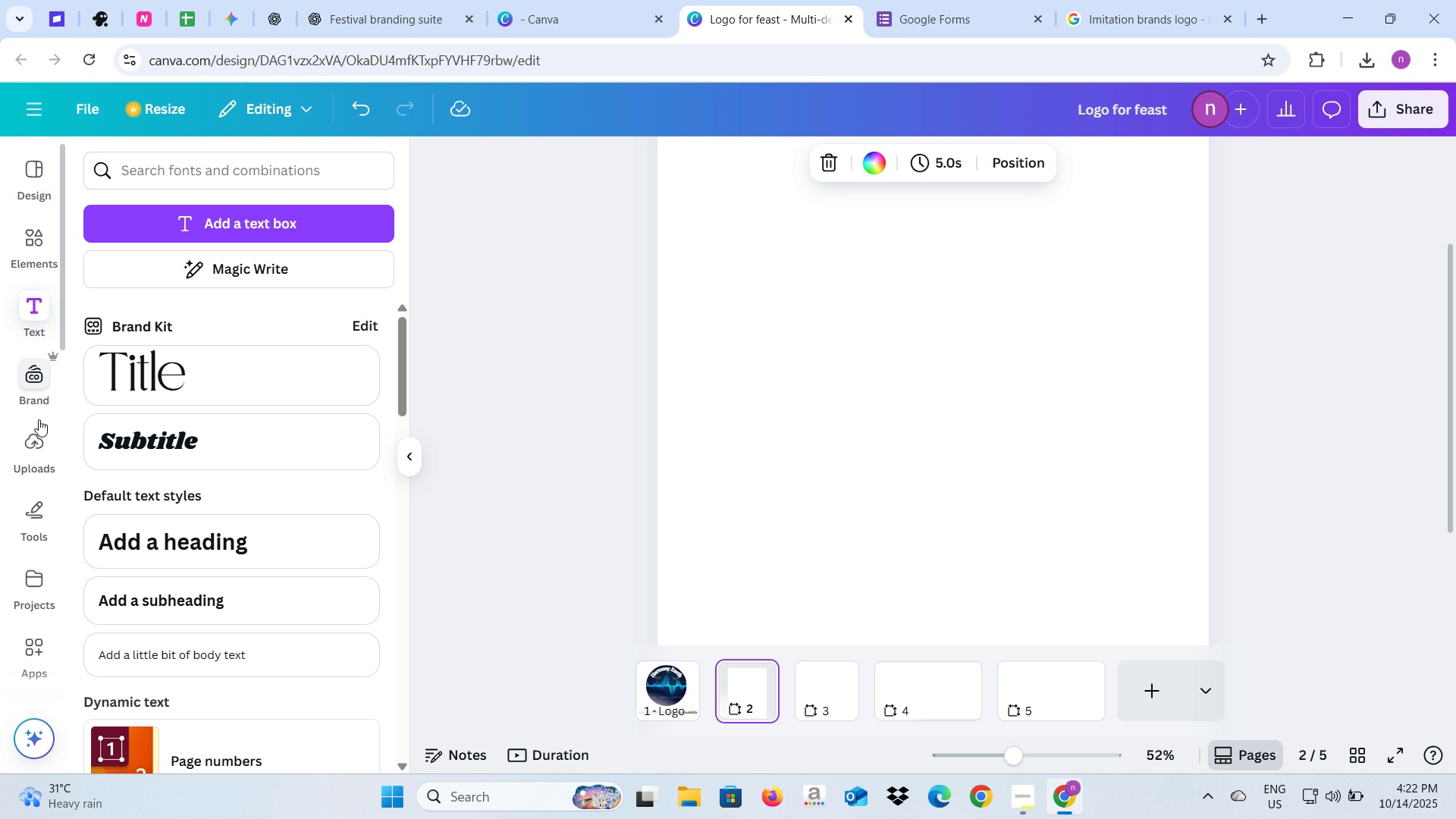 
left_click([39, 444])
 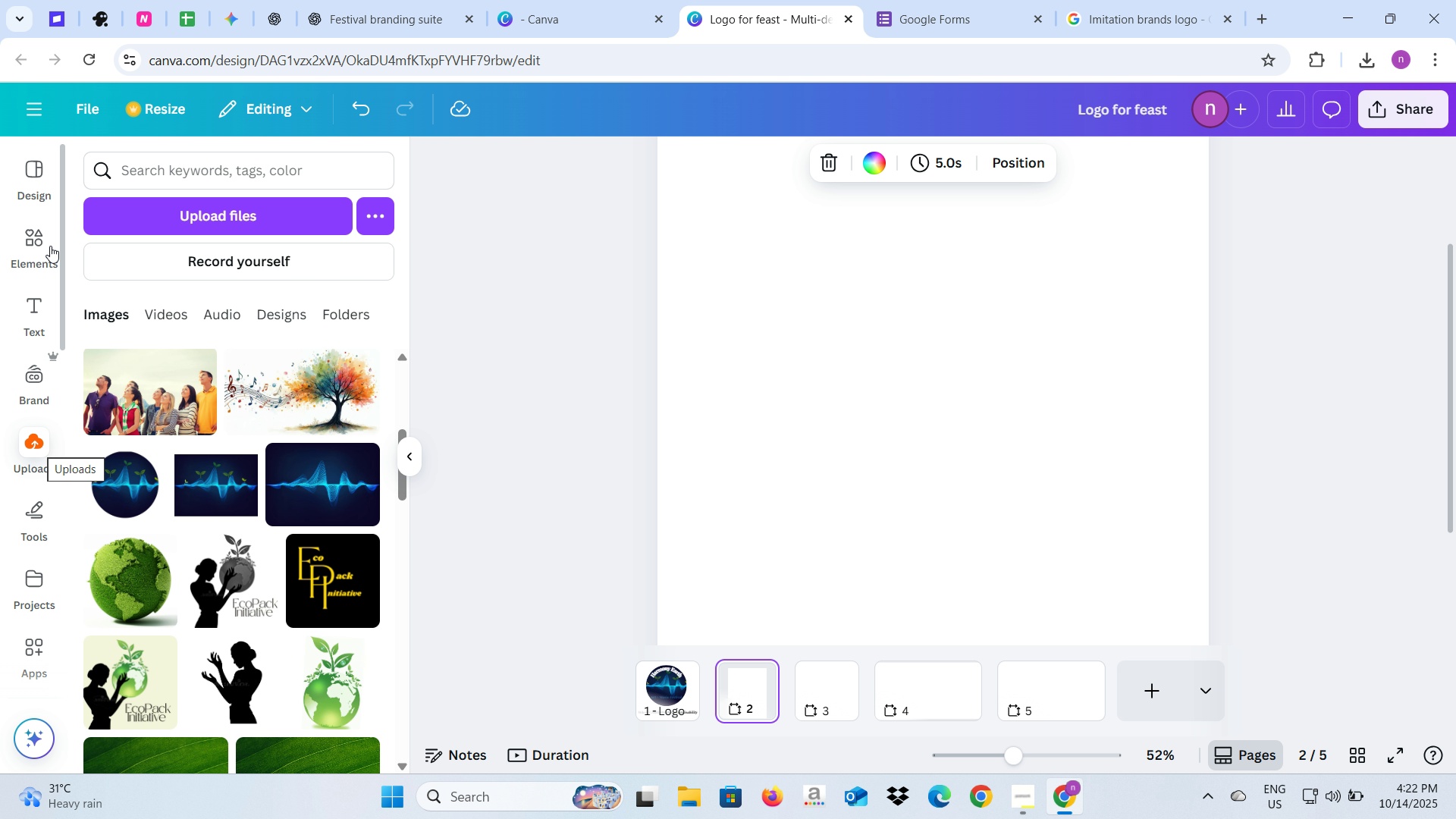 
left_click([35, 238])
 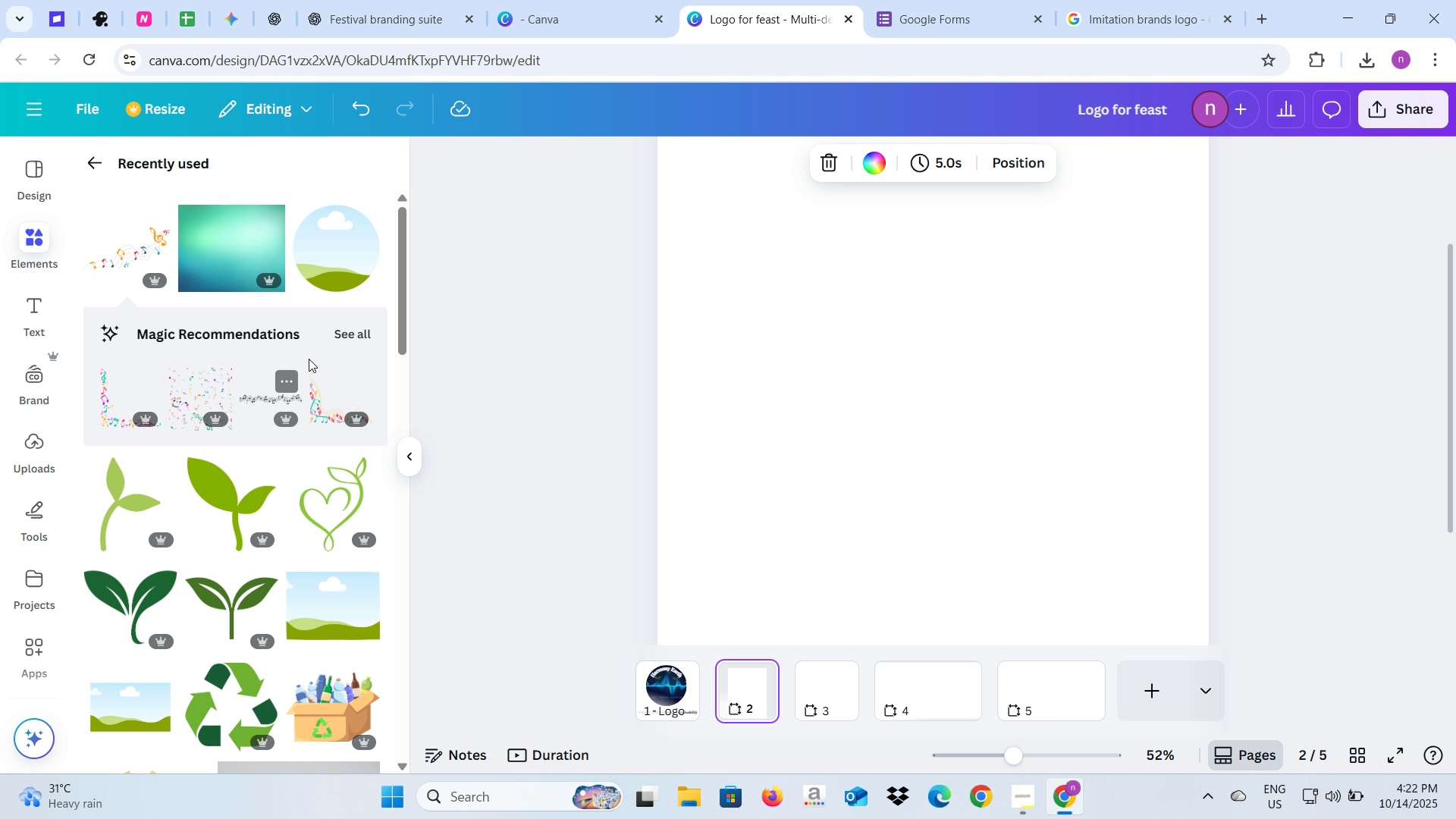 
left_click([231, 259])
 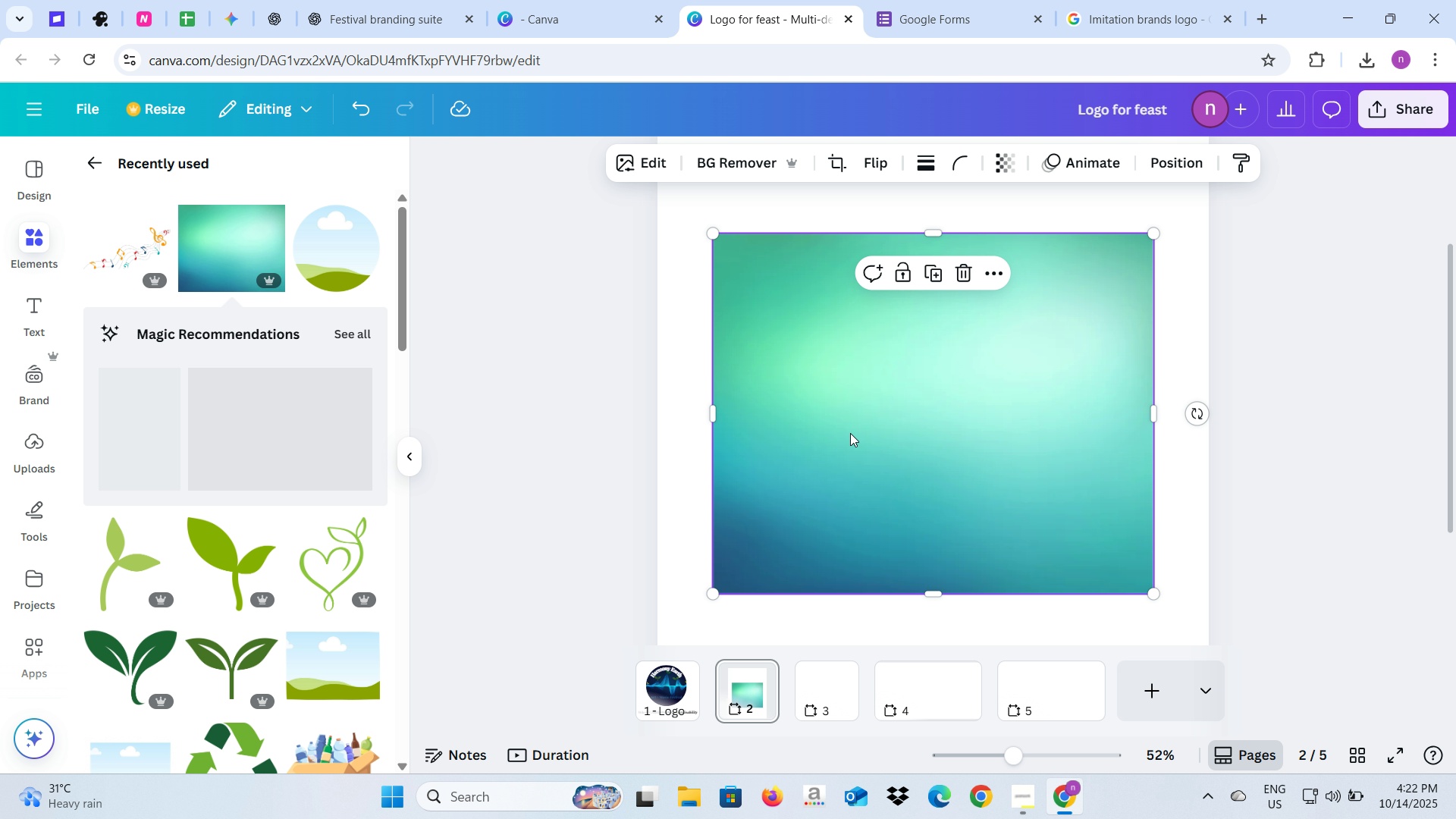 
right_click([850, 433])
 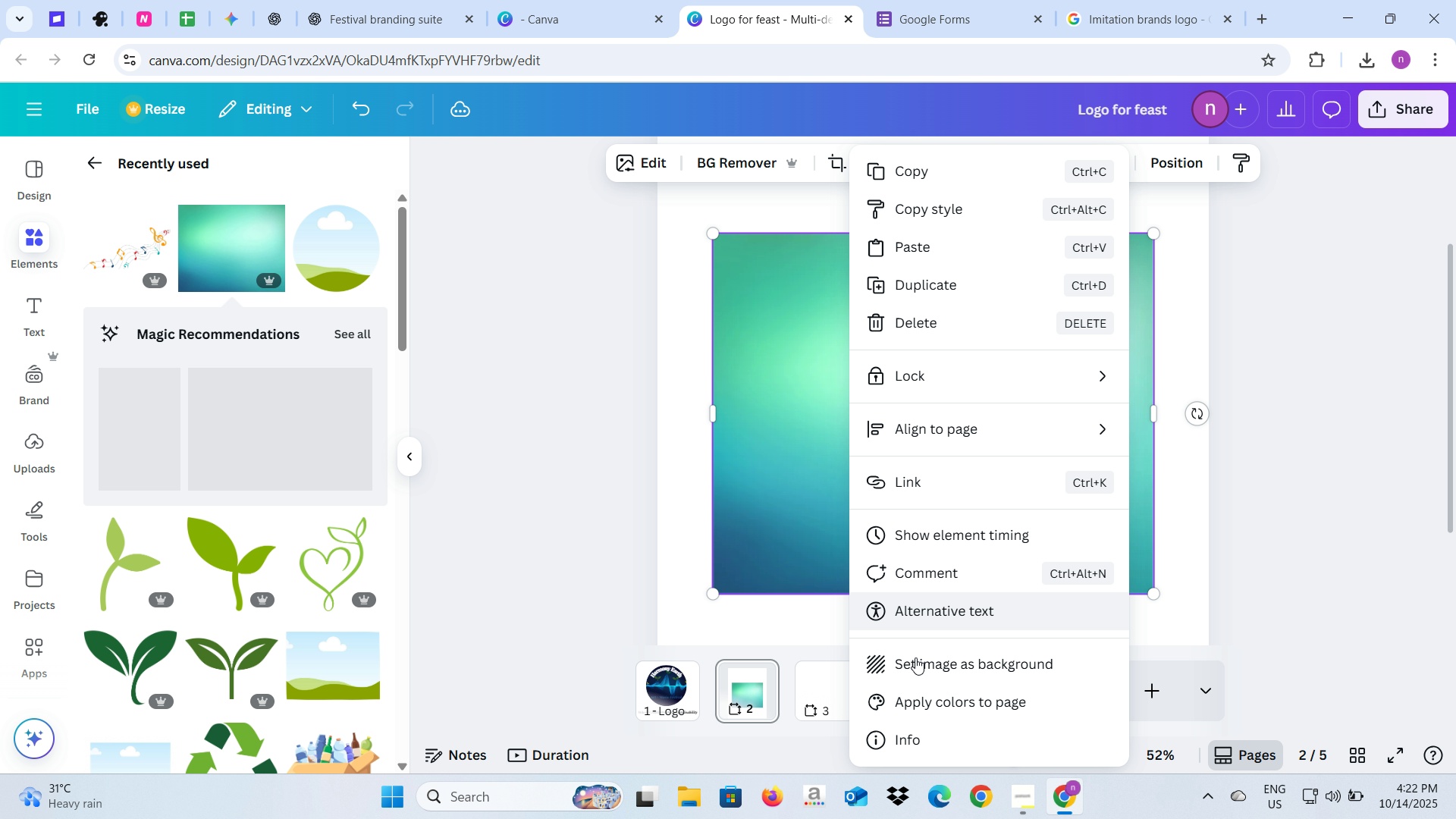 
left_click([915, 657])
 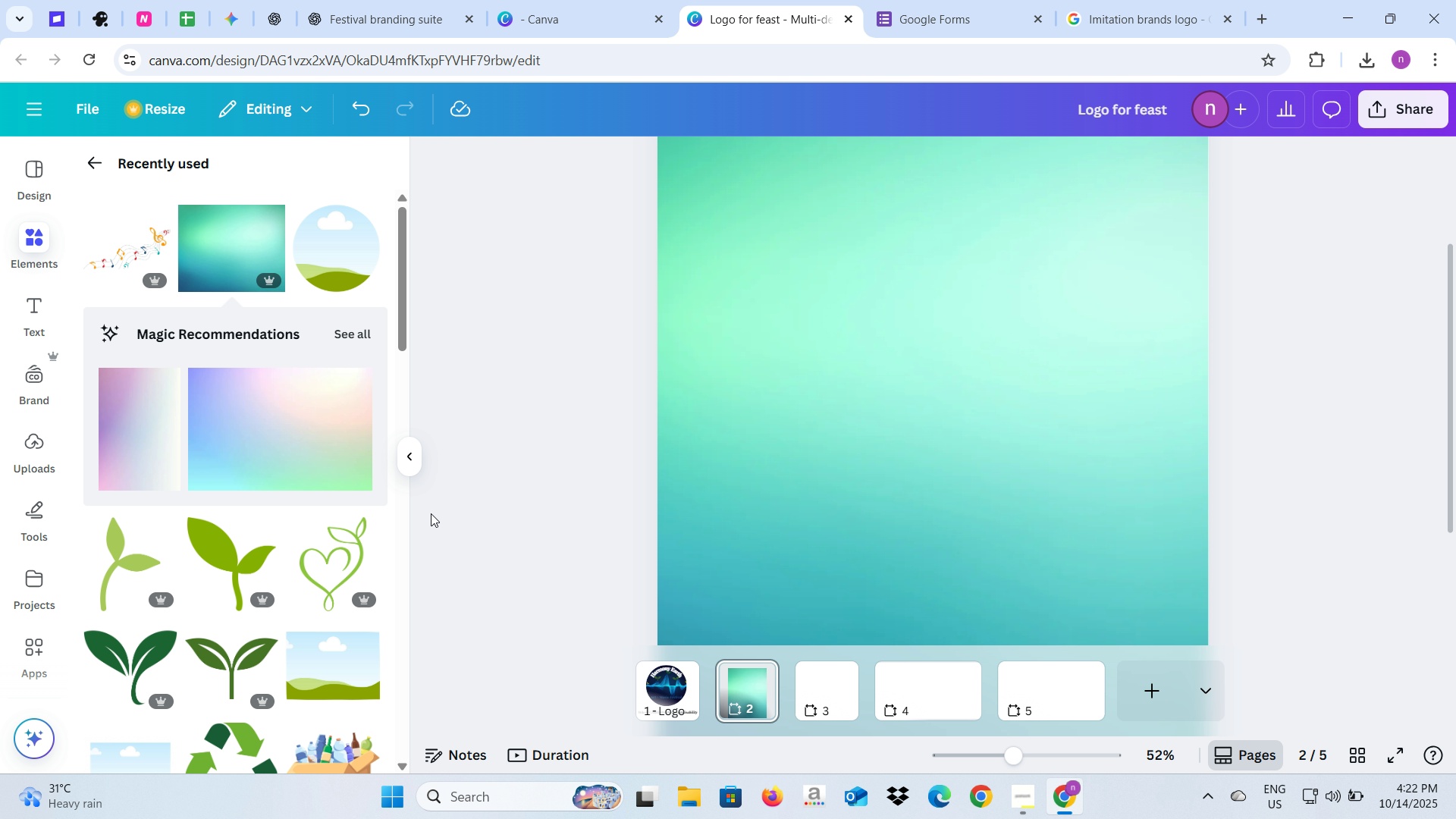 
scroll: coordinate [667, 453], scroll_direction: up, amount: 14.0
 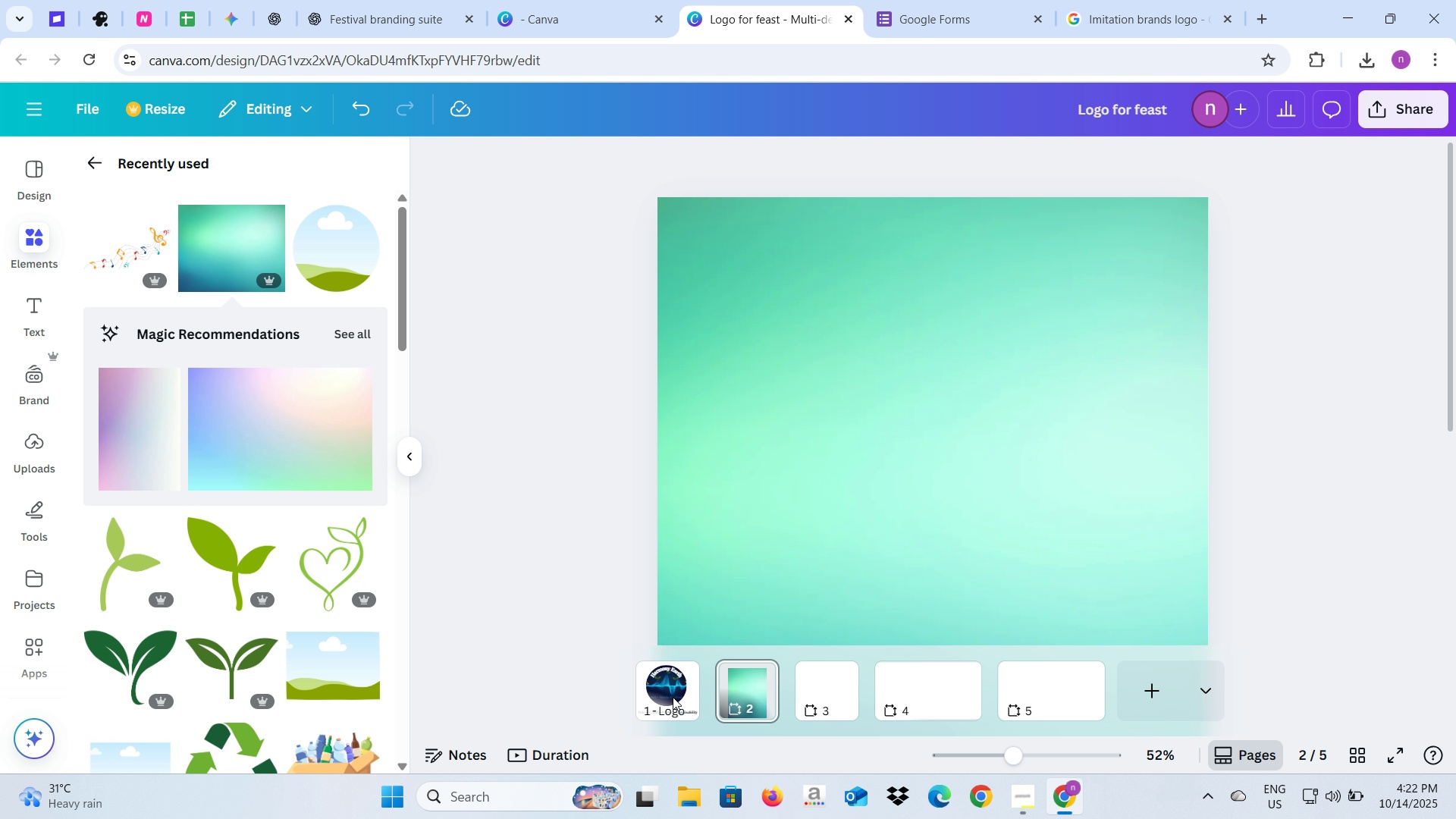 
left_click([673, 697])
 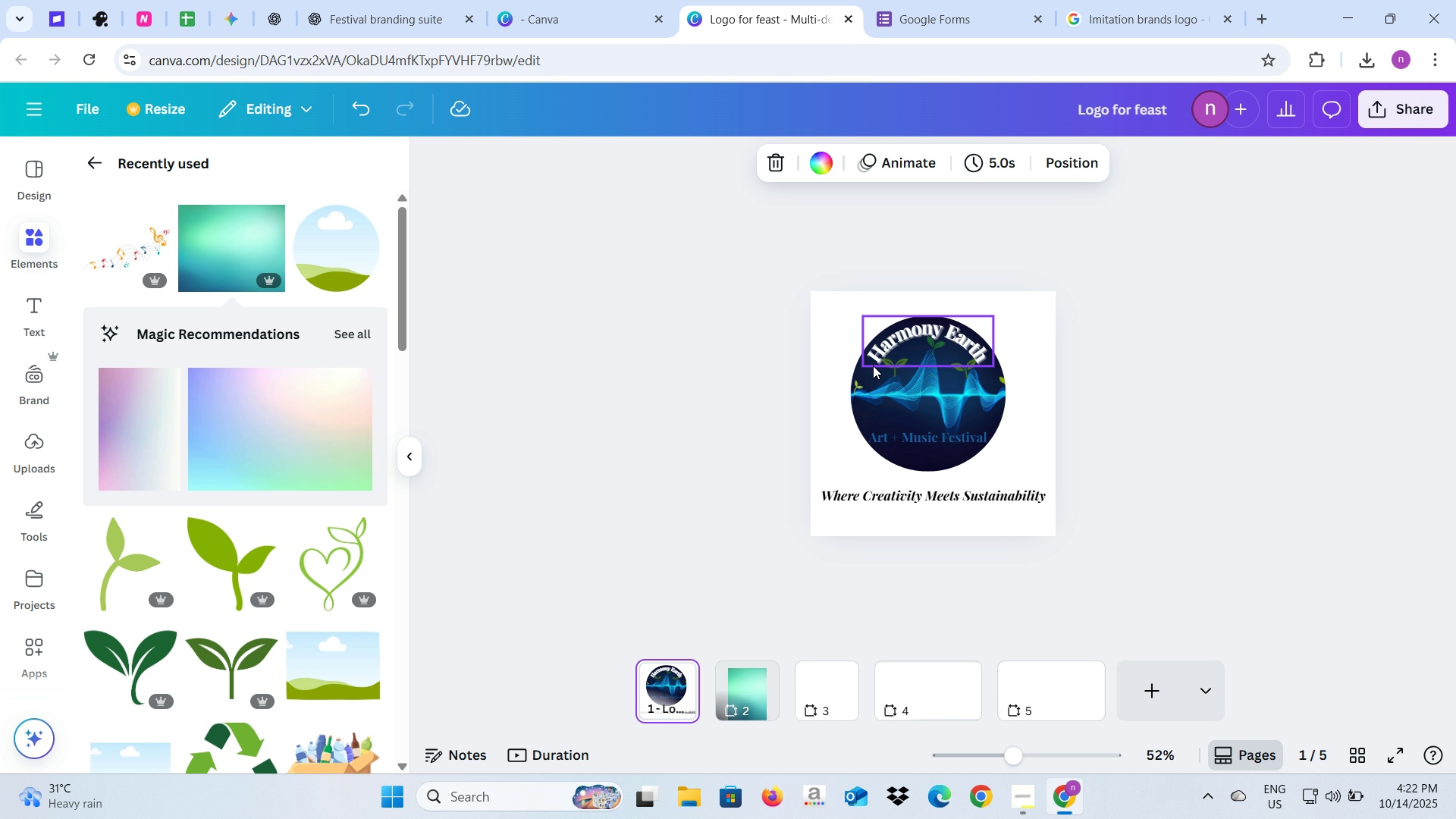 
left_click([873, 366])
 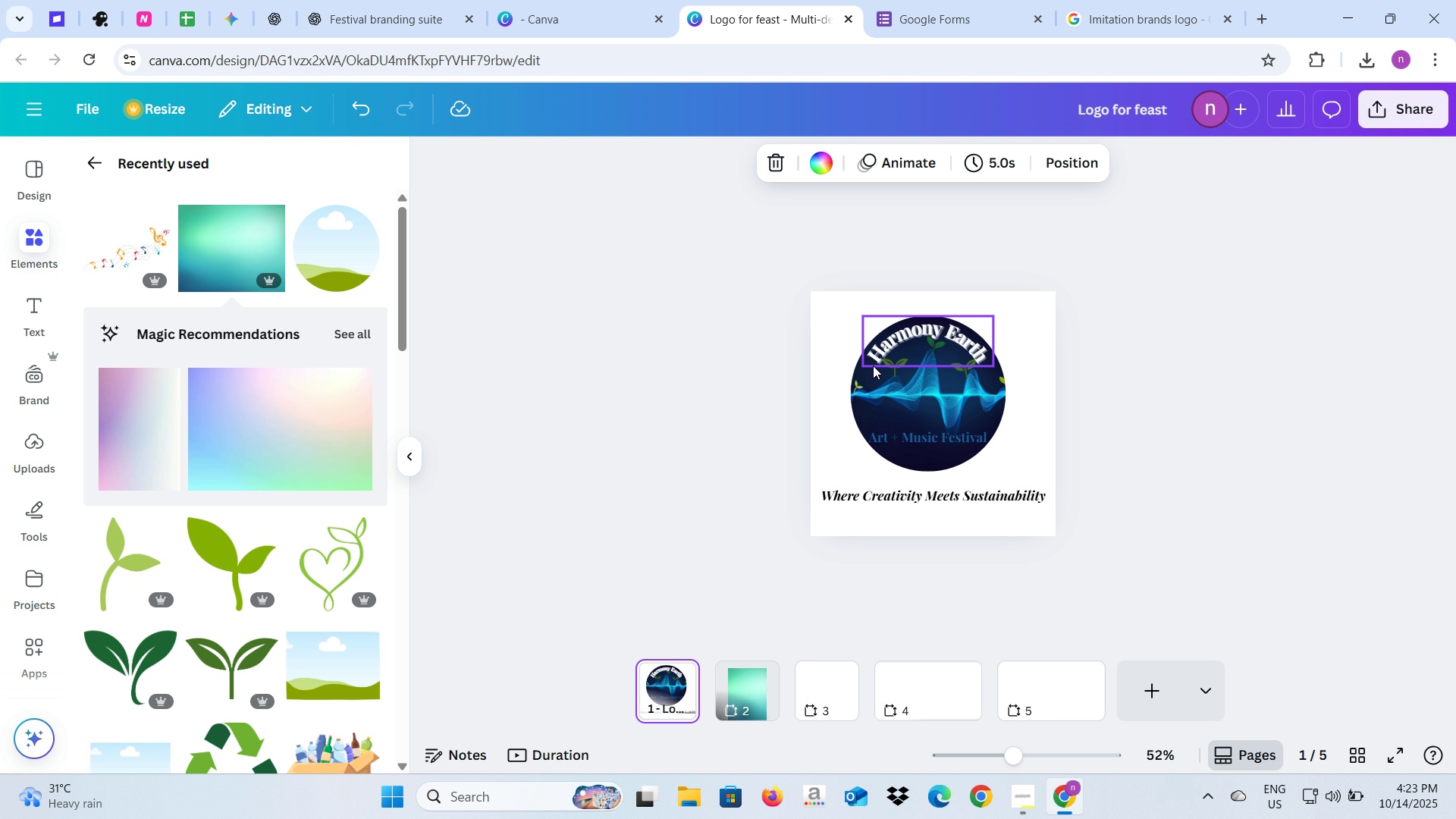 
hold_key(key=ControlLeft, duration=1.52)
left_click([877, 389])
 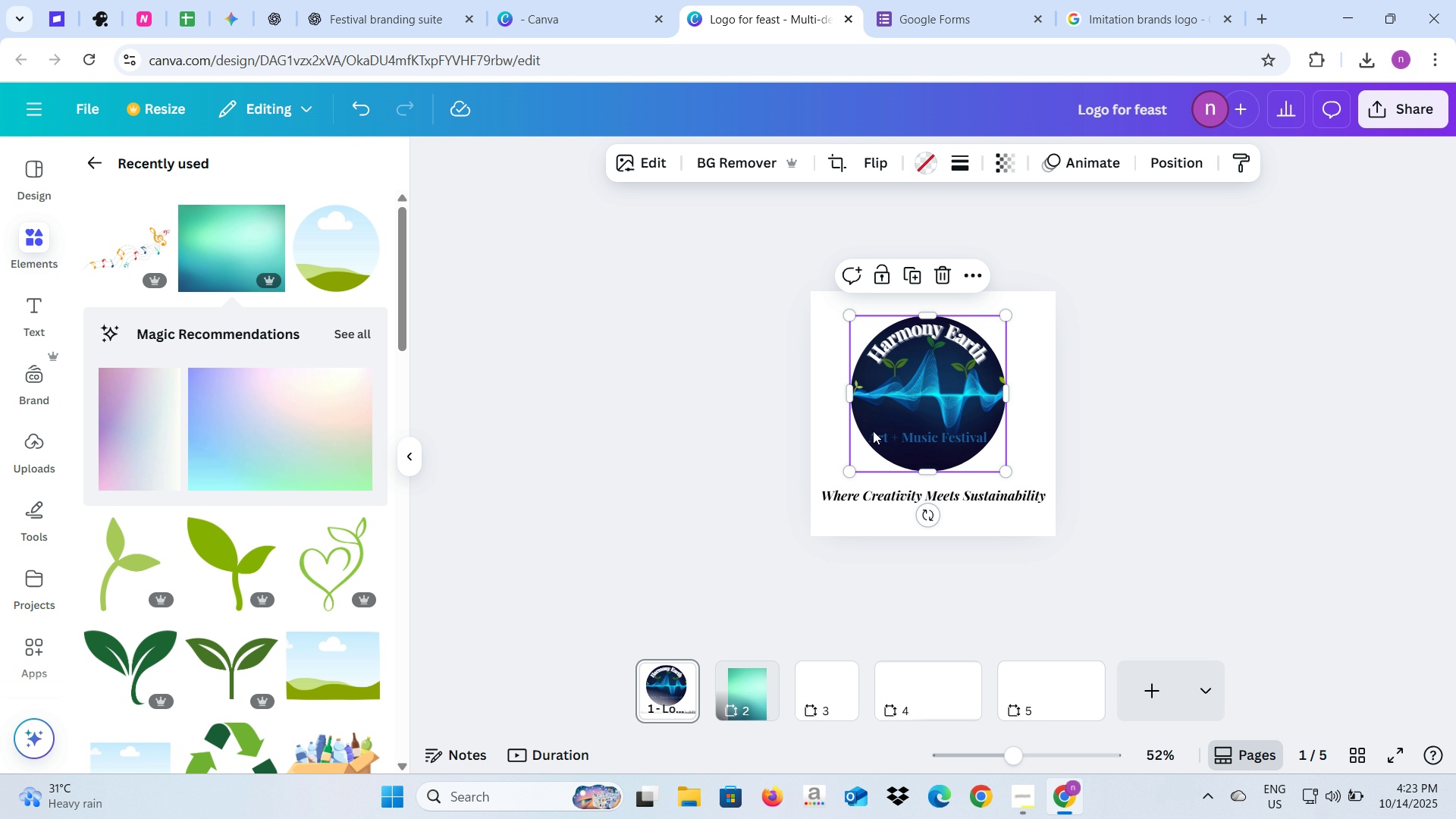 
hold_key(key=ControlLeft, duration=0.4)
 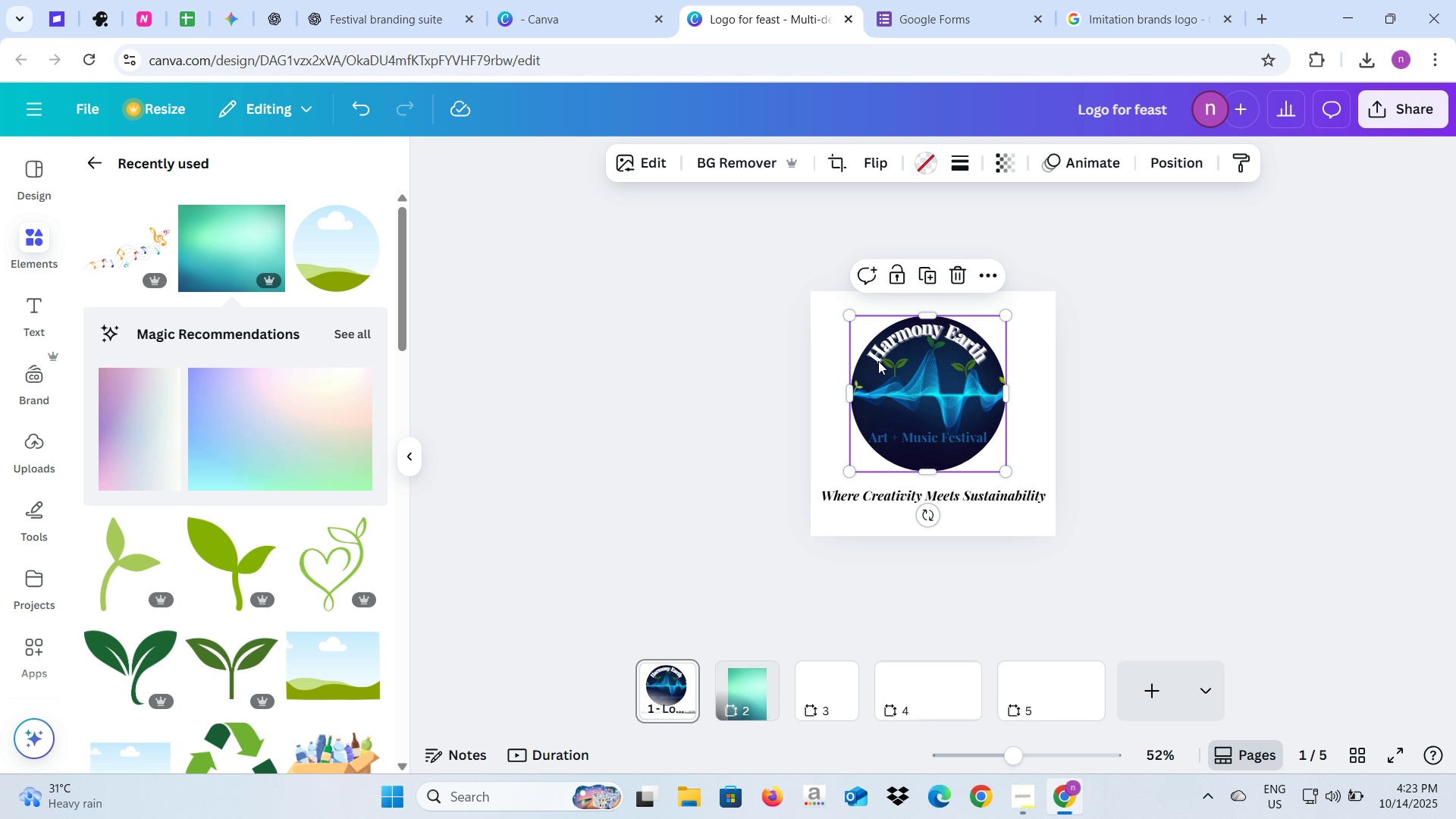 
hold_key(key=ShiftLeft, duration=1.5)
left_click([879, 356])
 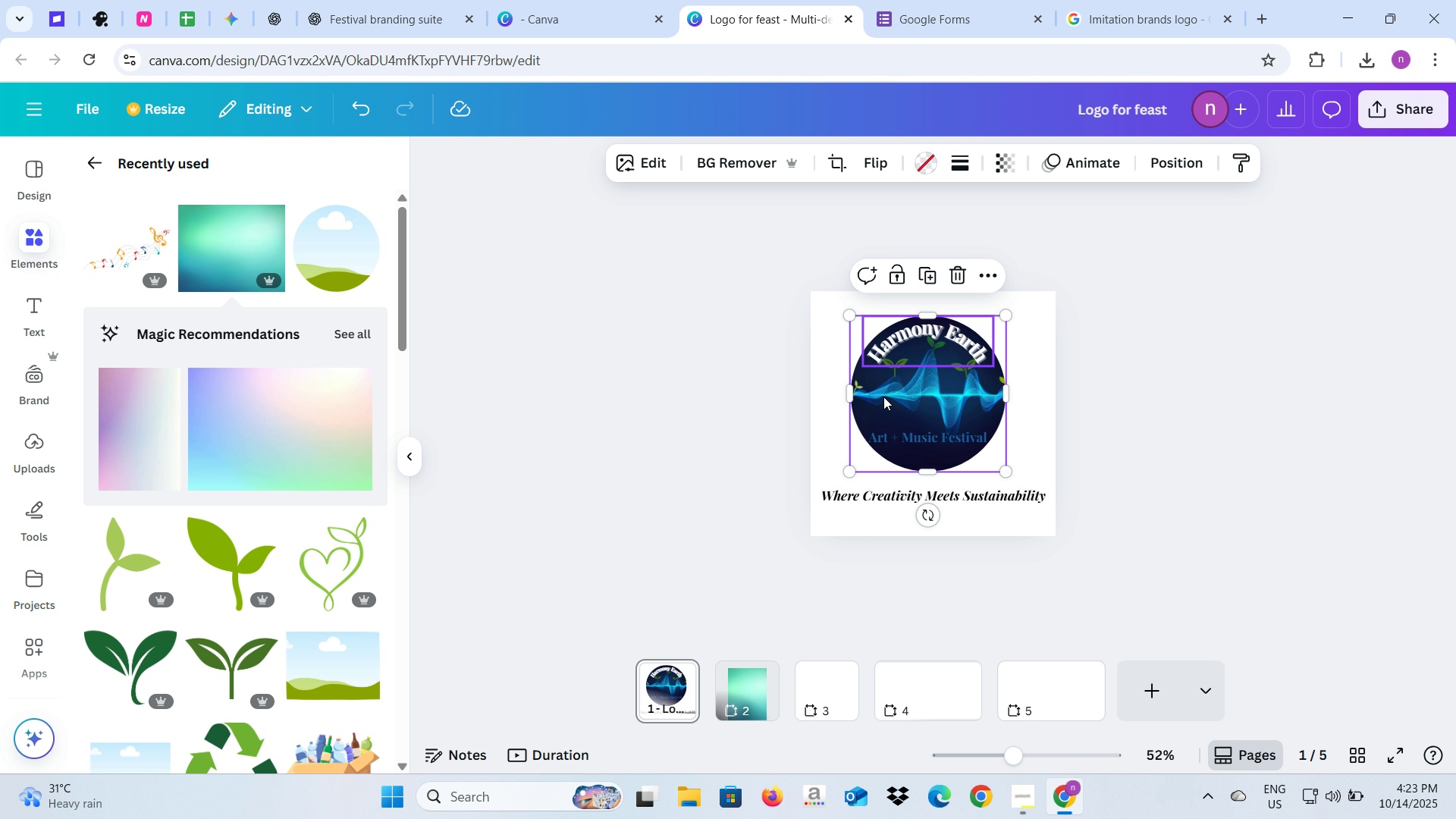 
left_click([883, 397])
 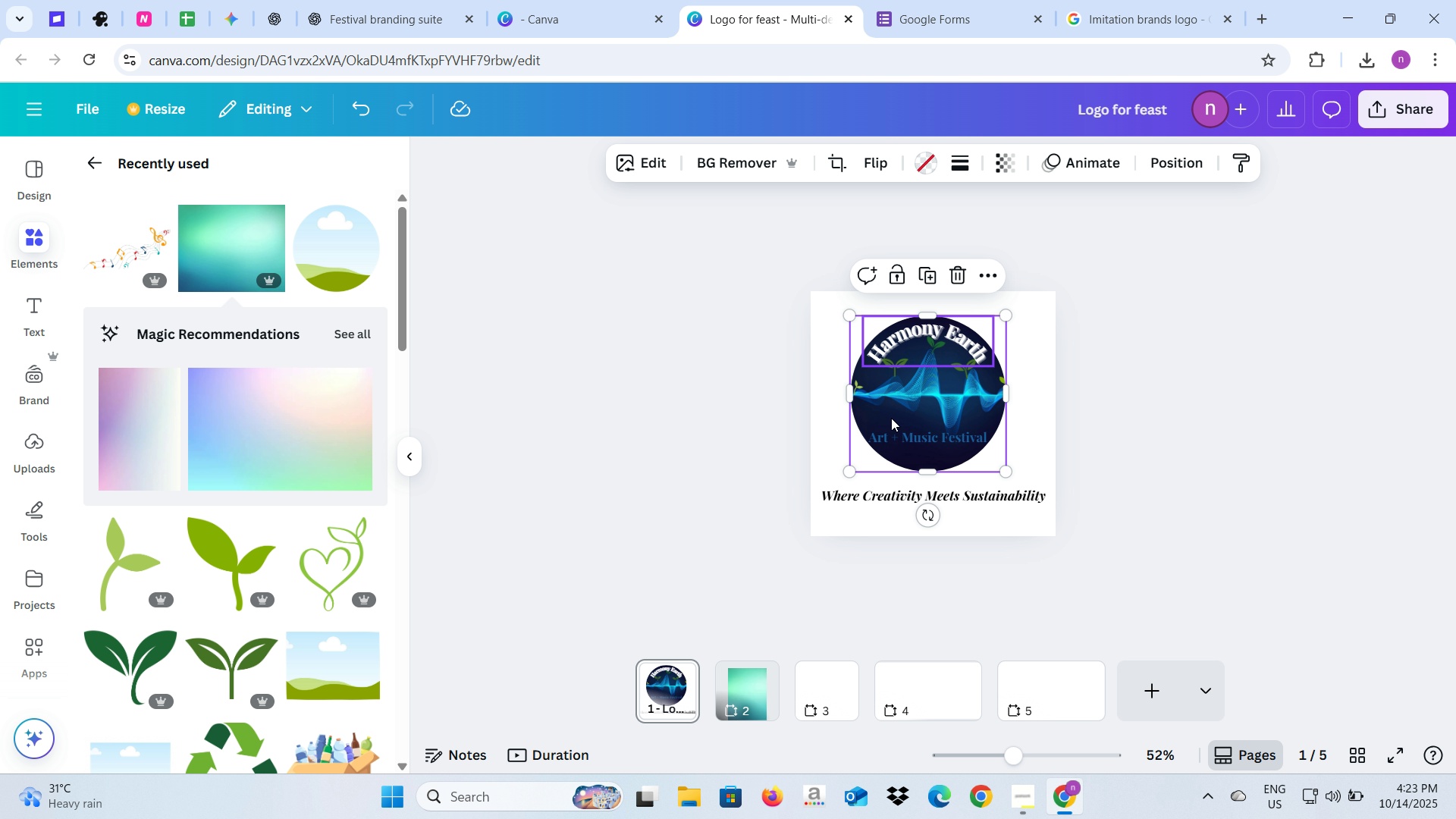 
hold_key(key=ShiftLeft, duration=1.31)
left_click([897, 437])
 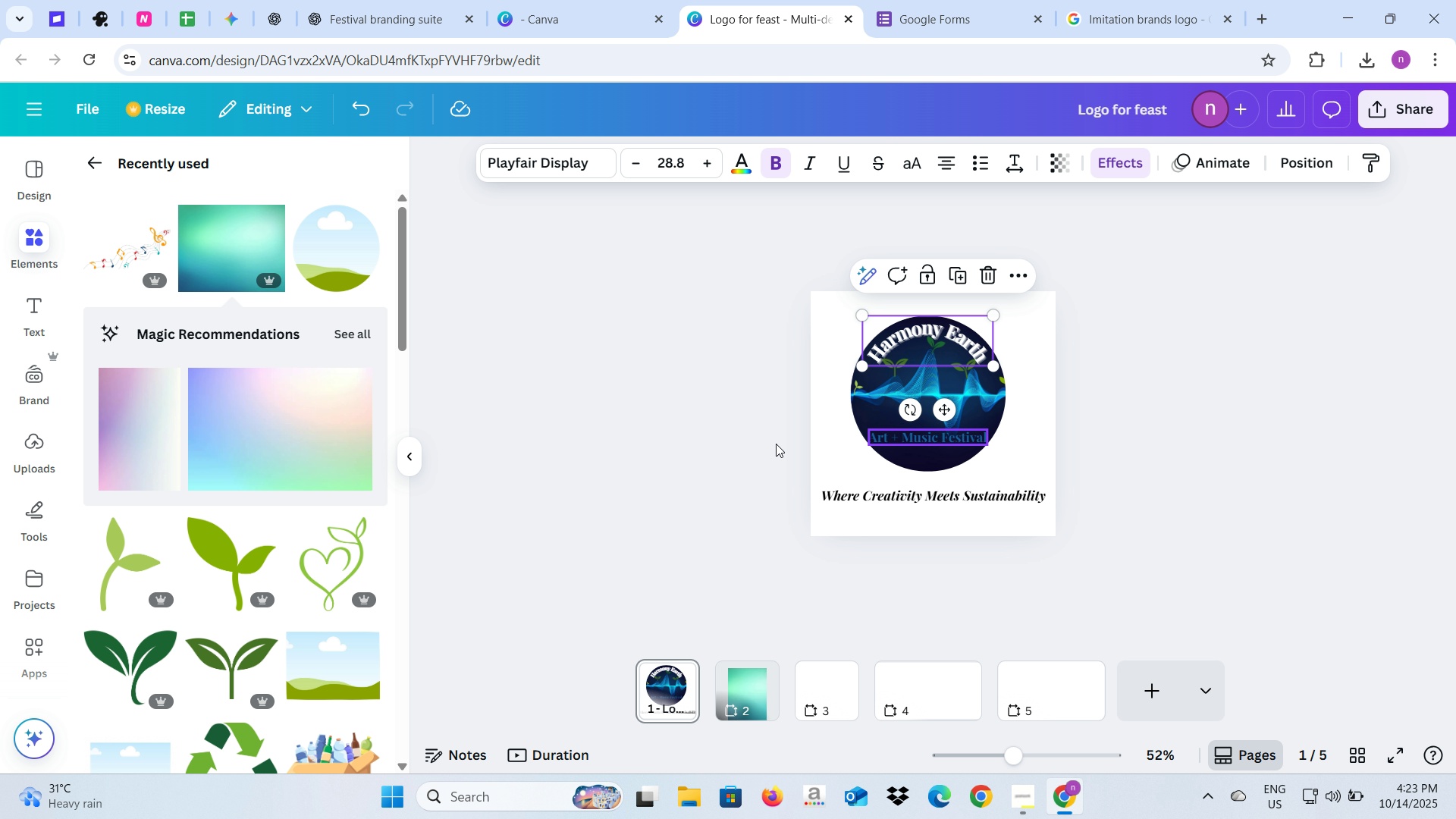 
left_click([791, 443])
 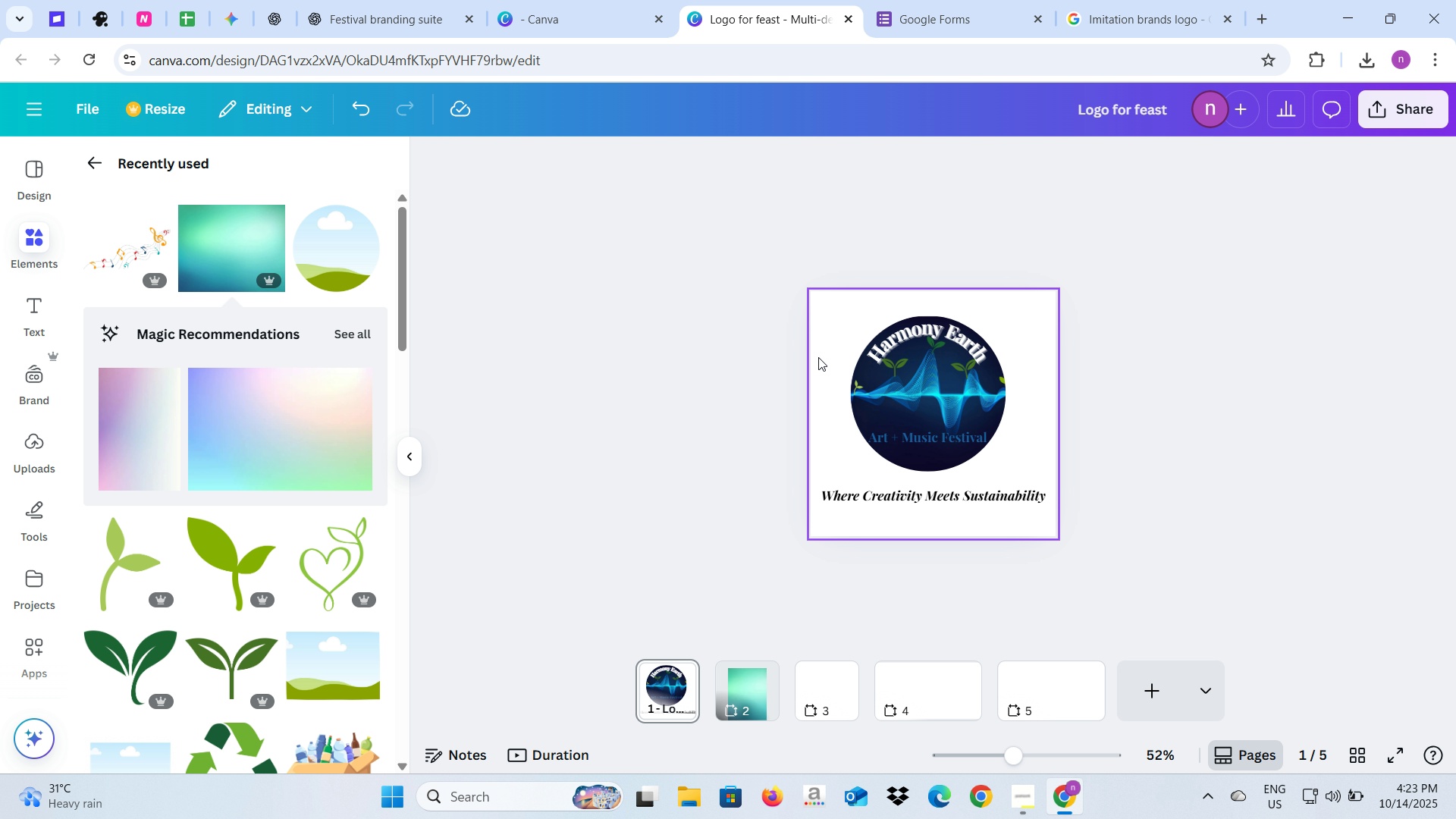 
left_click_drag(start_coordinate=[818, 356], to_coordinate=[1009, 453])
 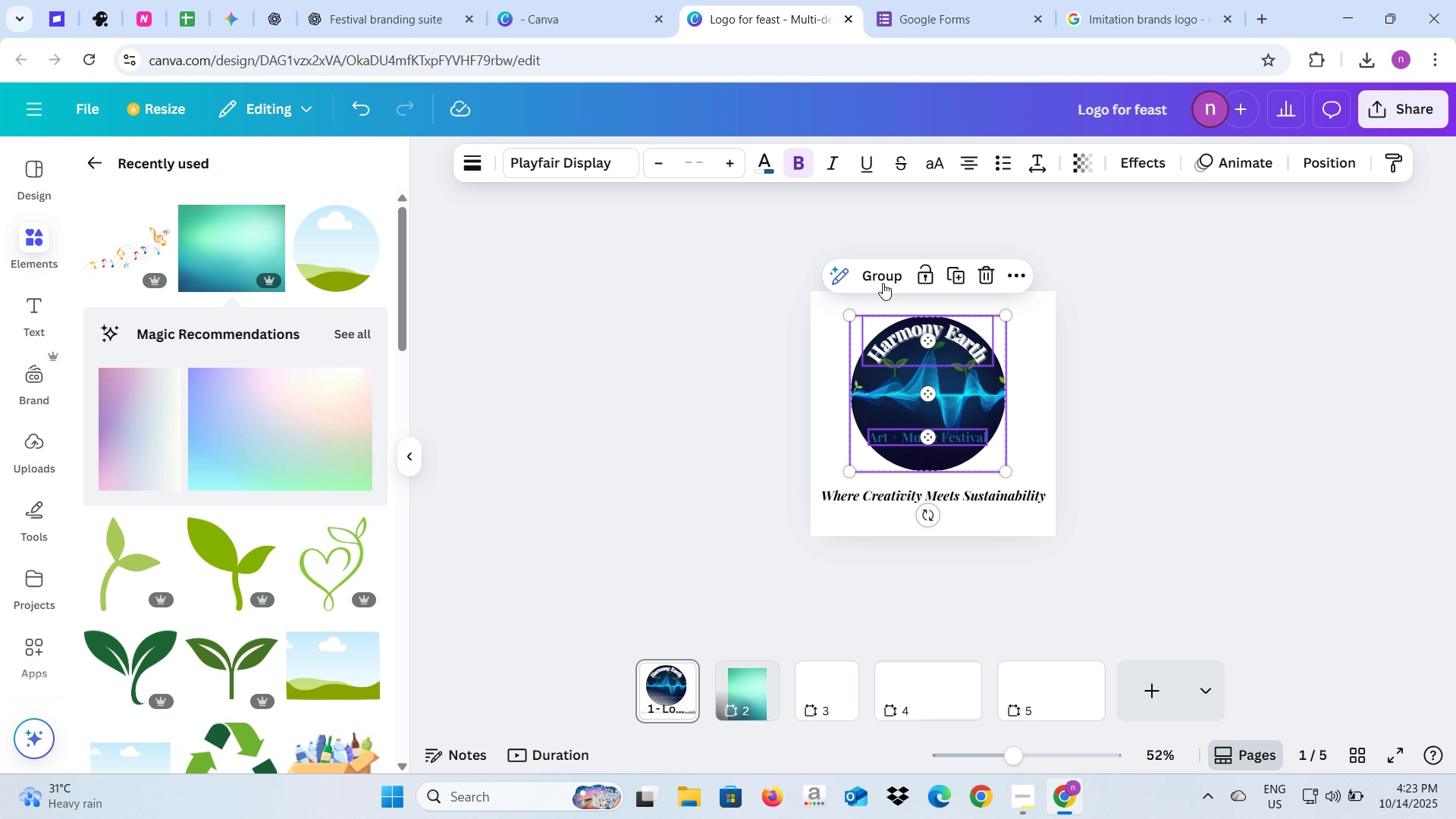 
left_click([880, 282])
 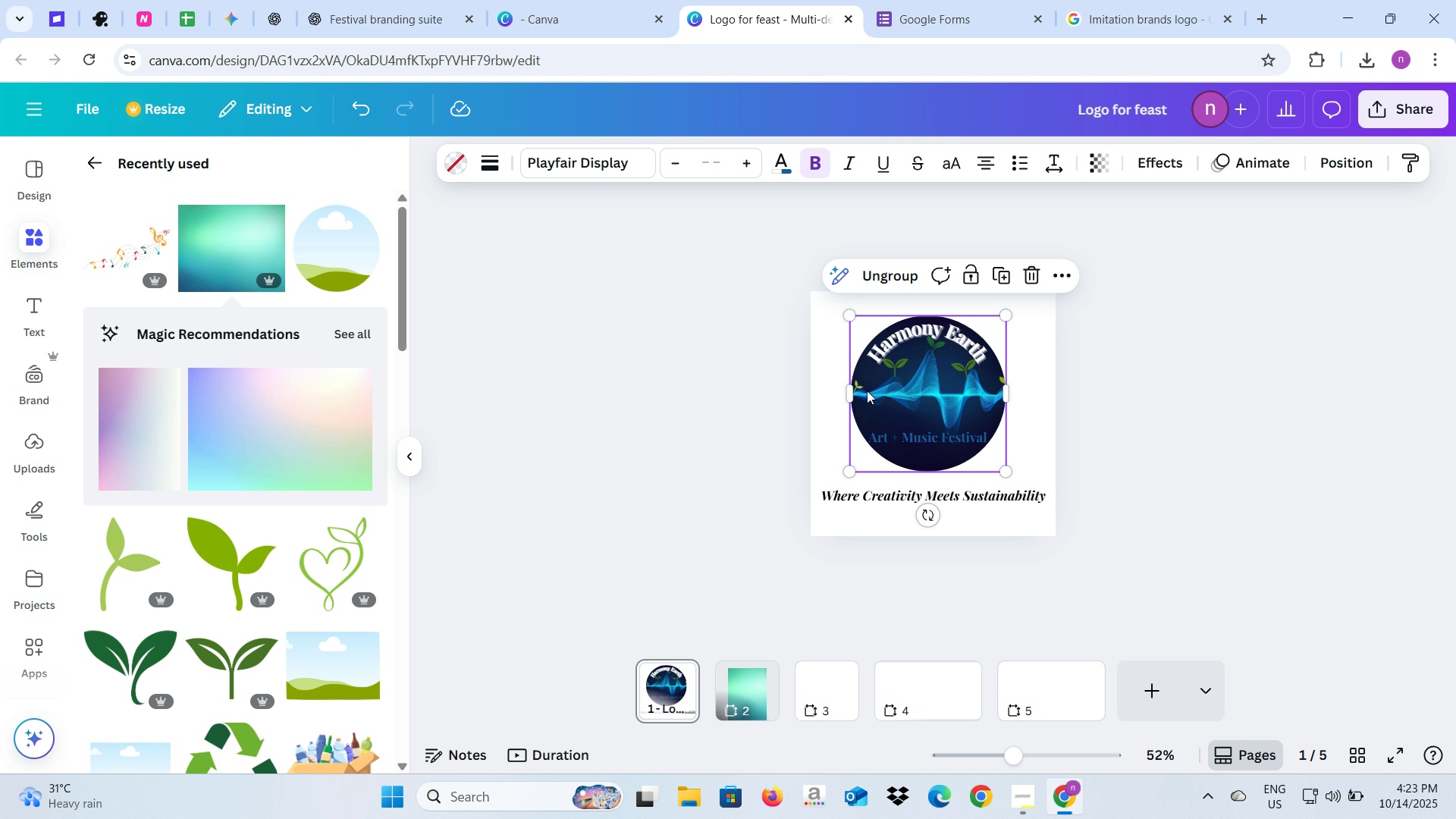 
key(Control+C)
 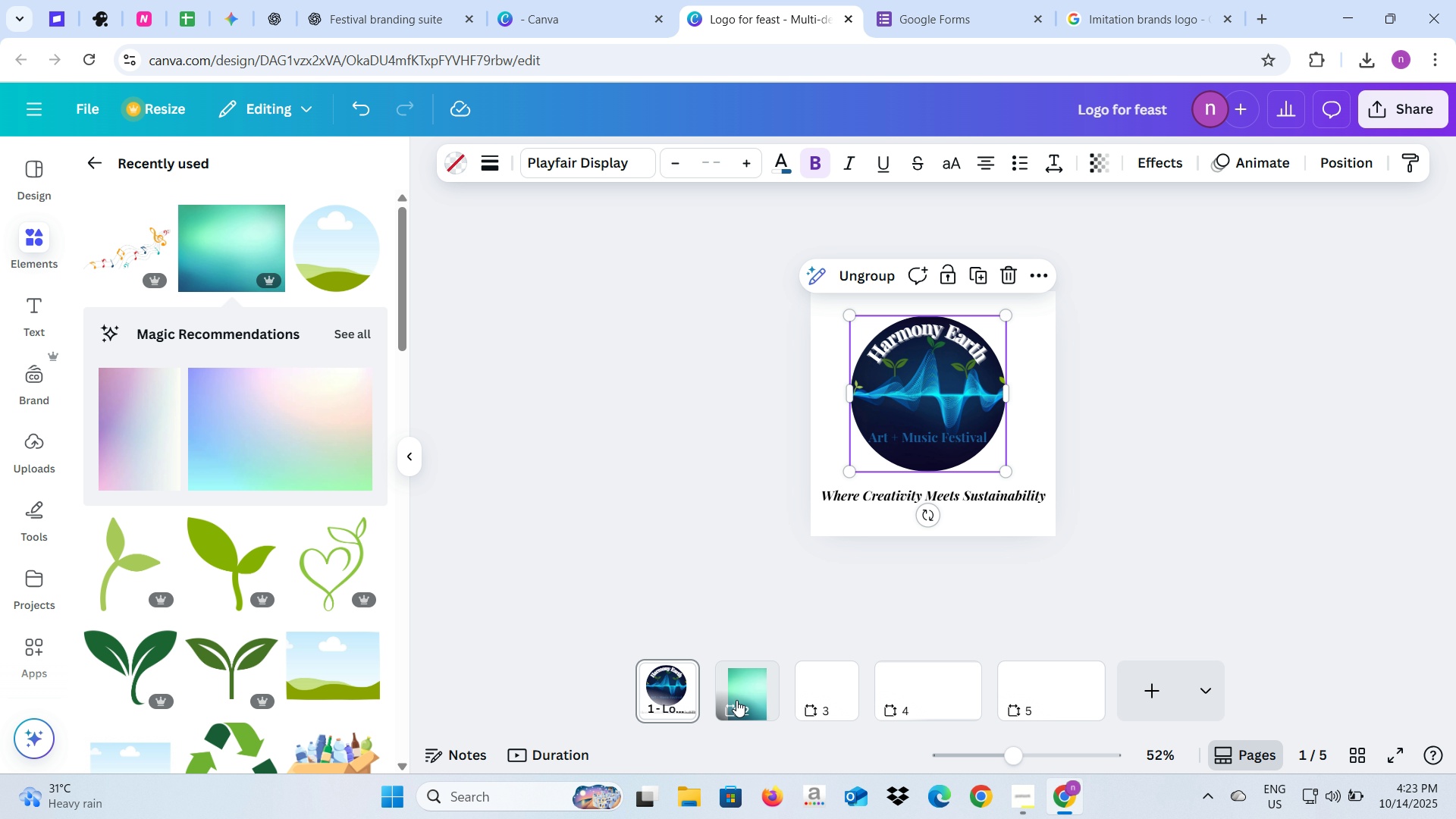 
left_click([736, 698])
 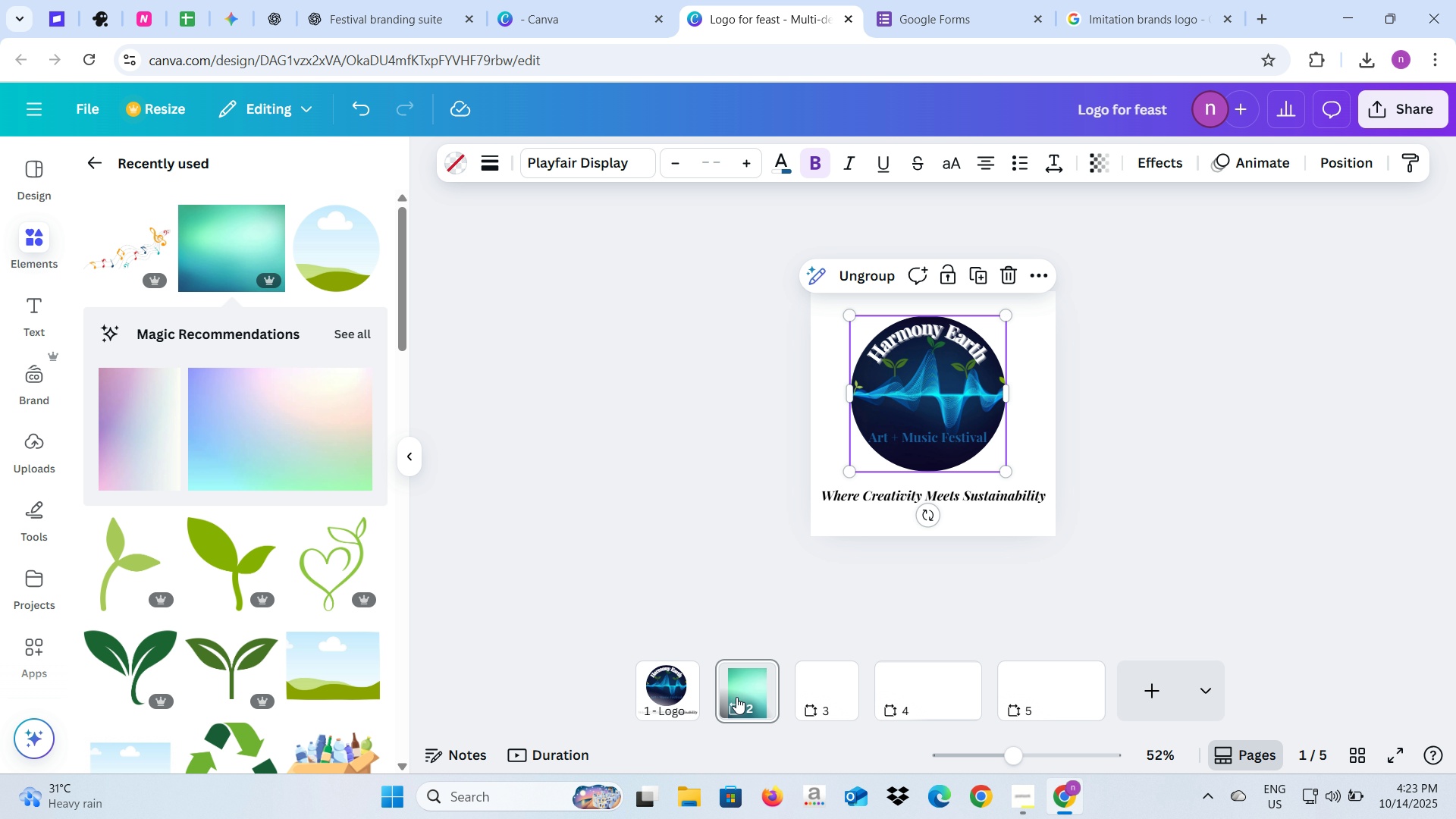 
key(Control+V)
 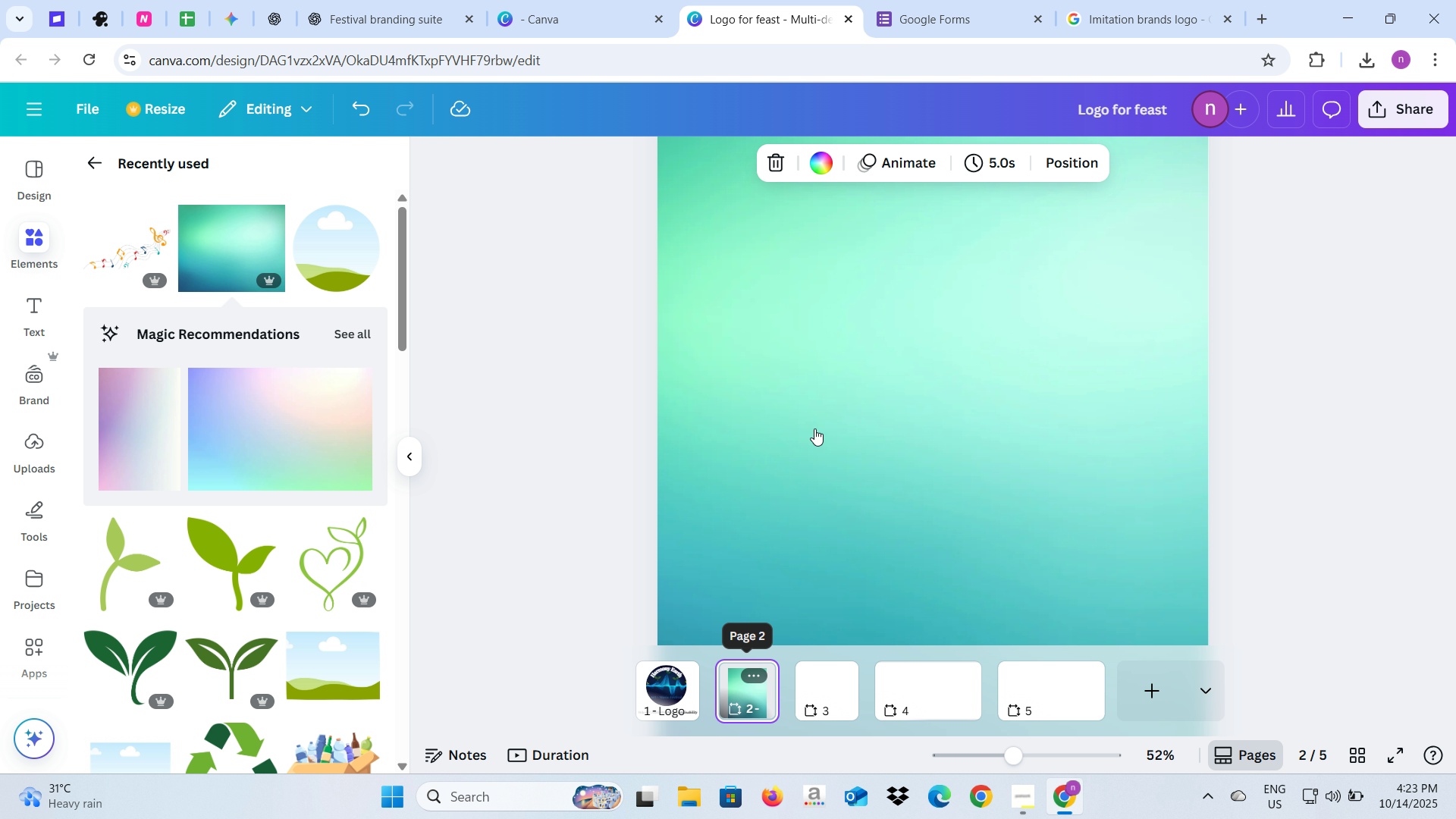 
scroll: coordinate [814, 441], scroll_direction: up, amount: 3.0
 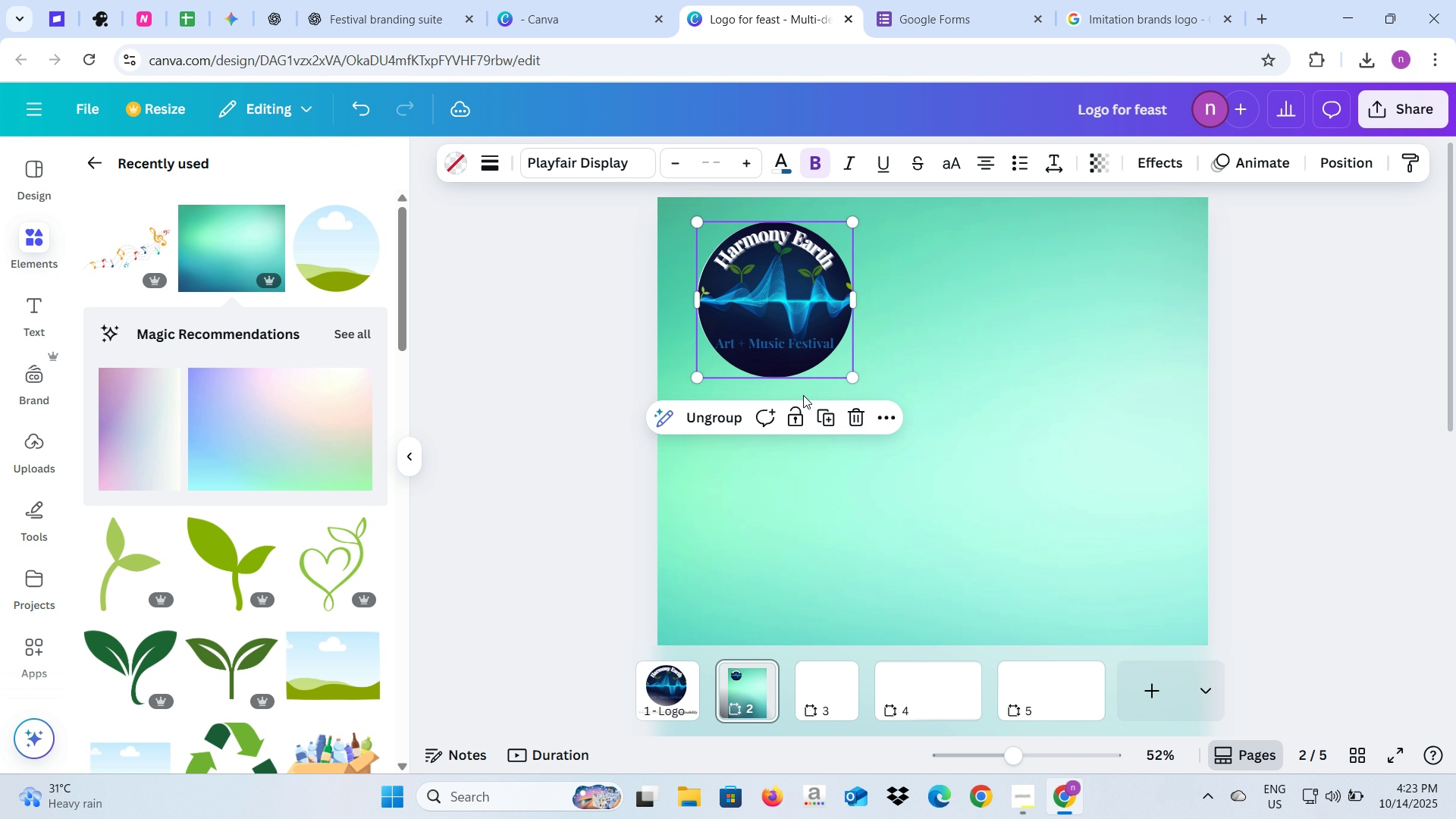 
left_click_drag(start_coordinate=[770, 318], to_coordinate=[925, 309])
 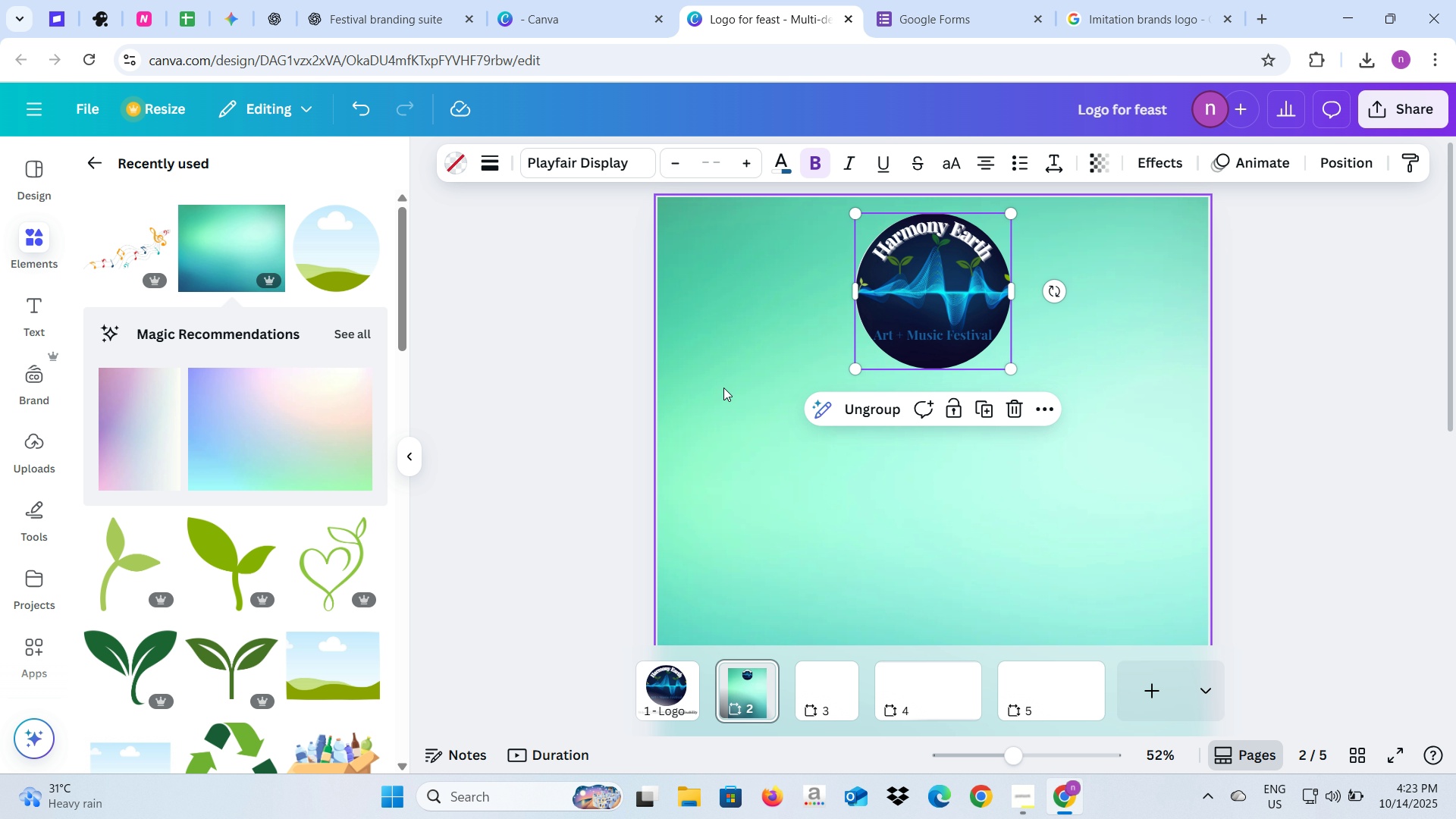 
left_click([566, 413])
 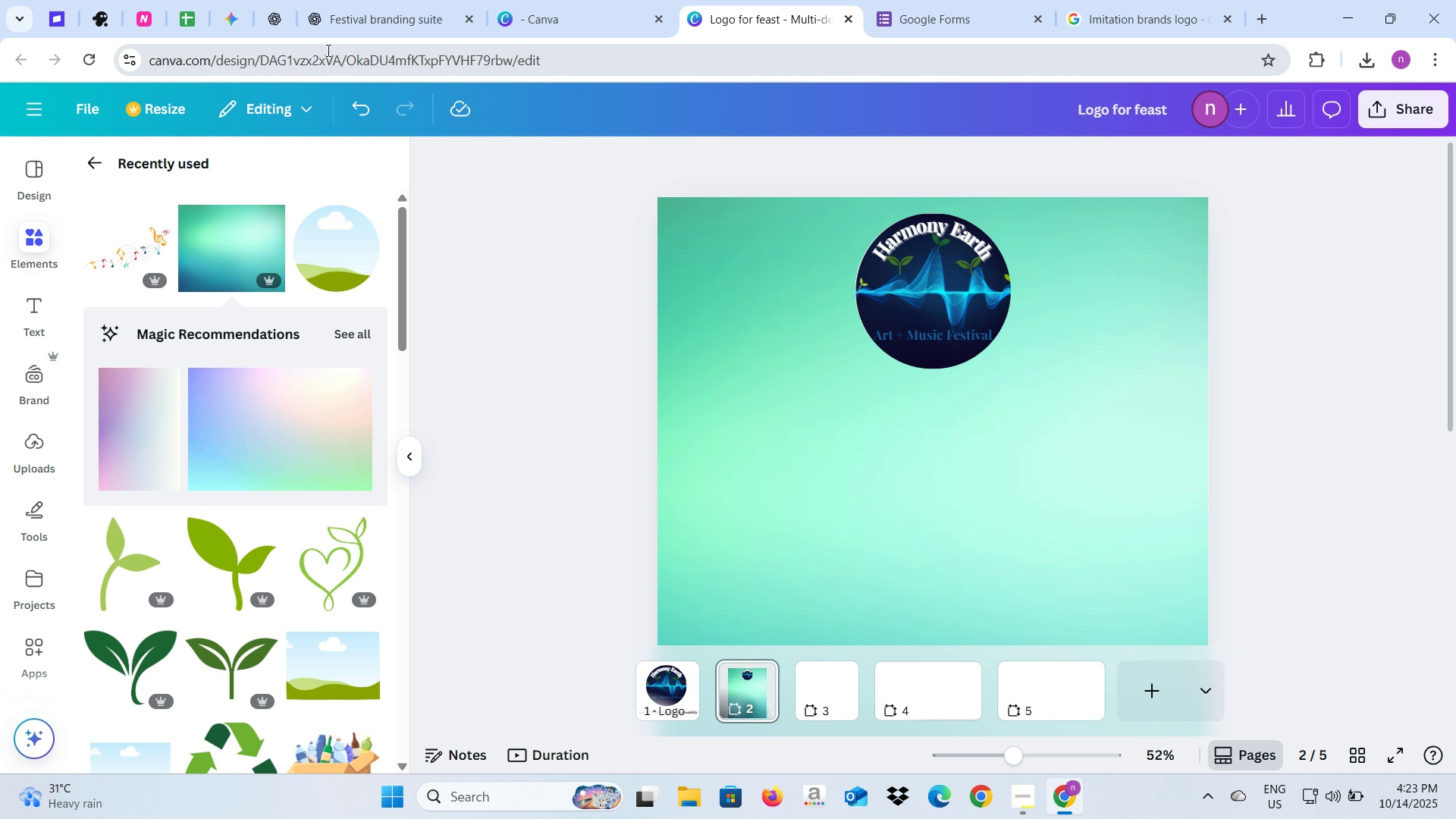 
left_click([338, 16])
 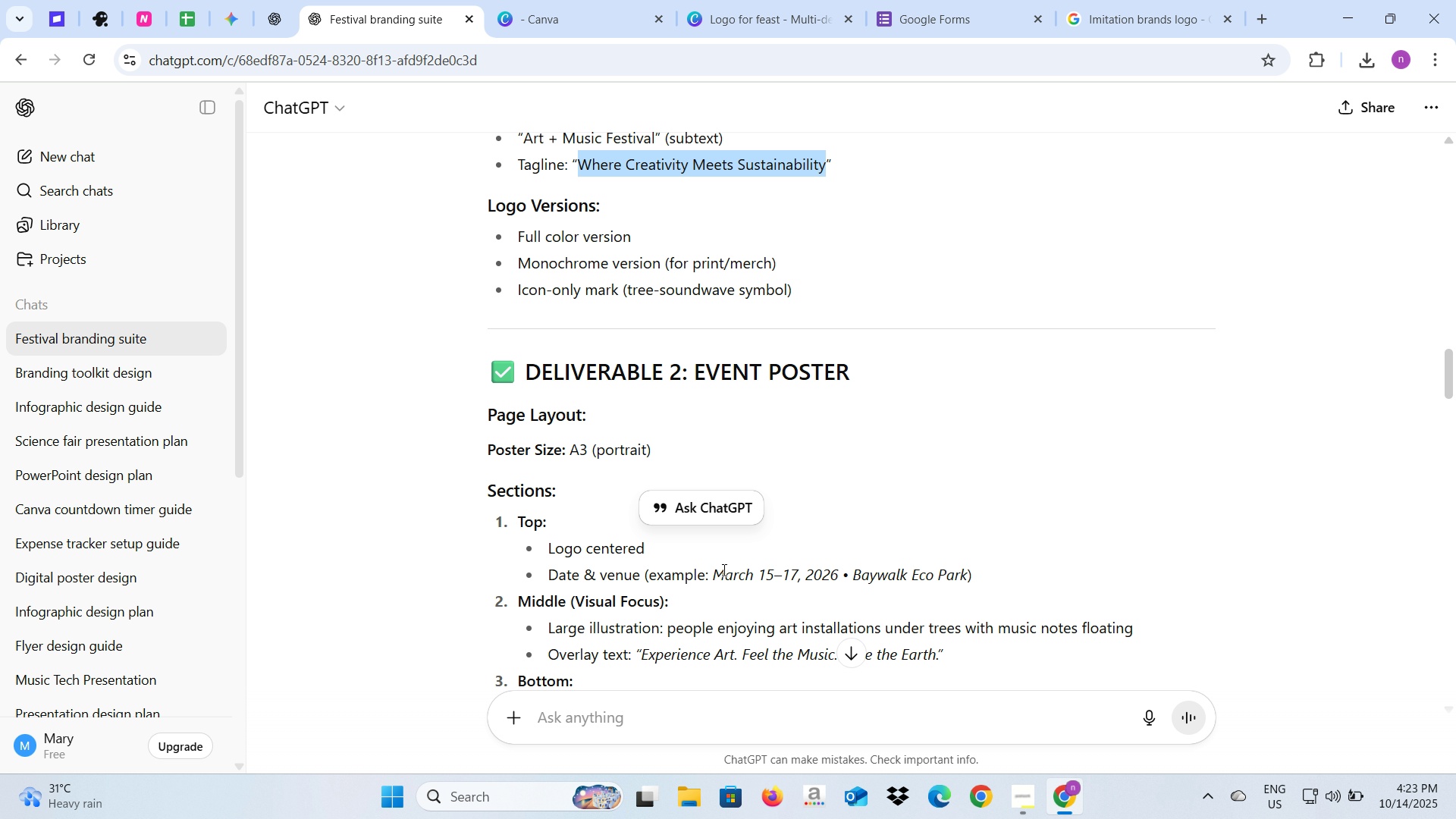 
left_click_drag(start_coordinate=[714, 574], to_coordinate=[969, 573])
 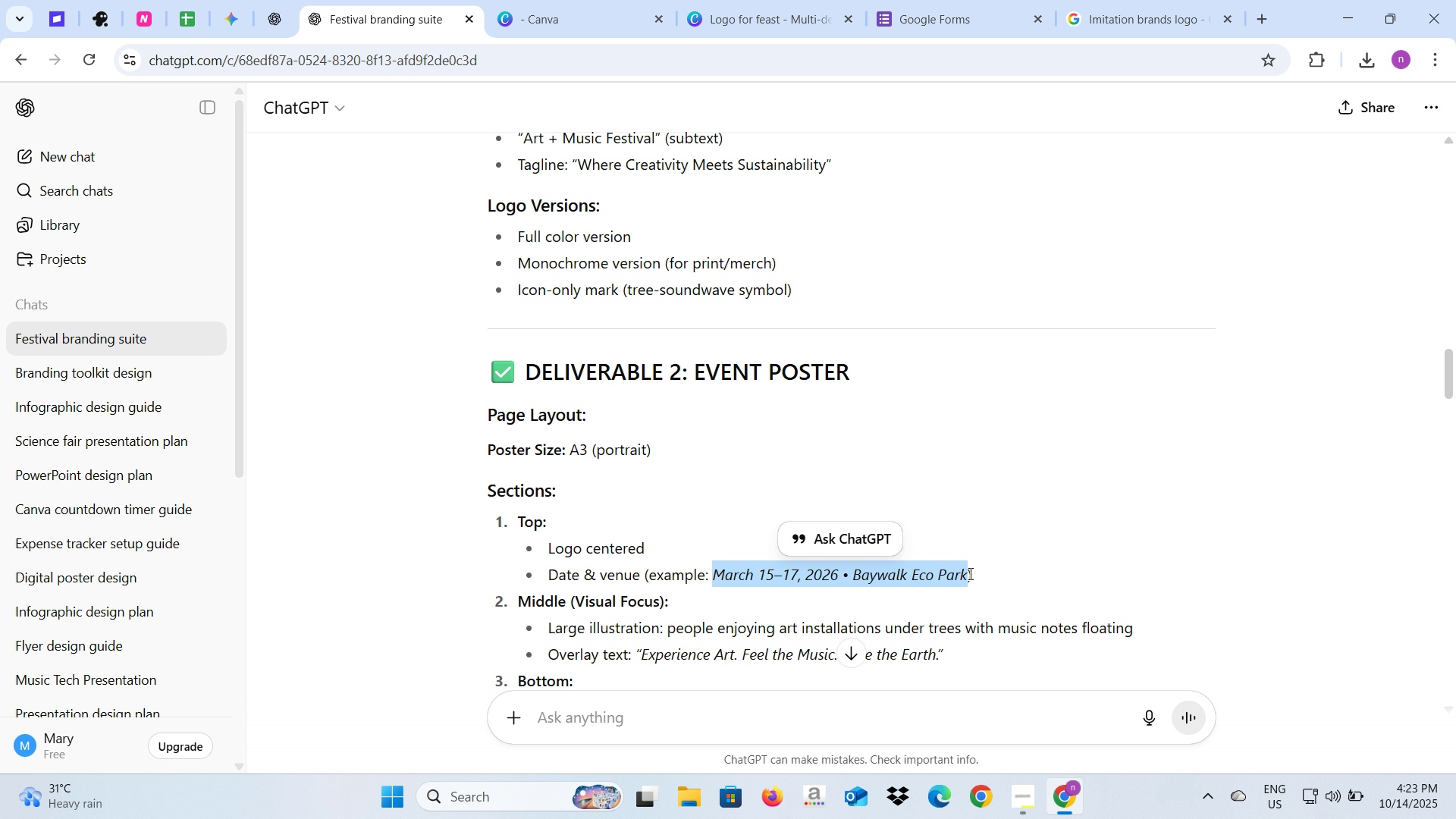 
key(Control+C)
 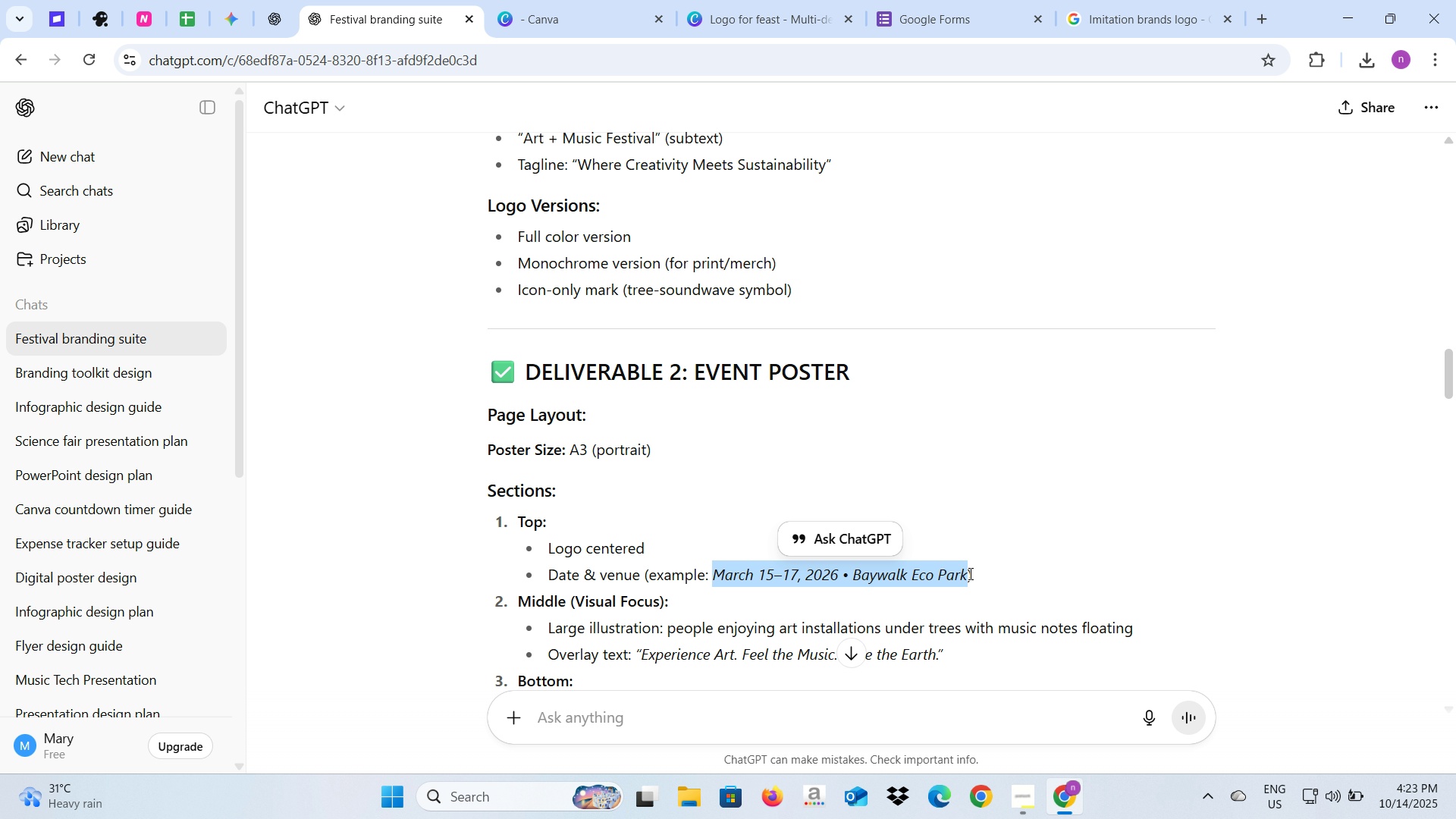 
key(Control+C)
 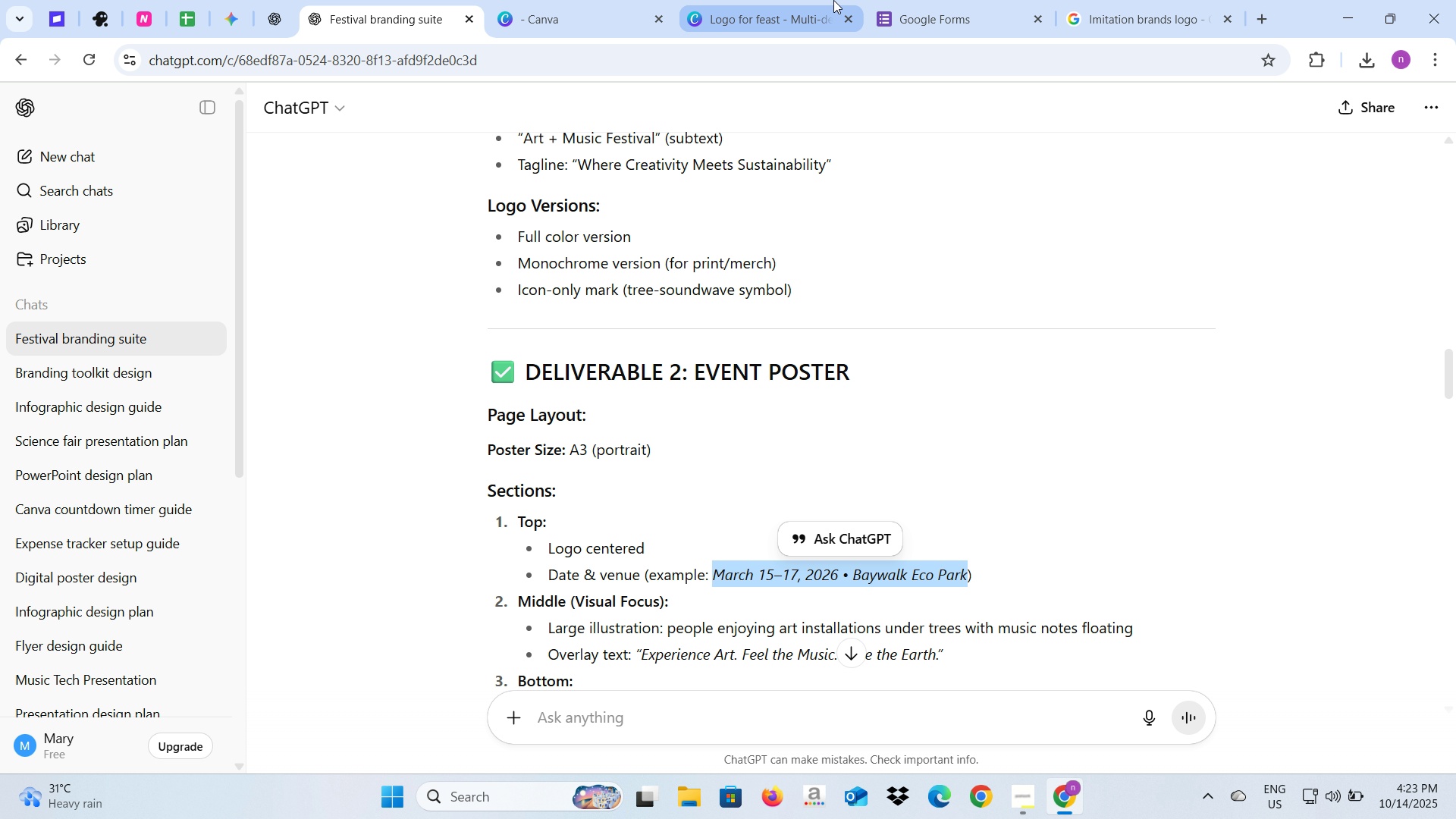 
left_click([833, 0])
 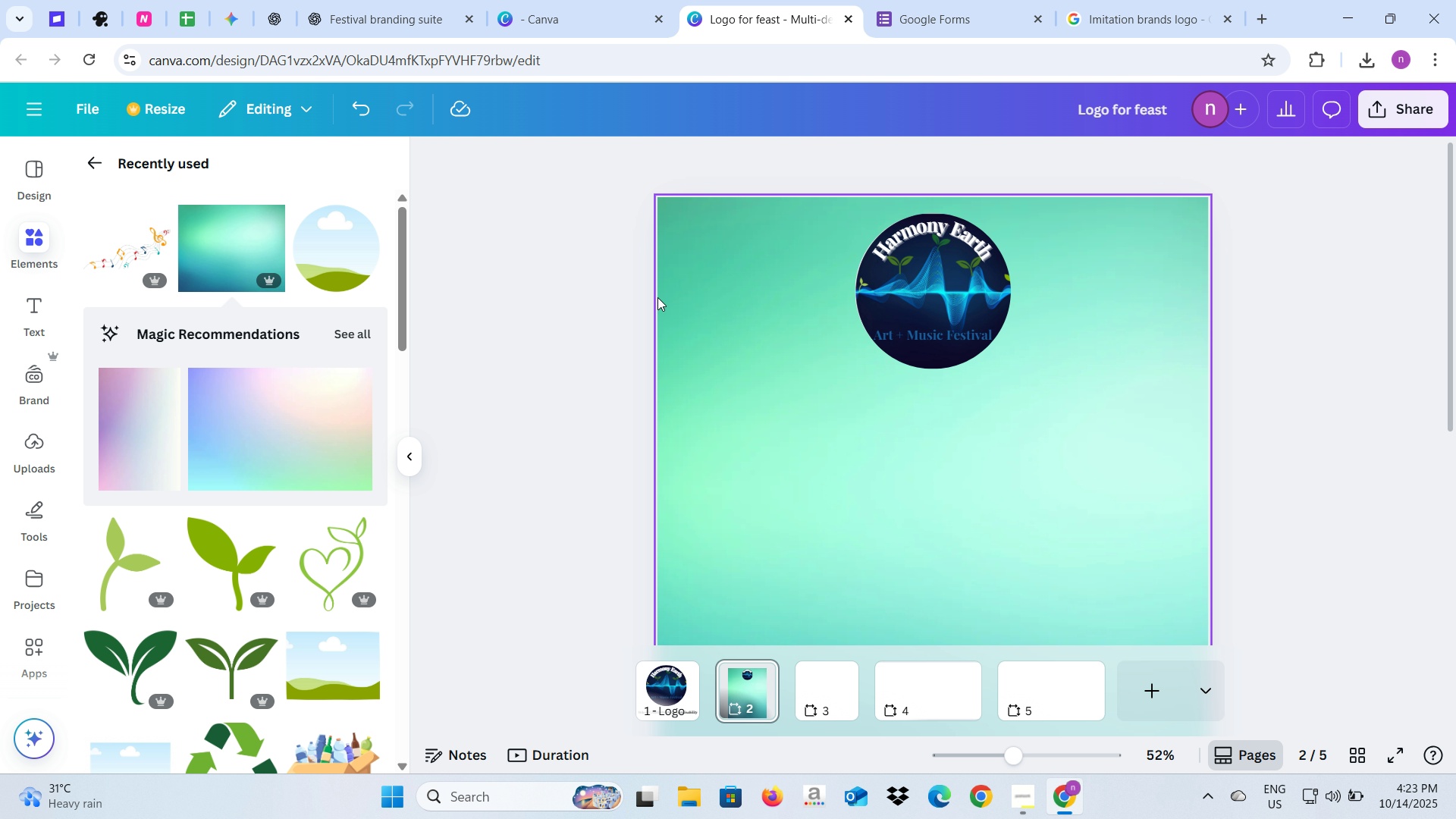 
key(Control+V)
 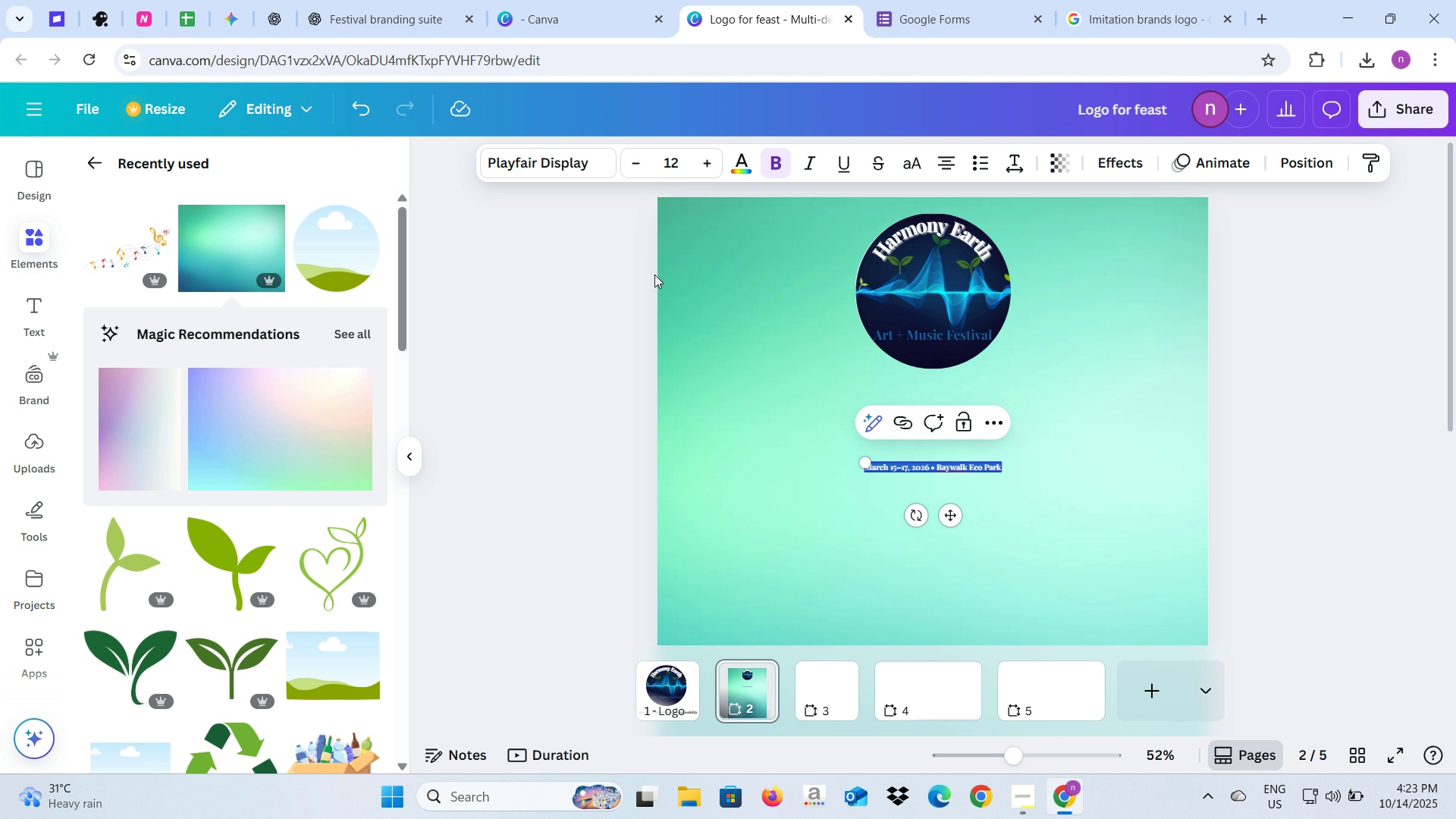 
wait(6.43)
 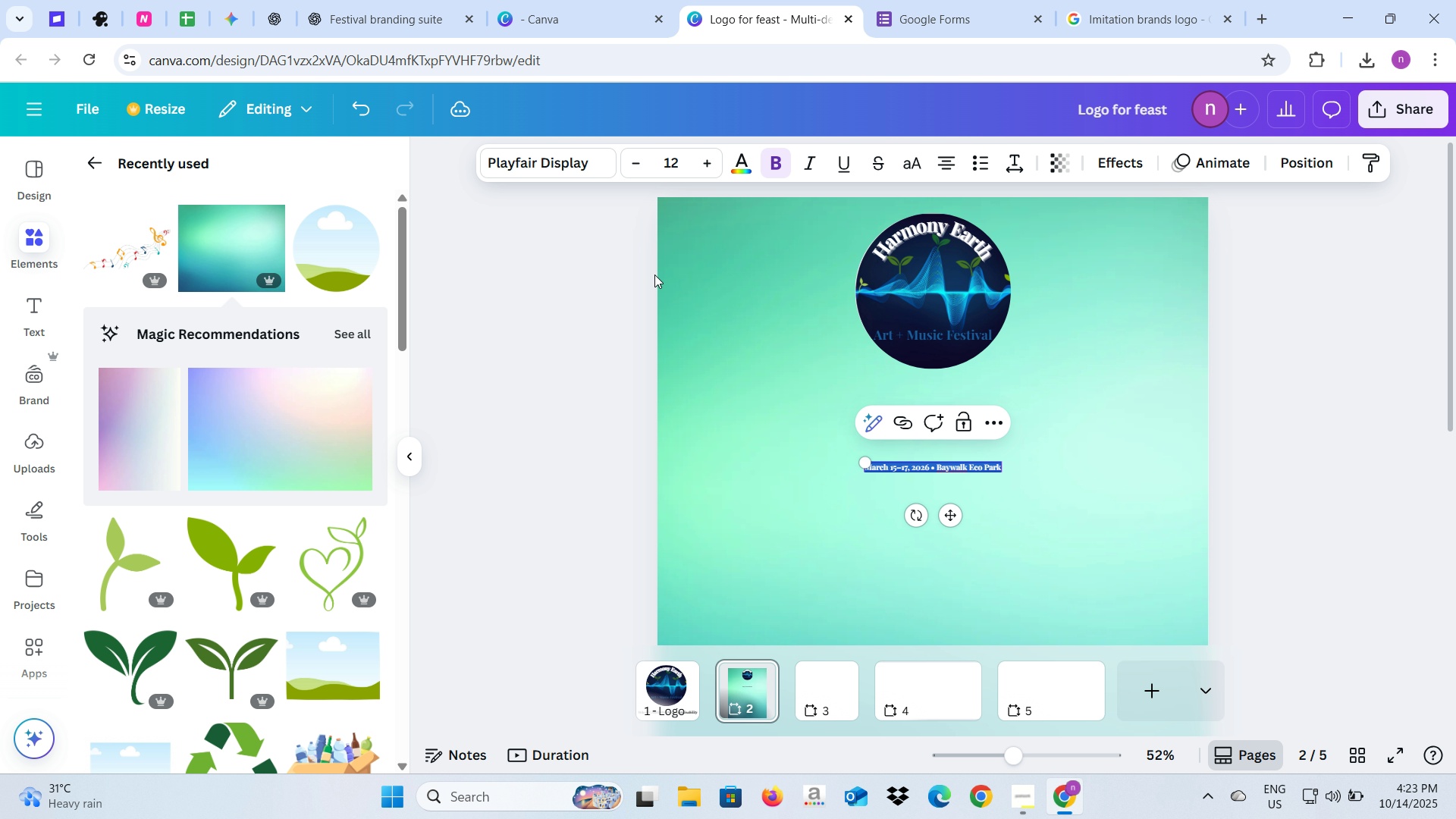 
double_click([700, 159])
 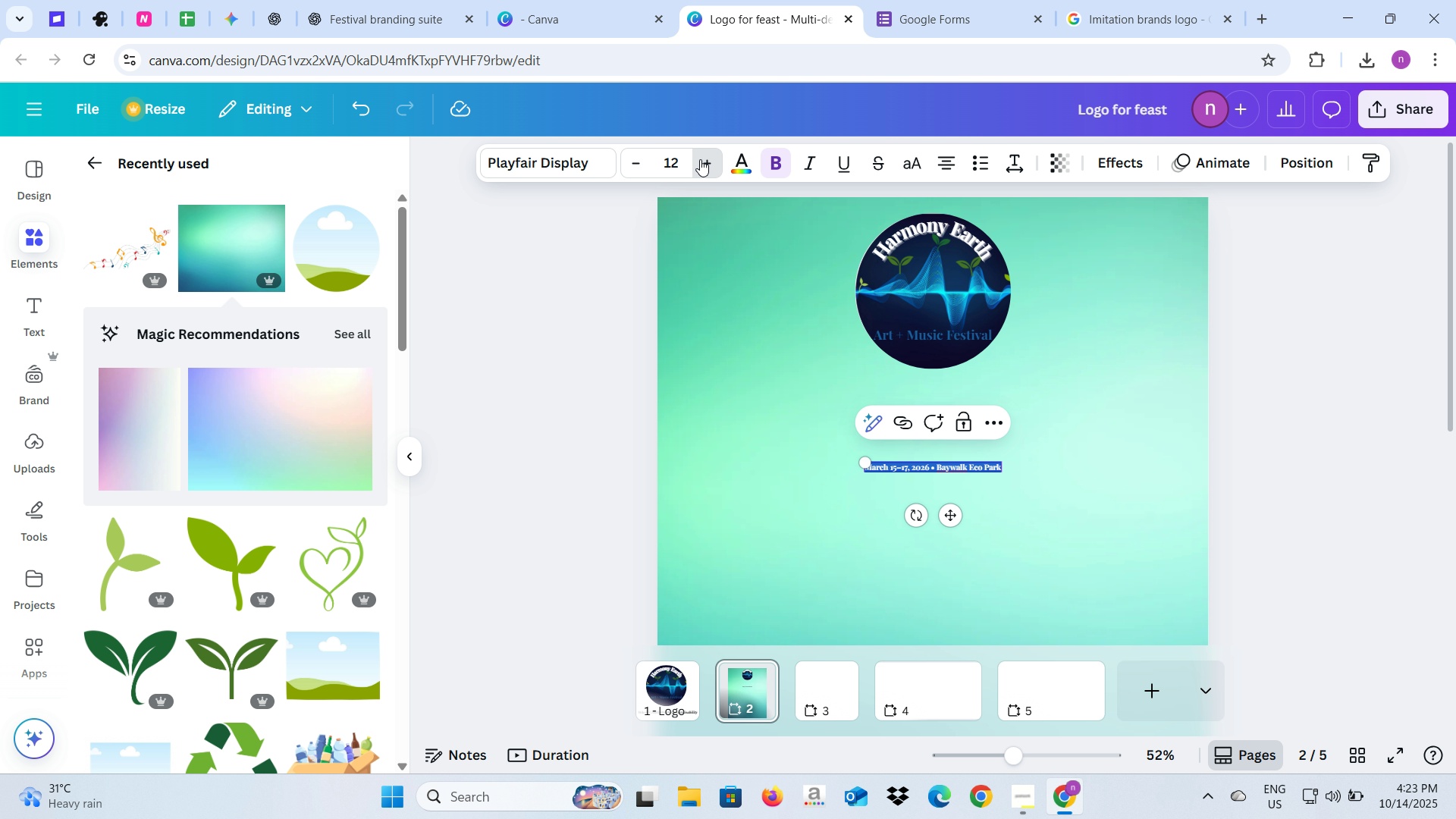 
triple_click([700, 159])
 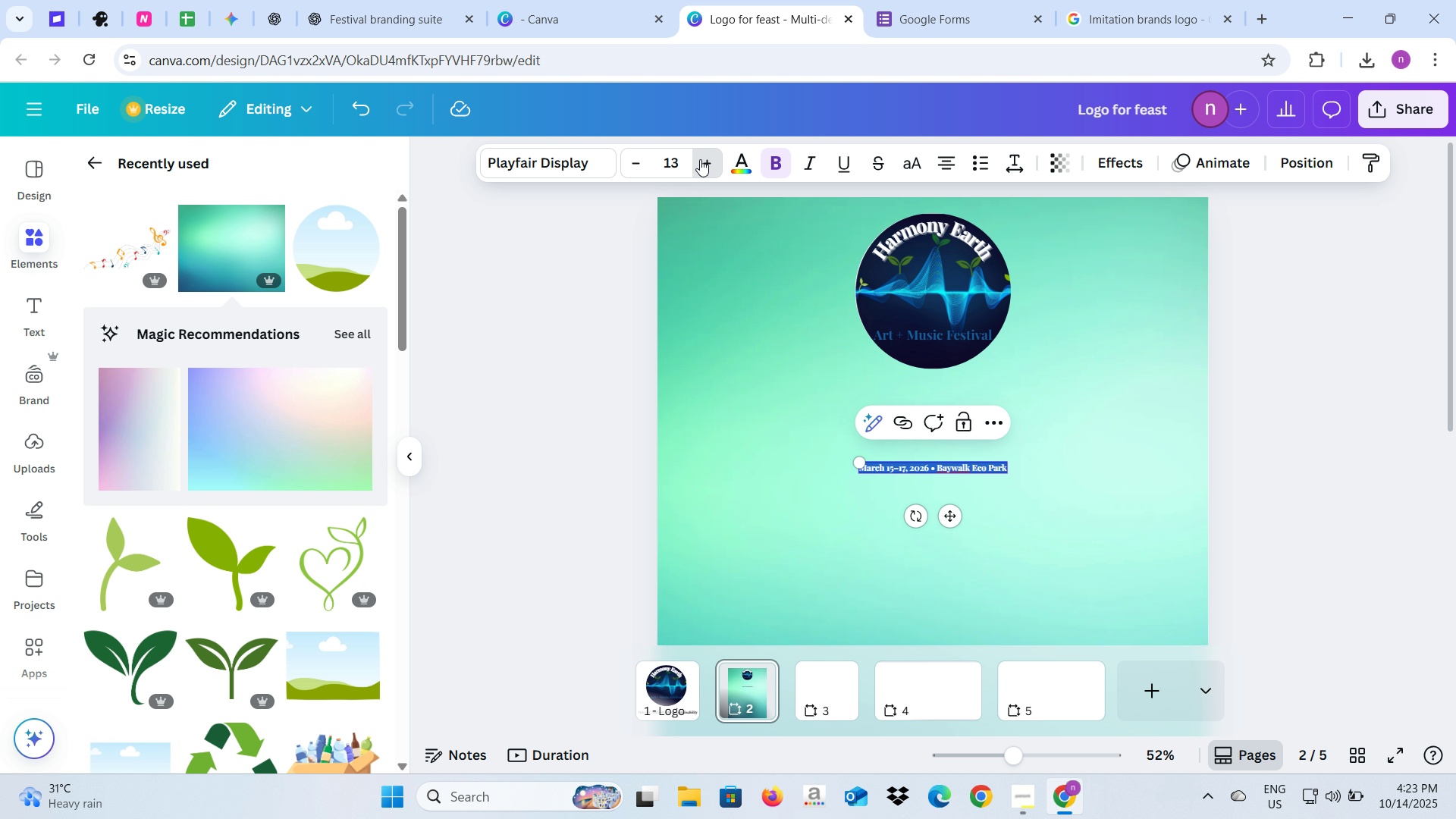 
triple_click([700, 159])
 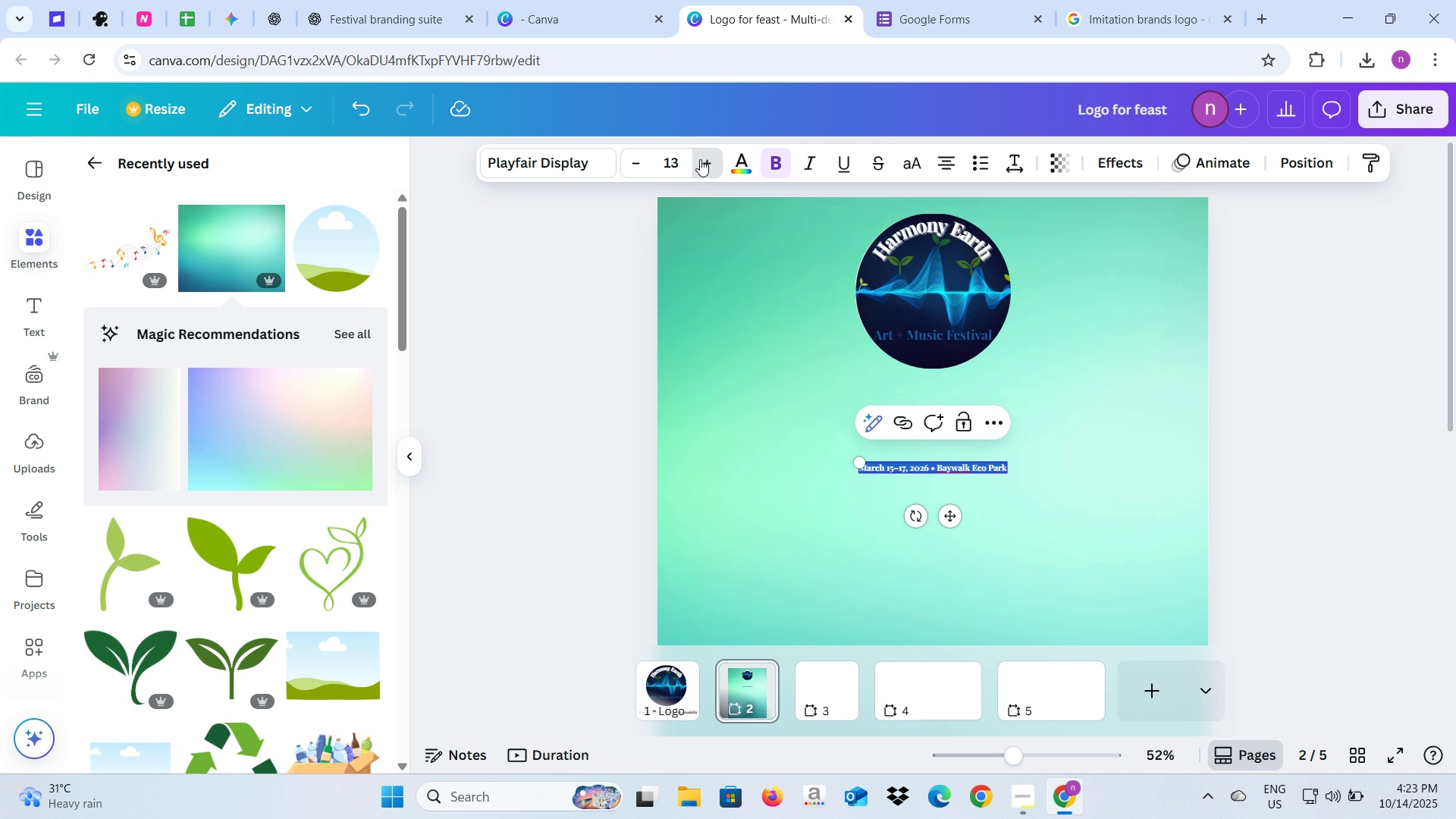 
triple_click([700, 159])
 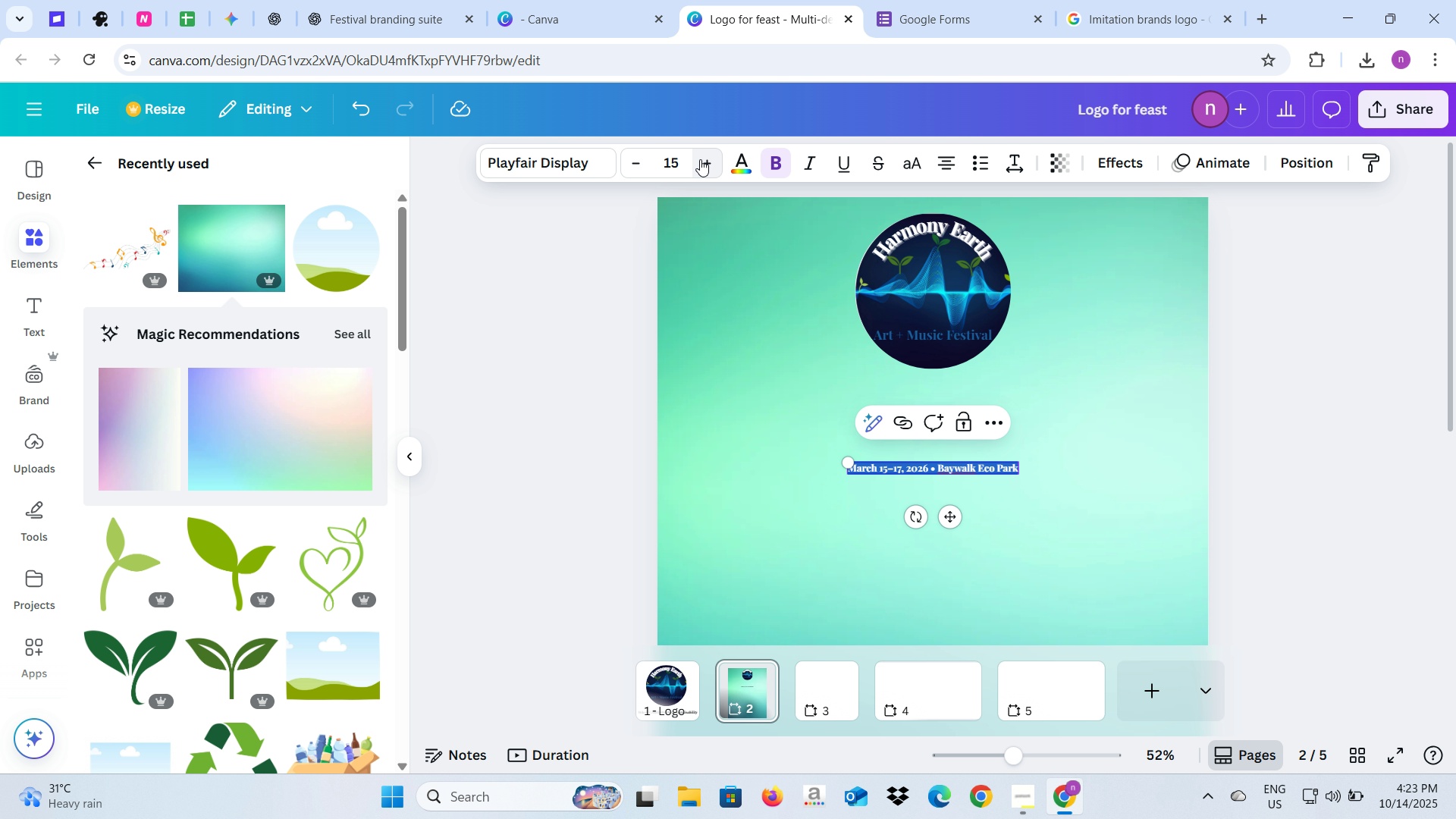 
triple_click([700, 159])
 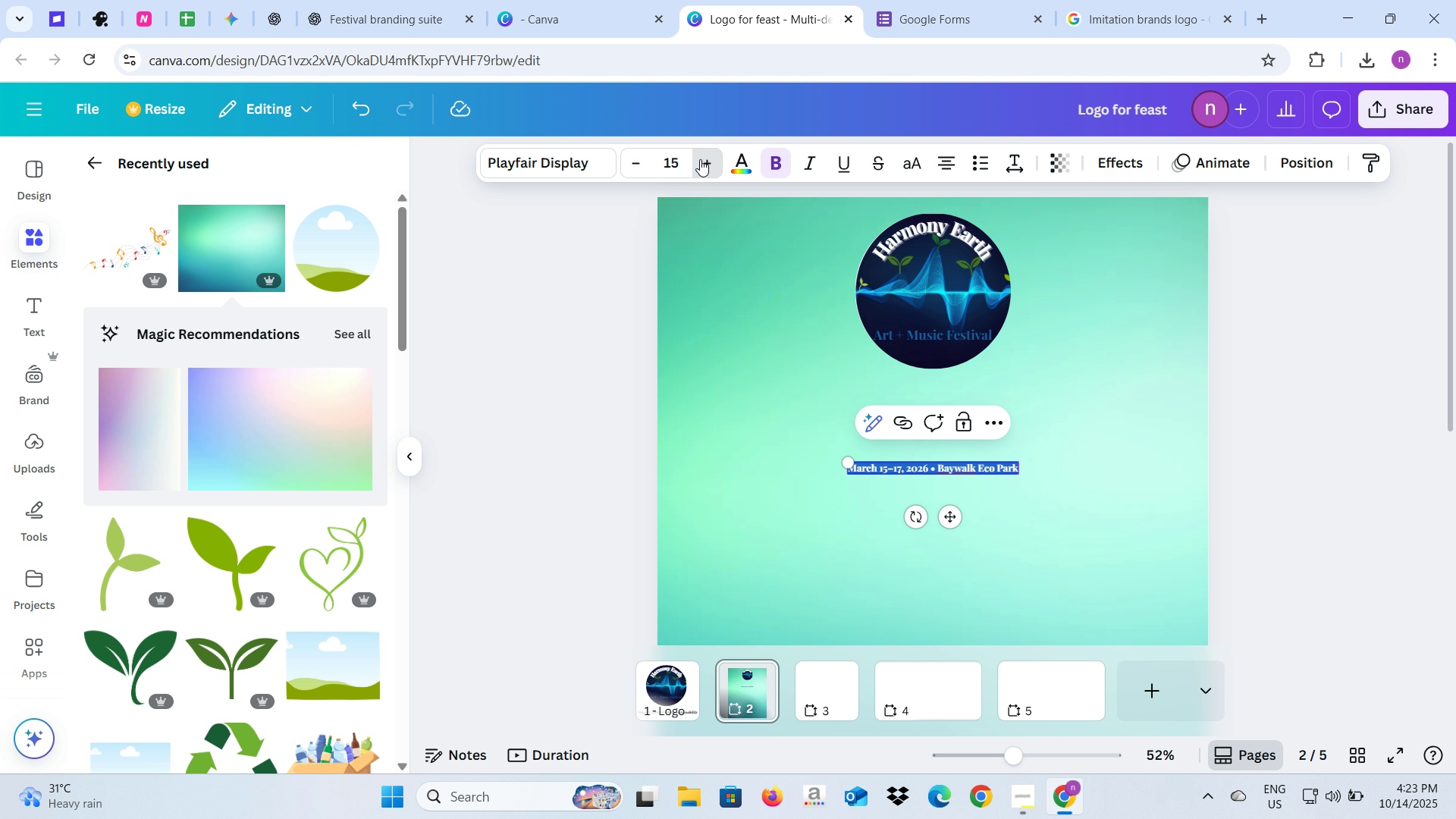 
triple_click([700, 159])
 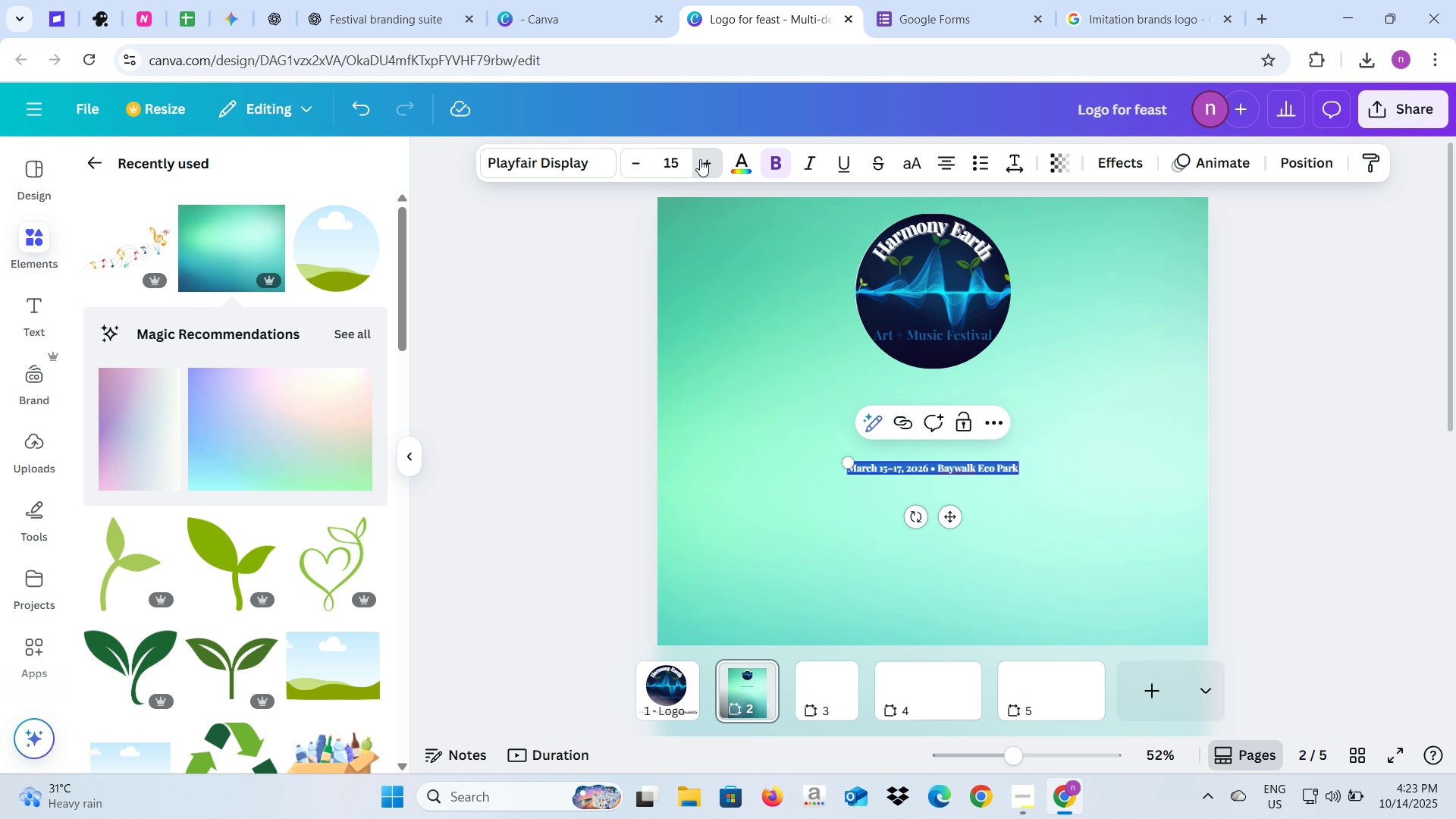 
triple_click([700, 159])
 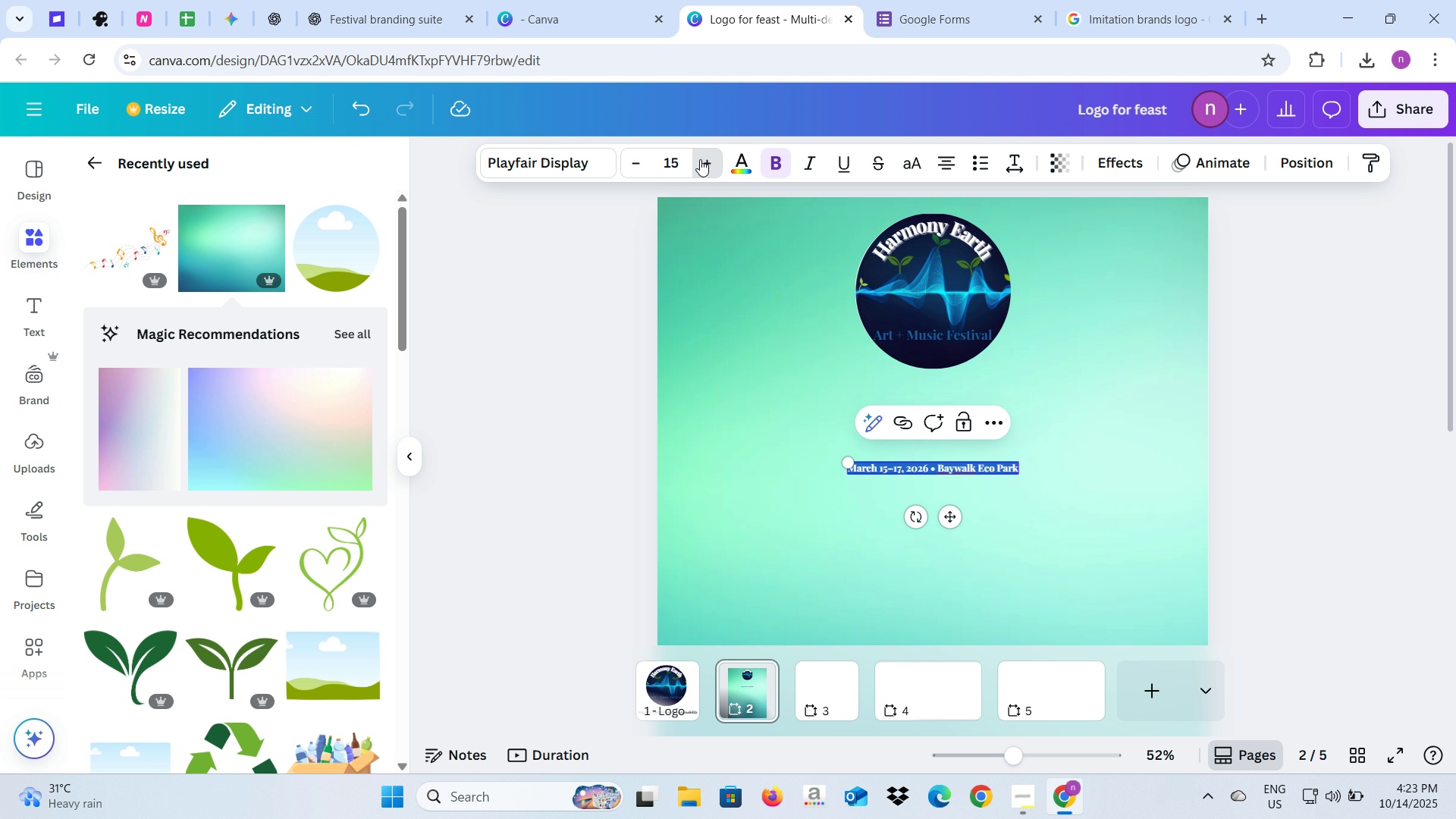 
triple_click([700, 159])
 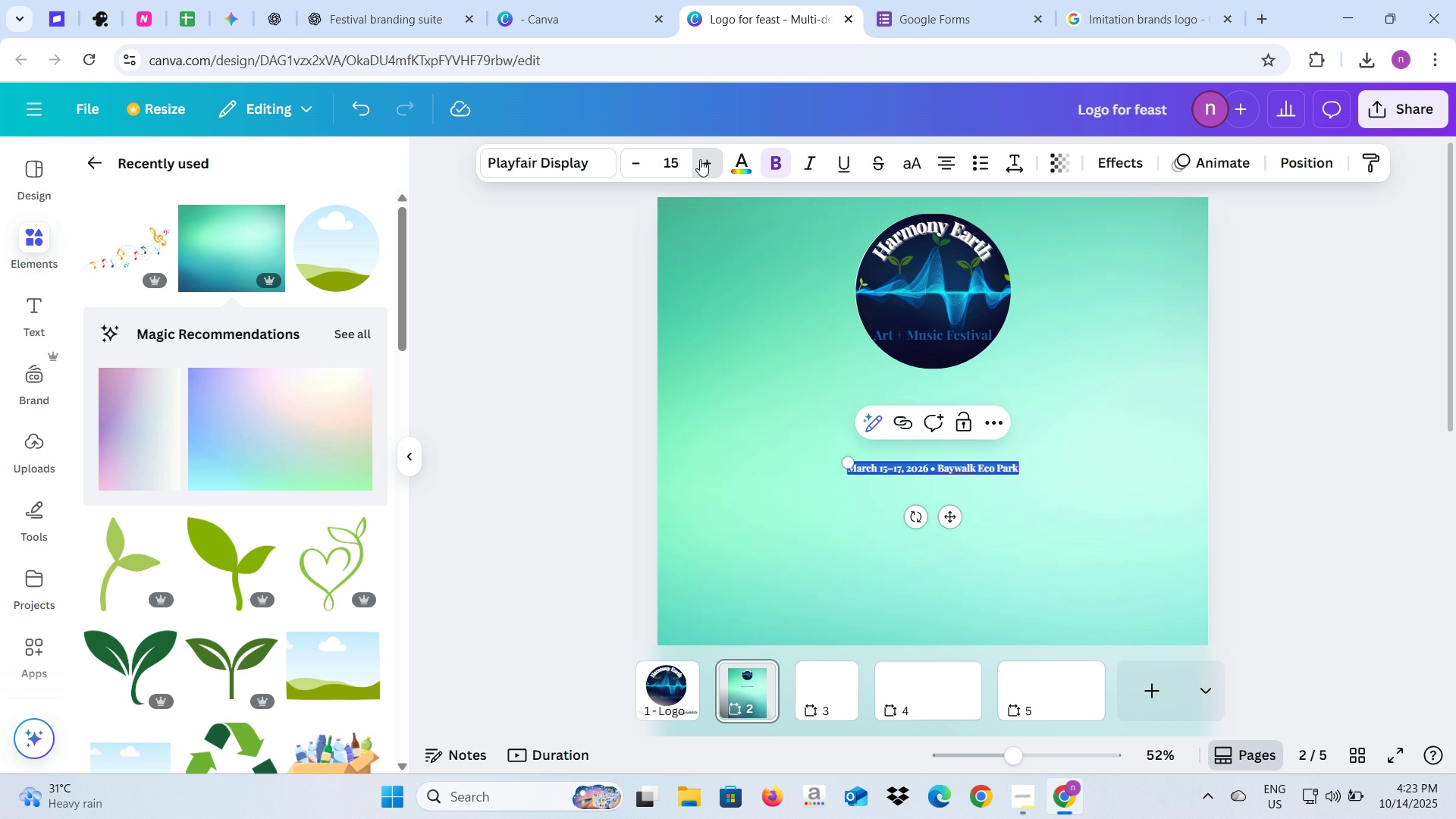 
triple_click([700, 159])
 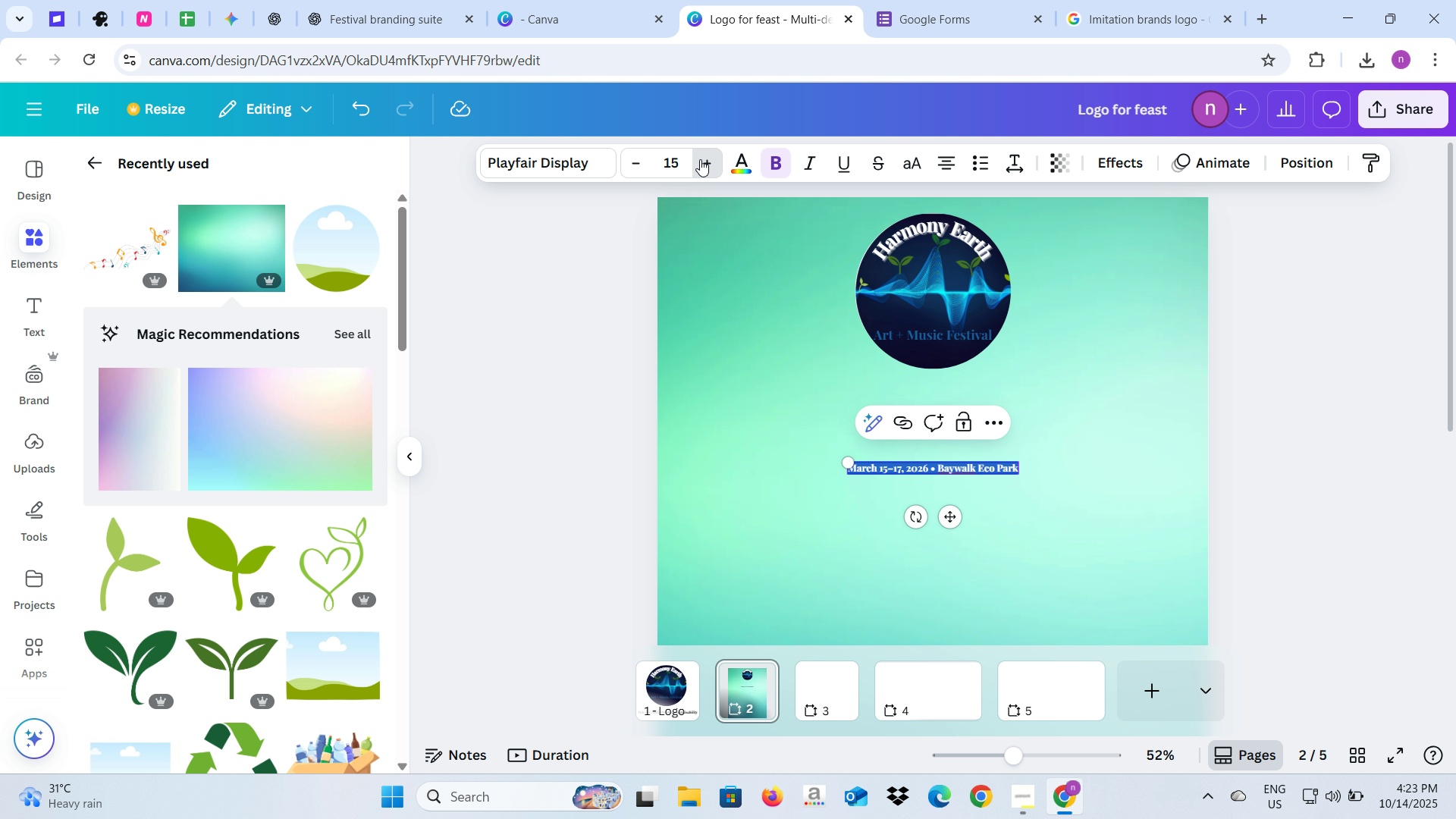 
triple_click([700, 159])
 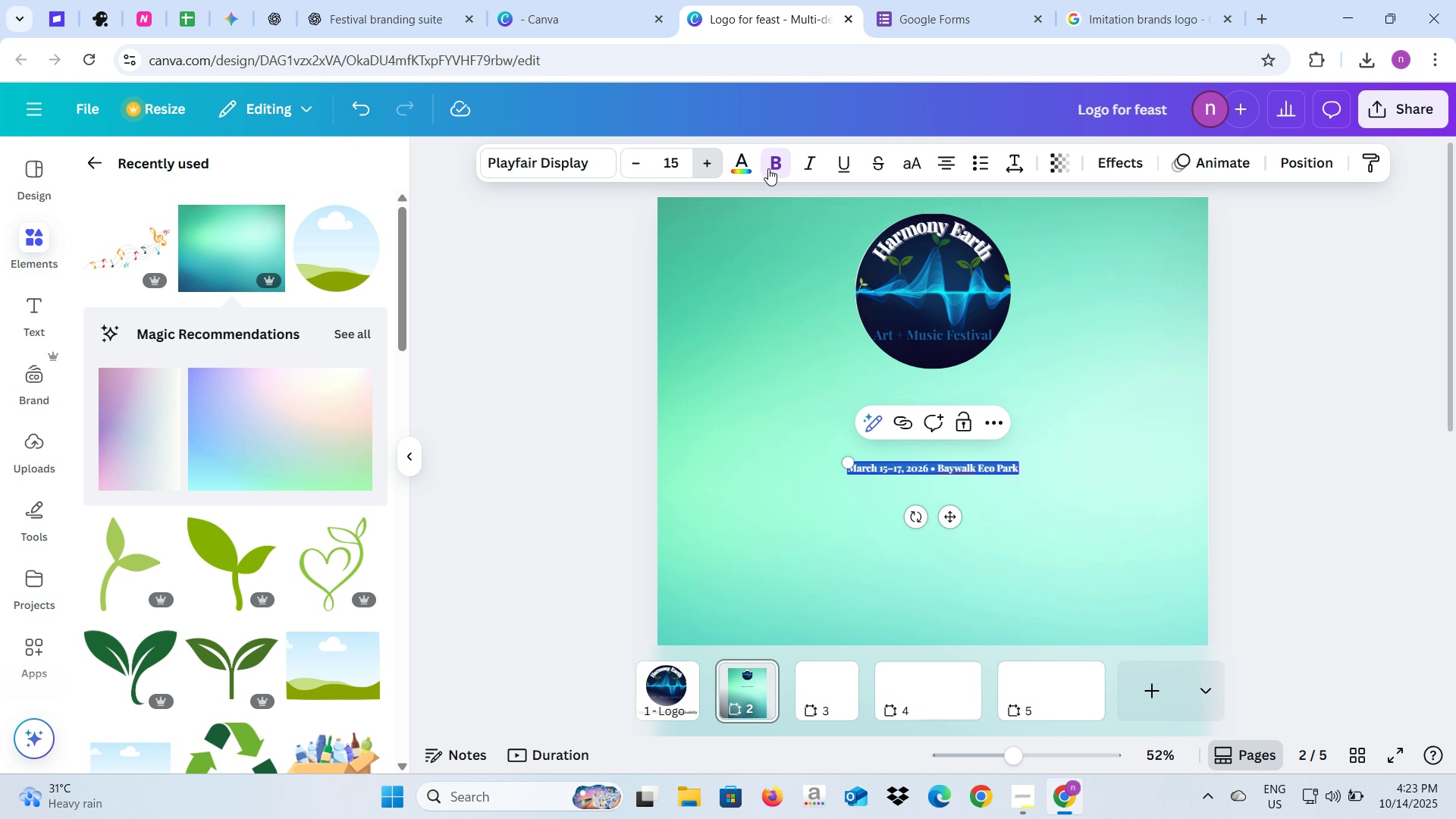 
left_click([768, 168])
 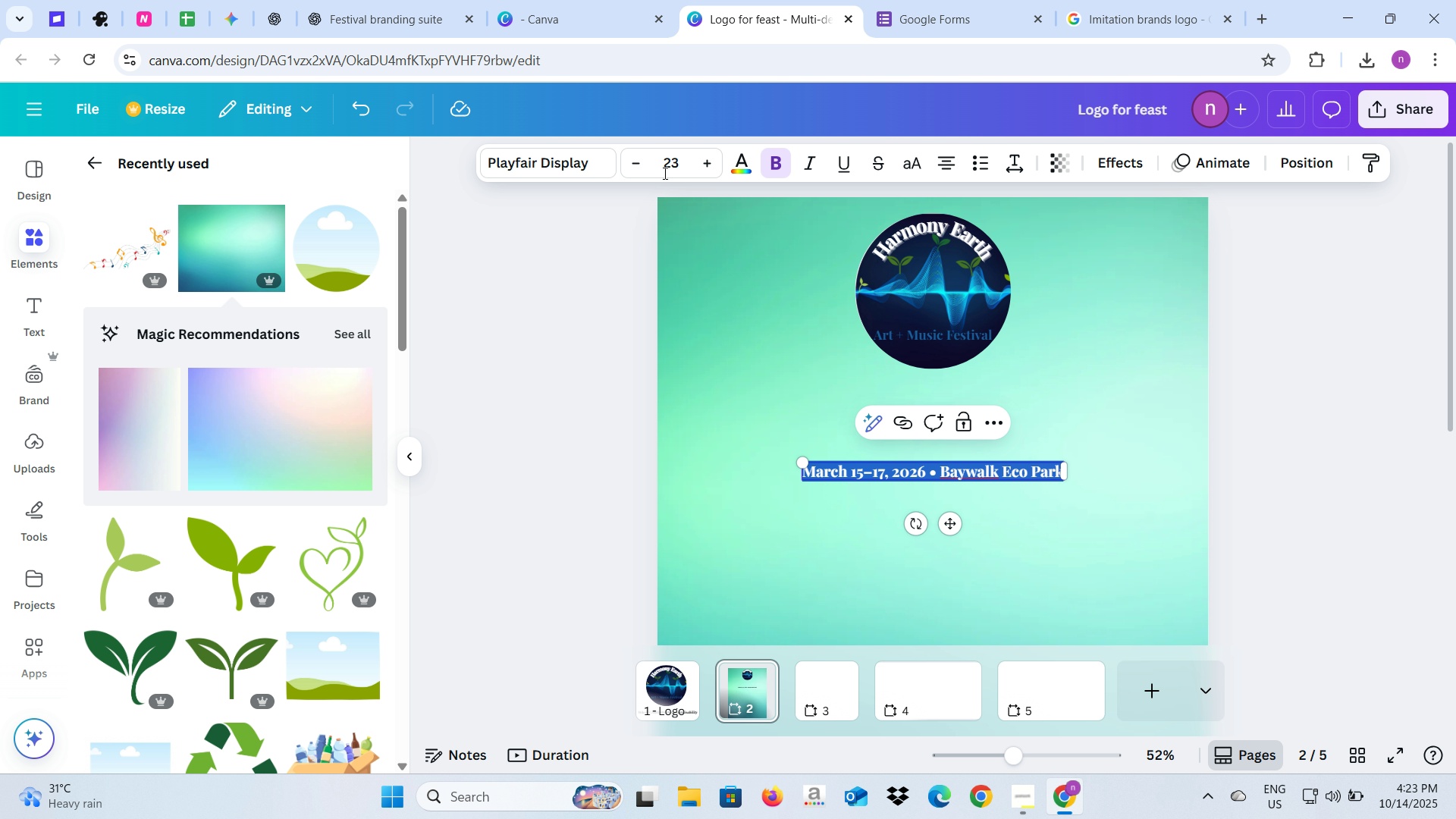 
mouse_move([690, 162])
 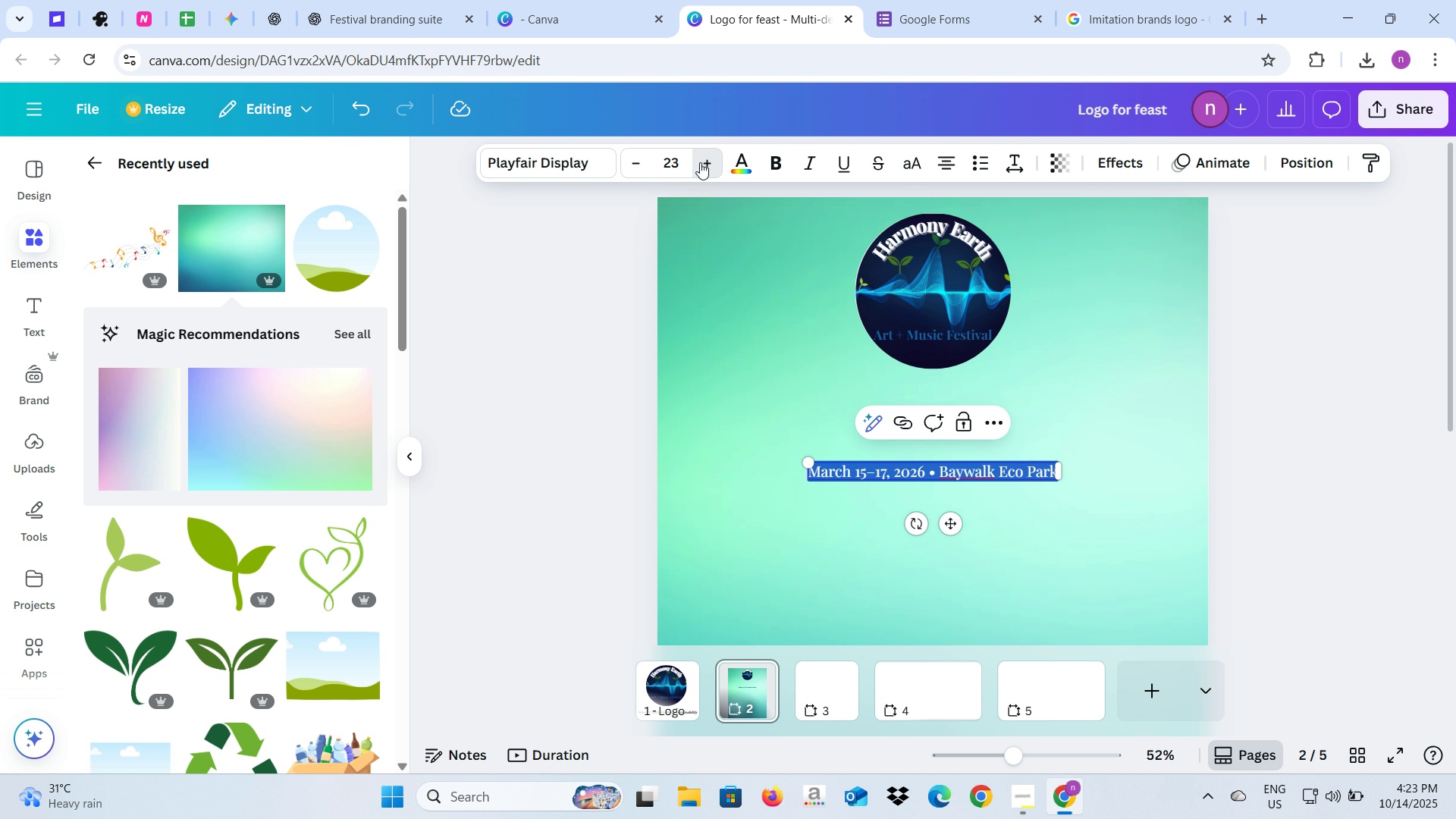 
double_click([700, 162])
 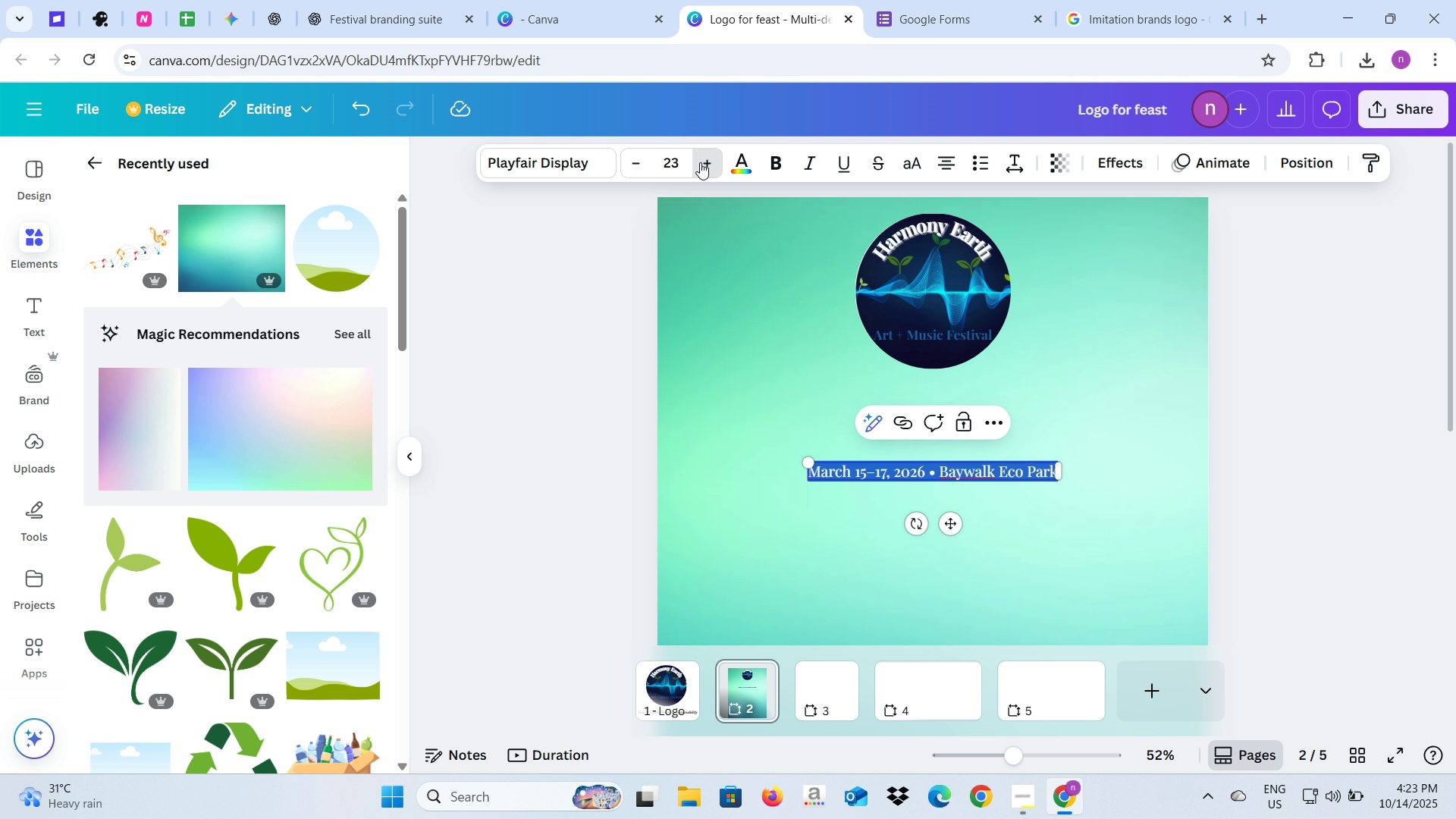 
triple_click([700, 162])
 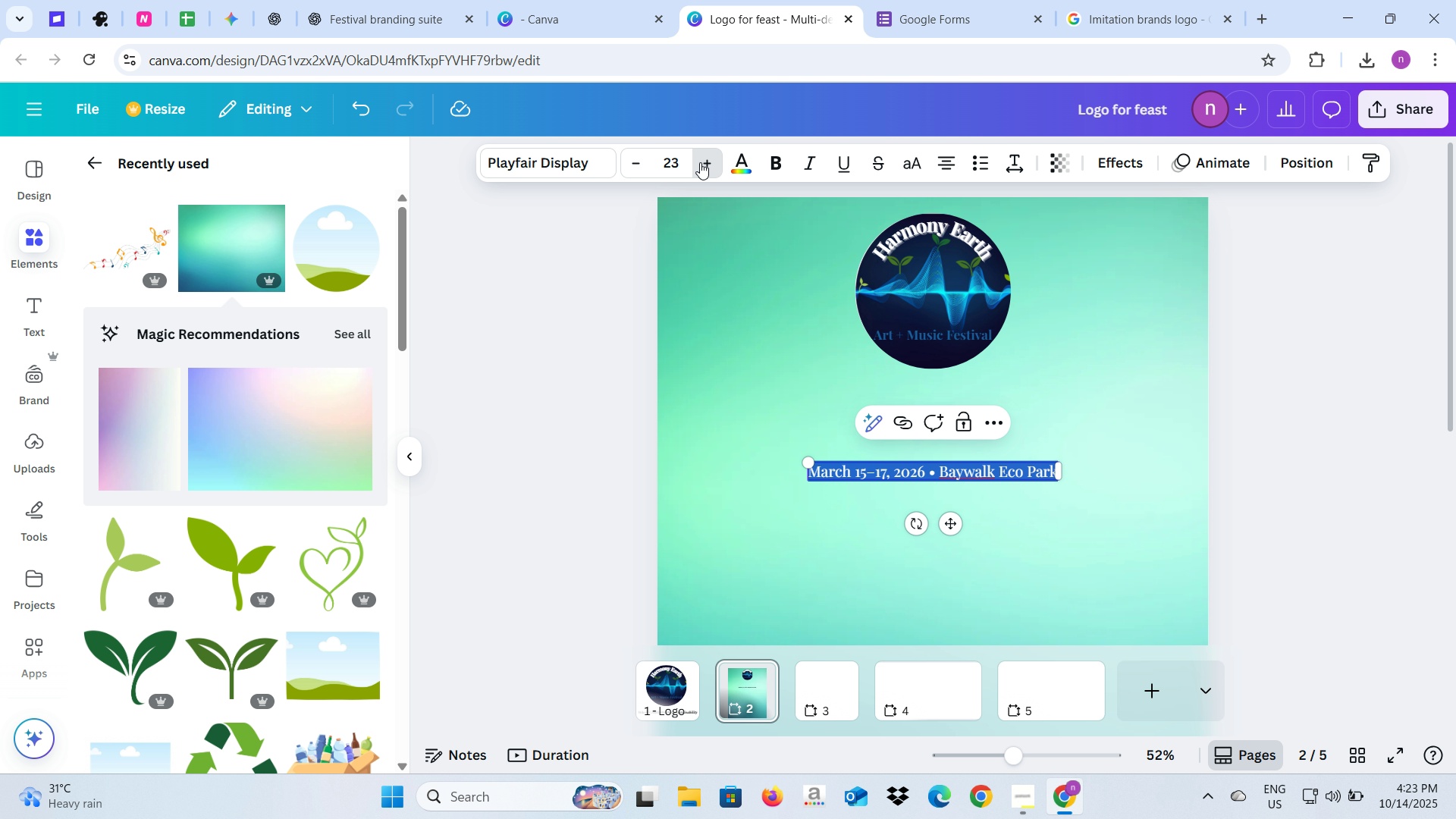 
triple_click([700, 162])
 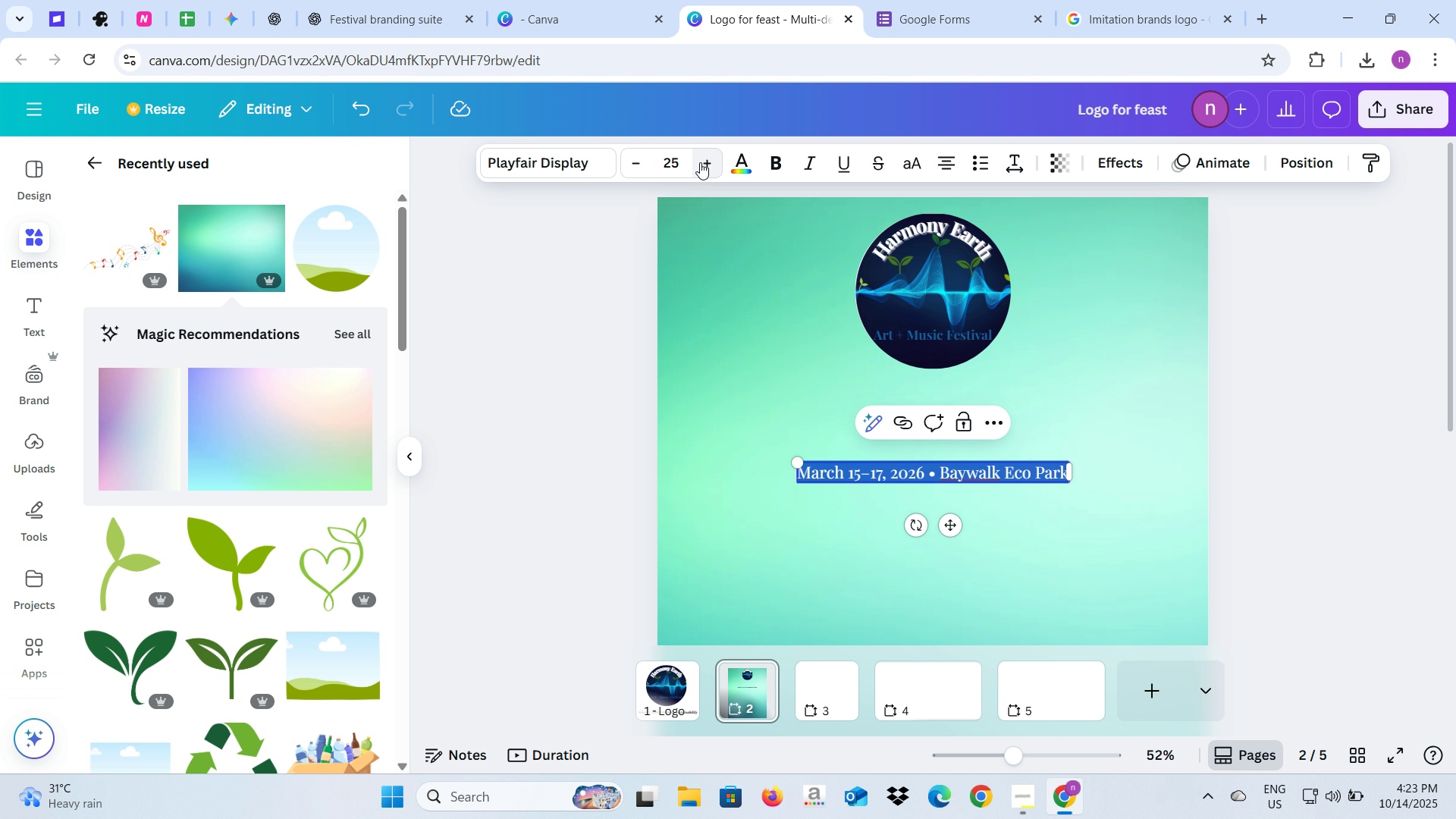 
triple_click([700, 162])
 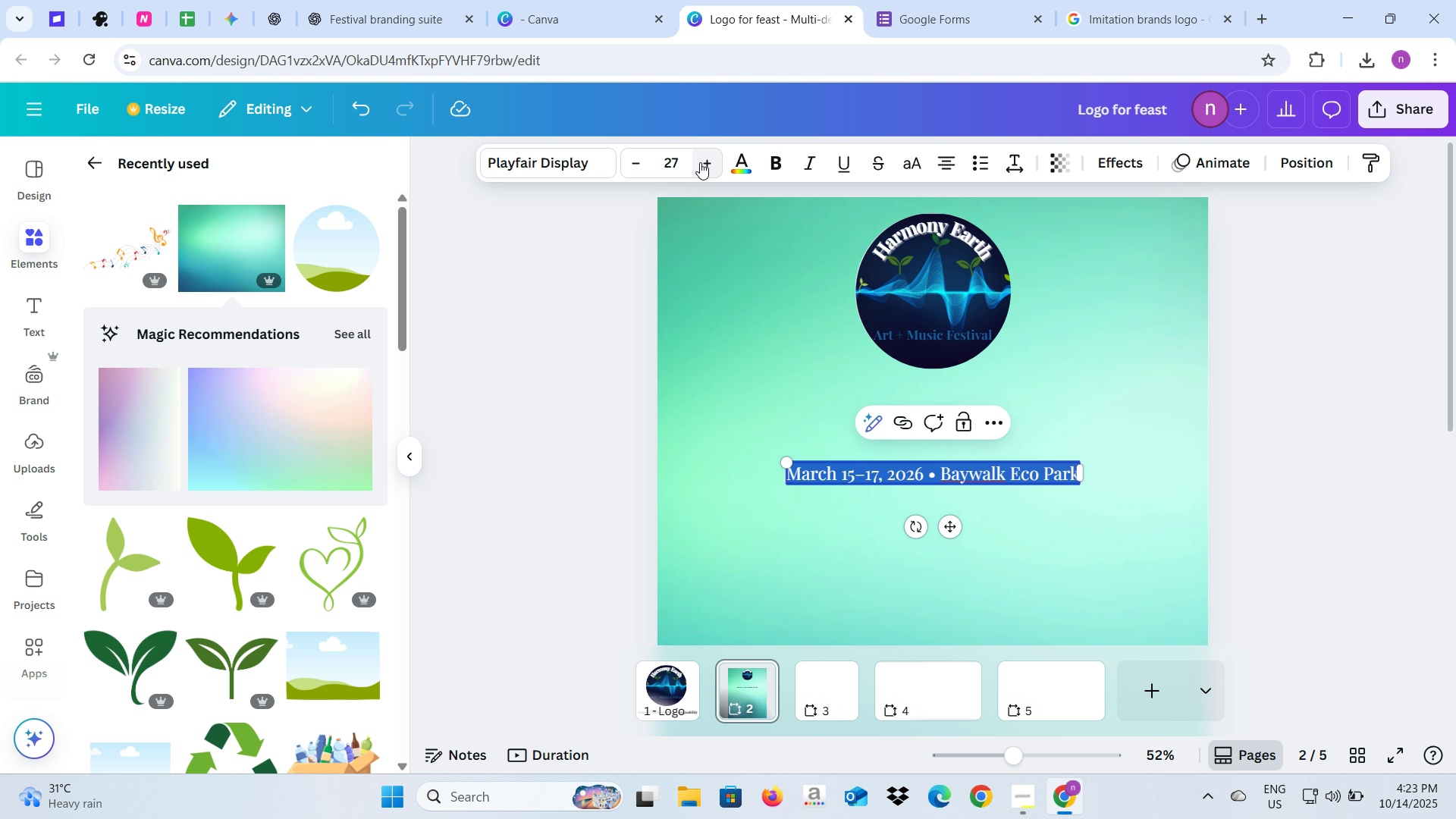 
triple_click([700, 162])
 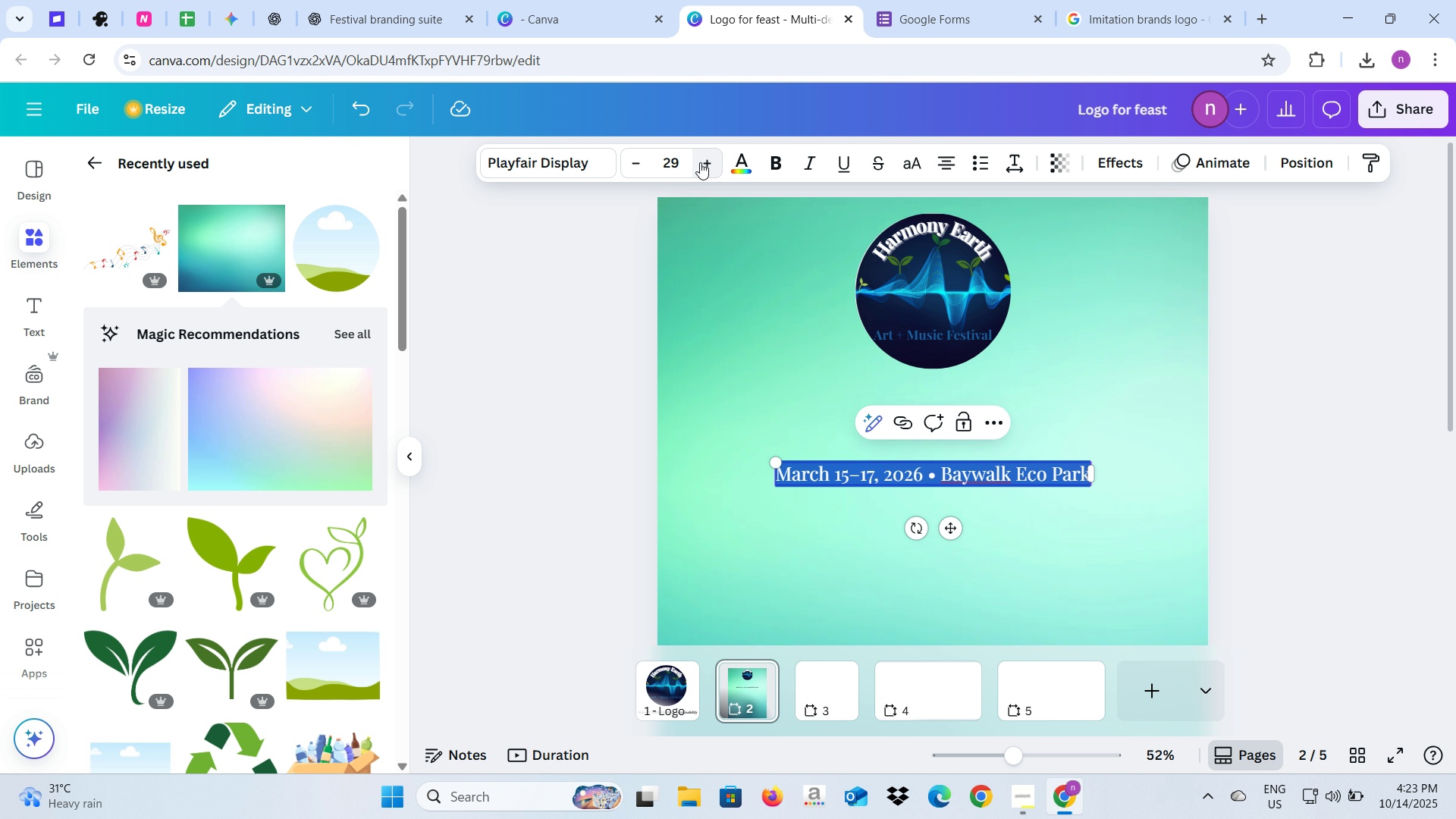 
triple_click([700, 162])
 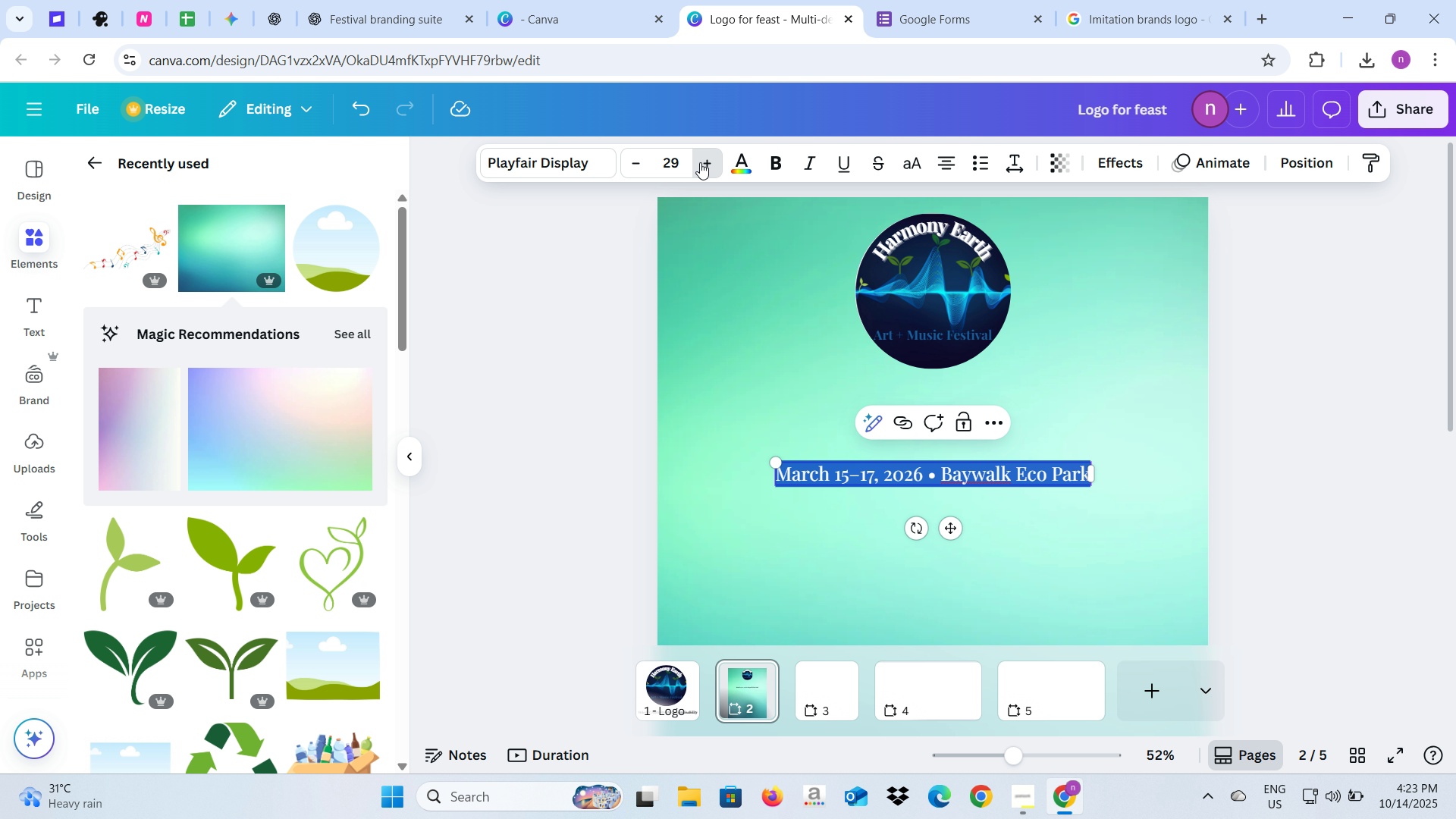 
triple_click([700, 162])
 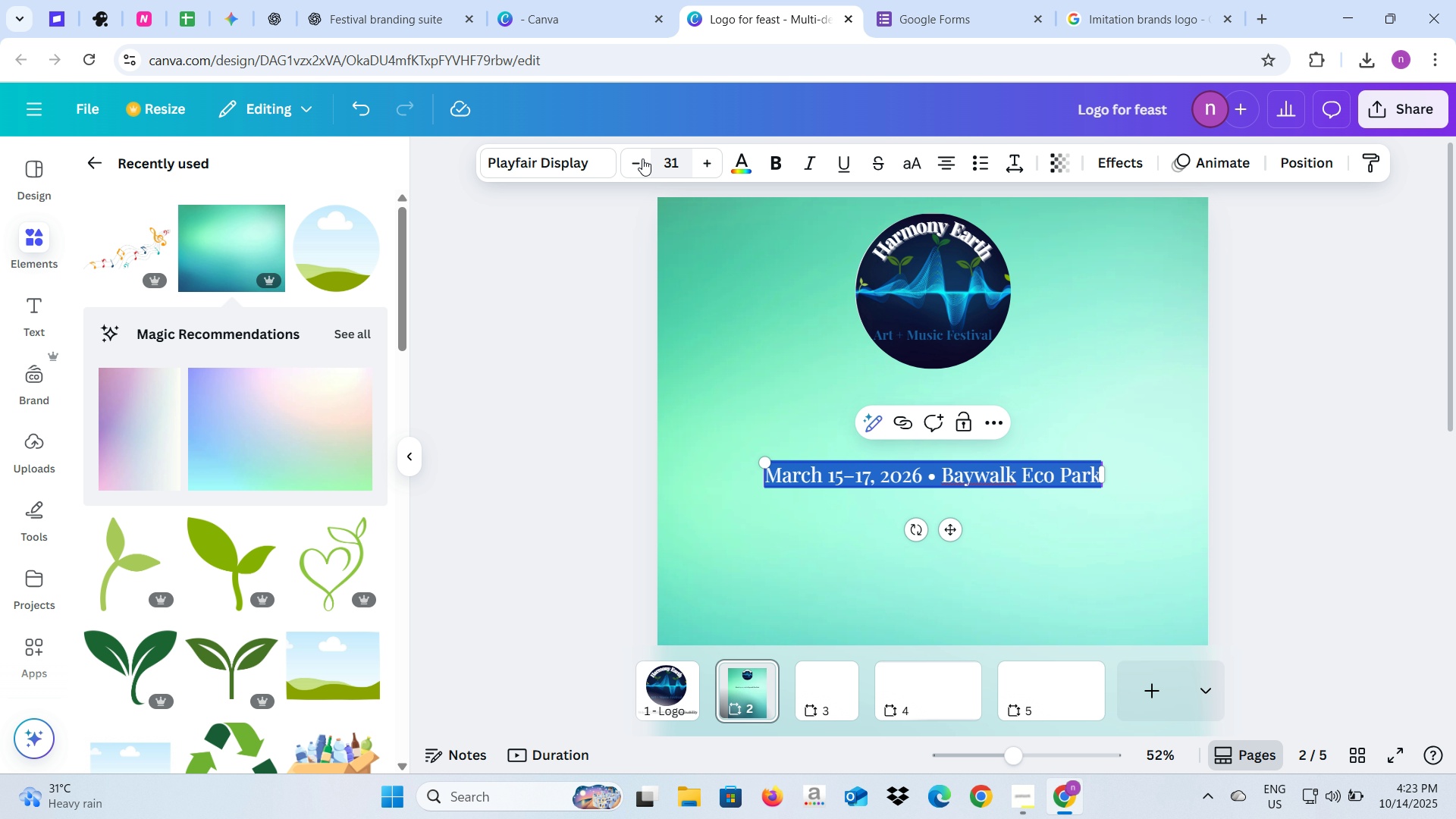 
left_click([639, 160])
 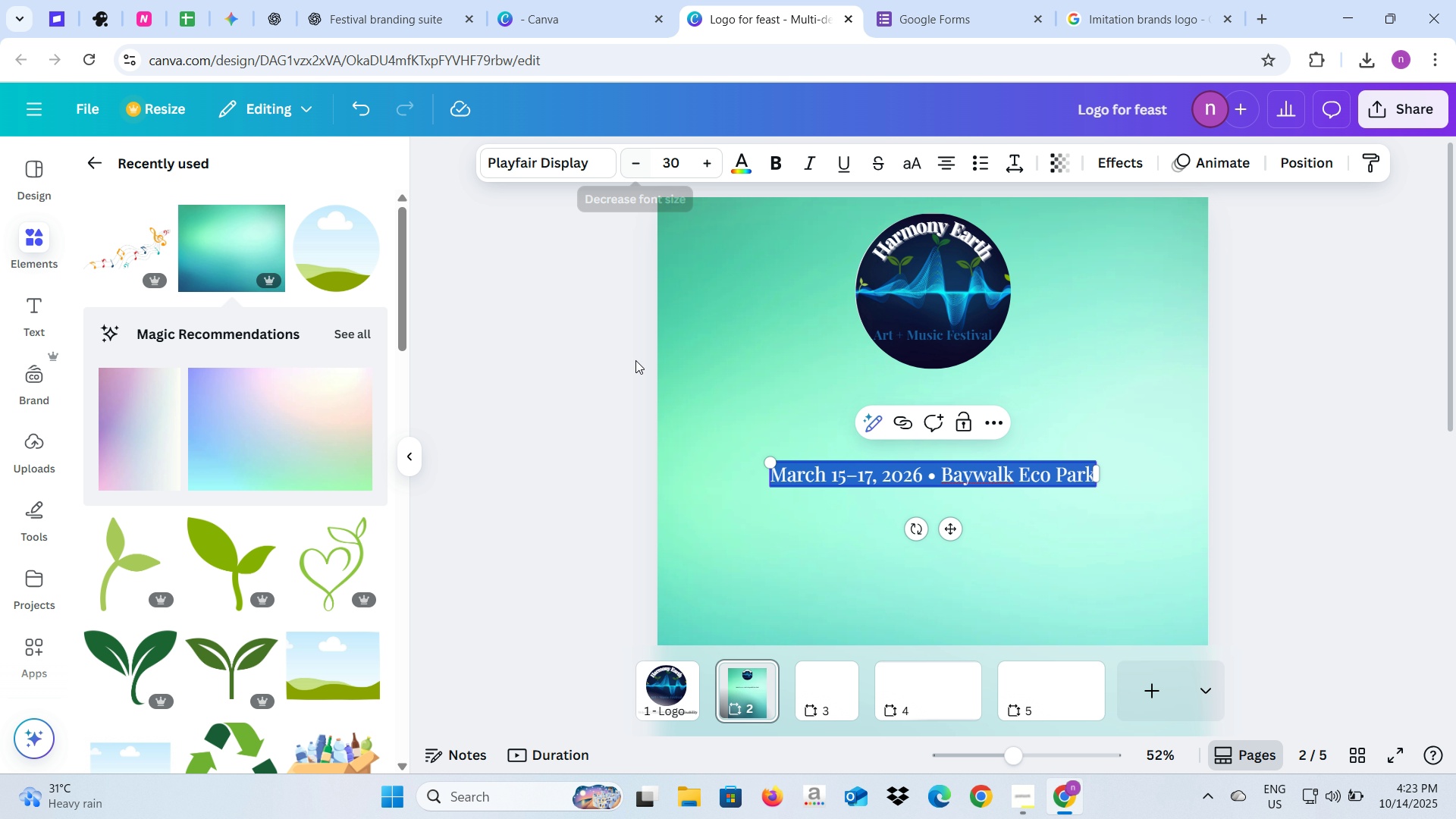 
left_click([635, 360])
 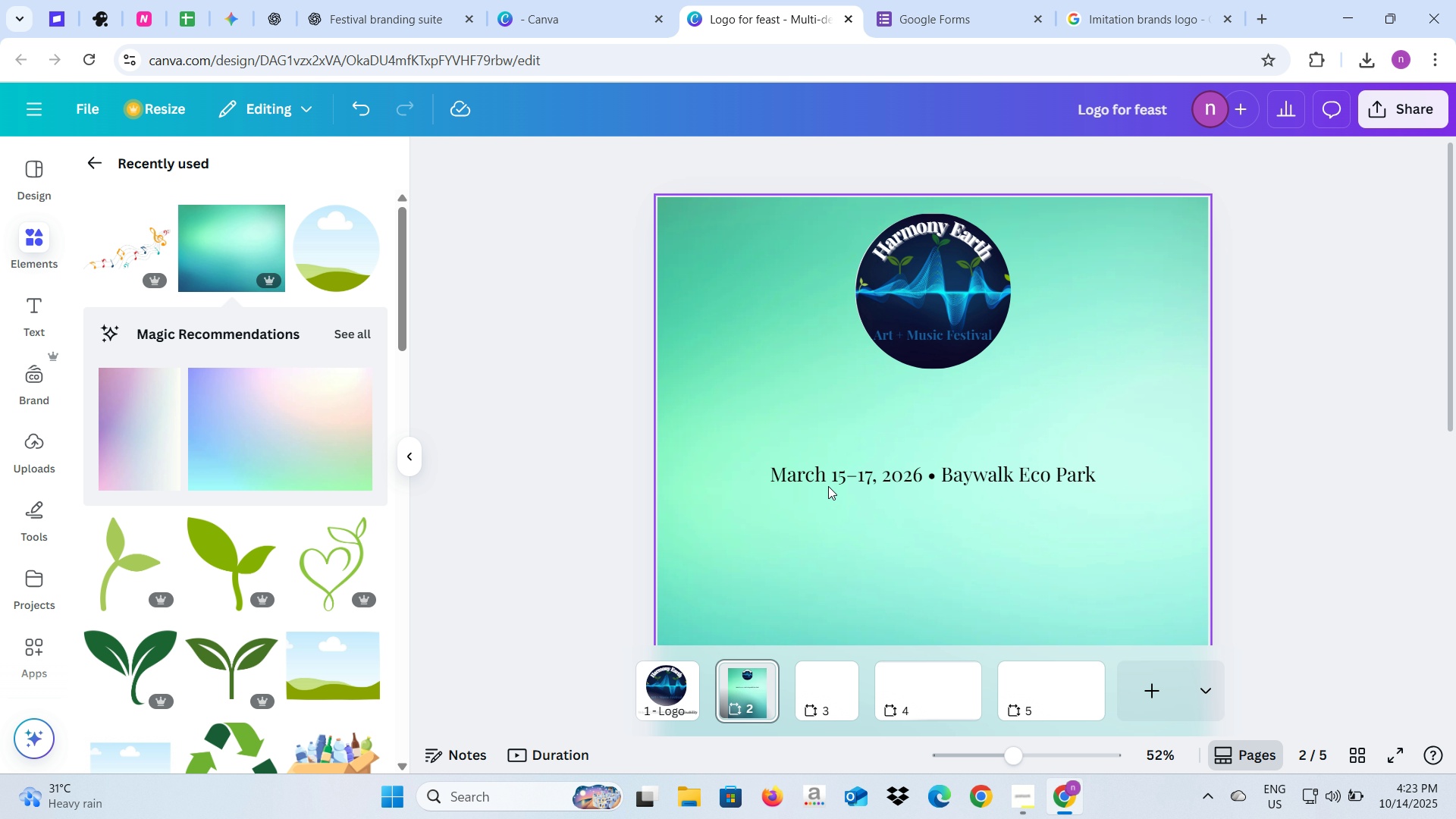 
double_click([833, 479])
 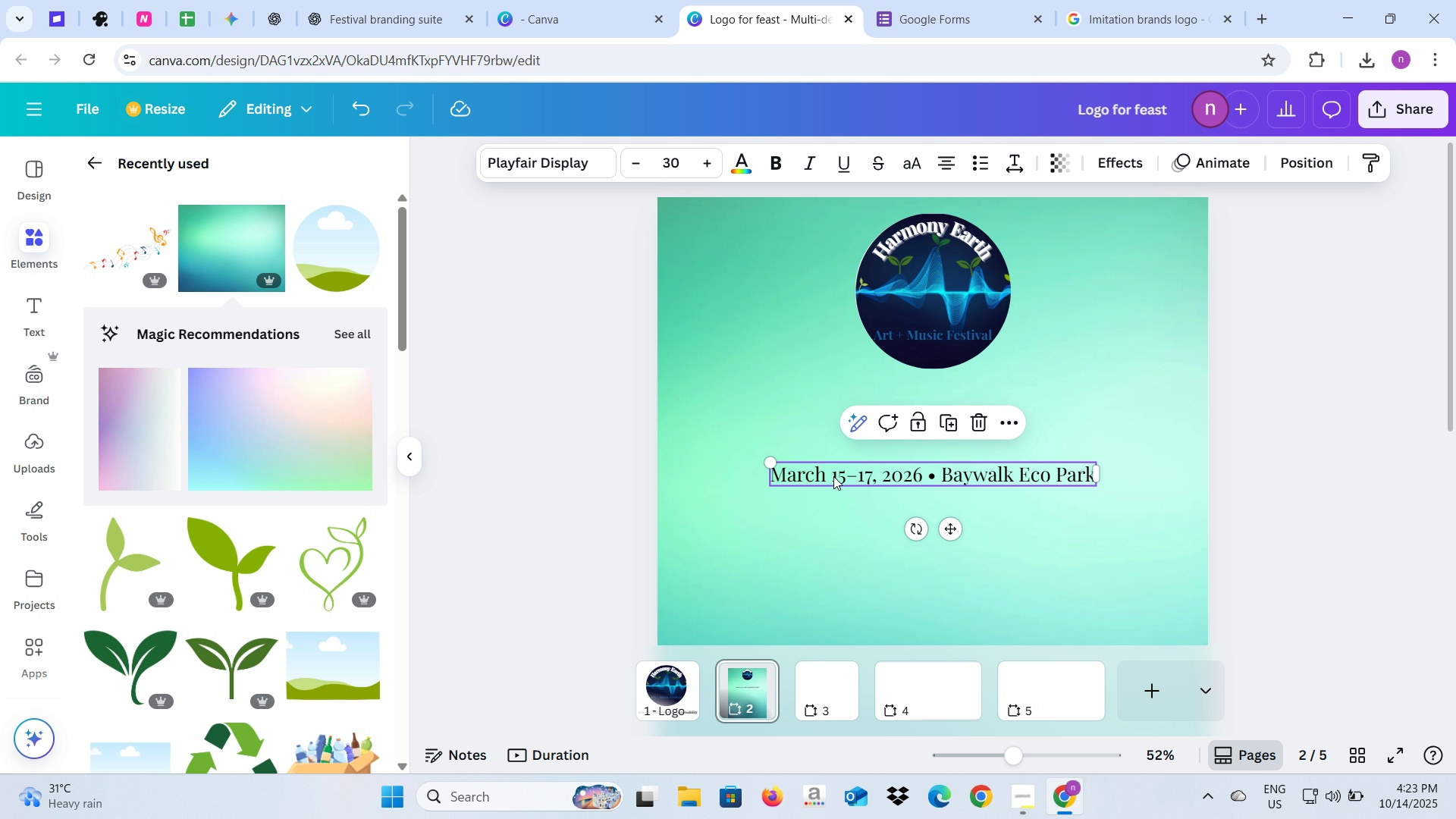 
left_click_drag(start_coordinate=[833, 476], to_coordinate=[839, 394])
 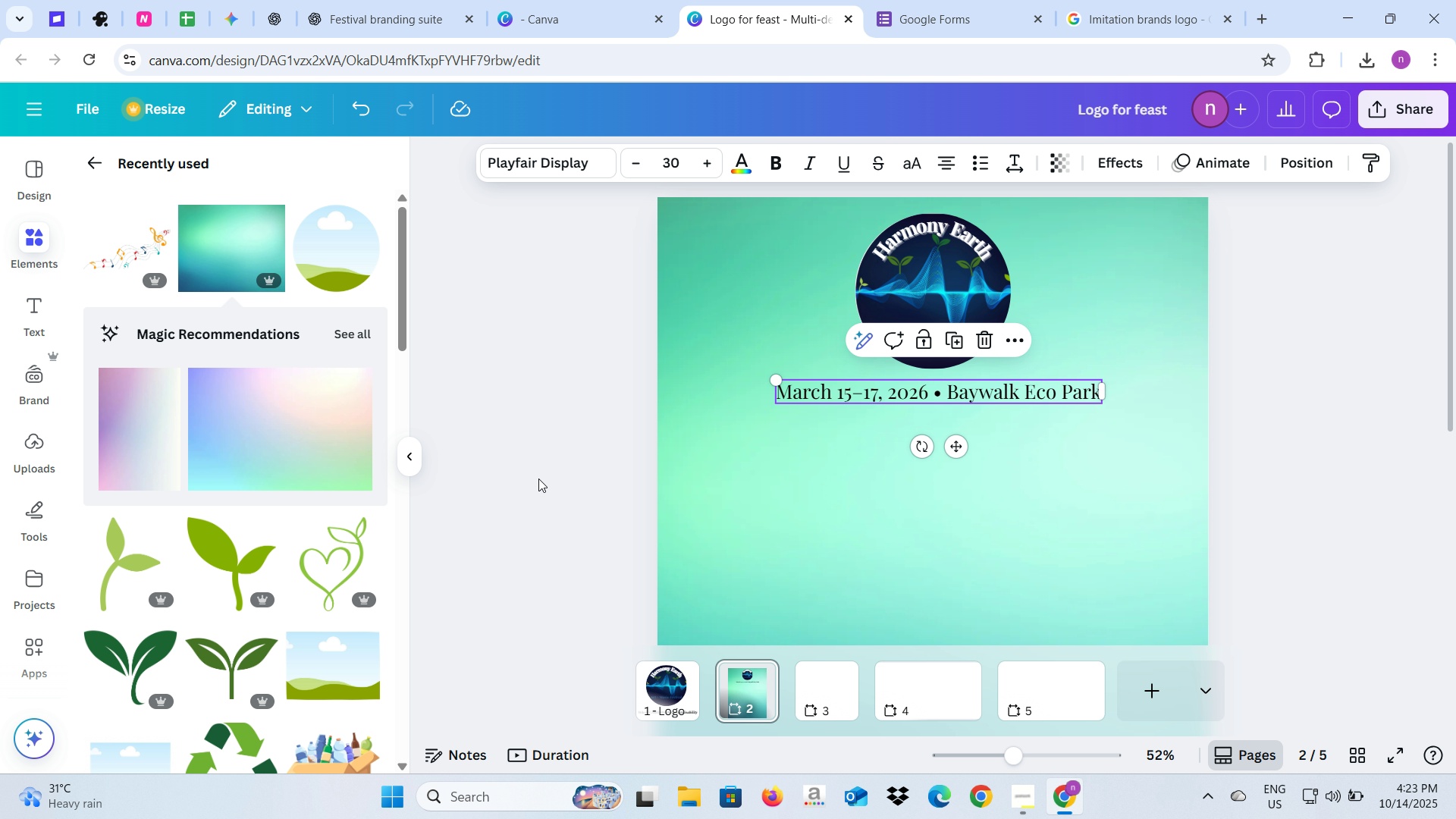 
left_click([538, 479])
 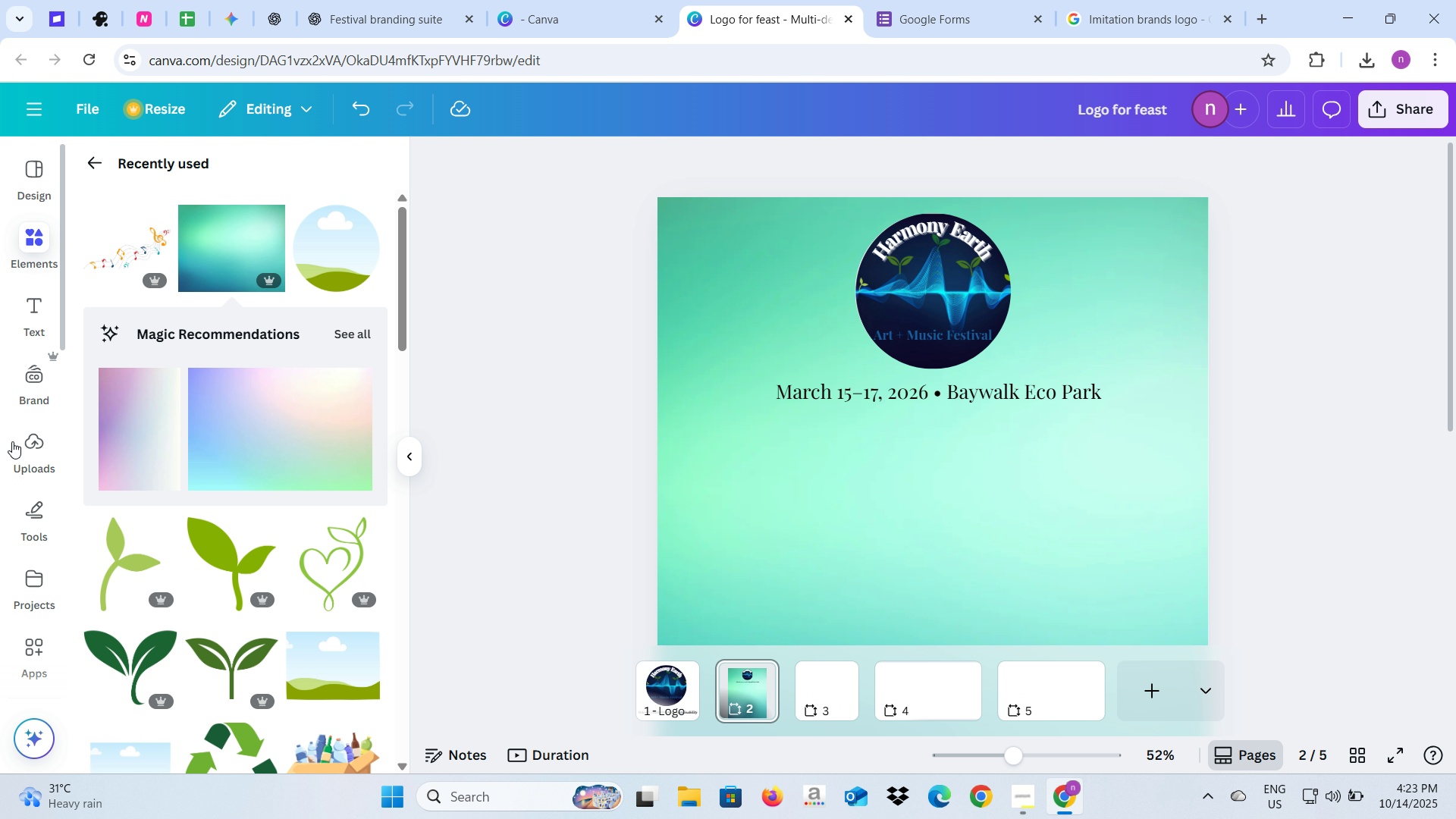 
left_click([36, 441])
 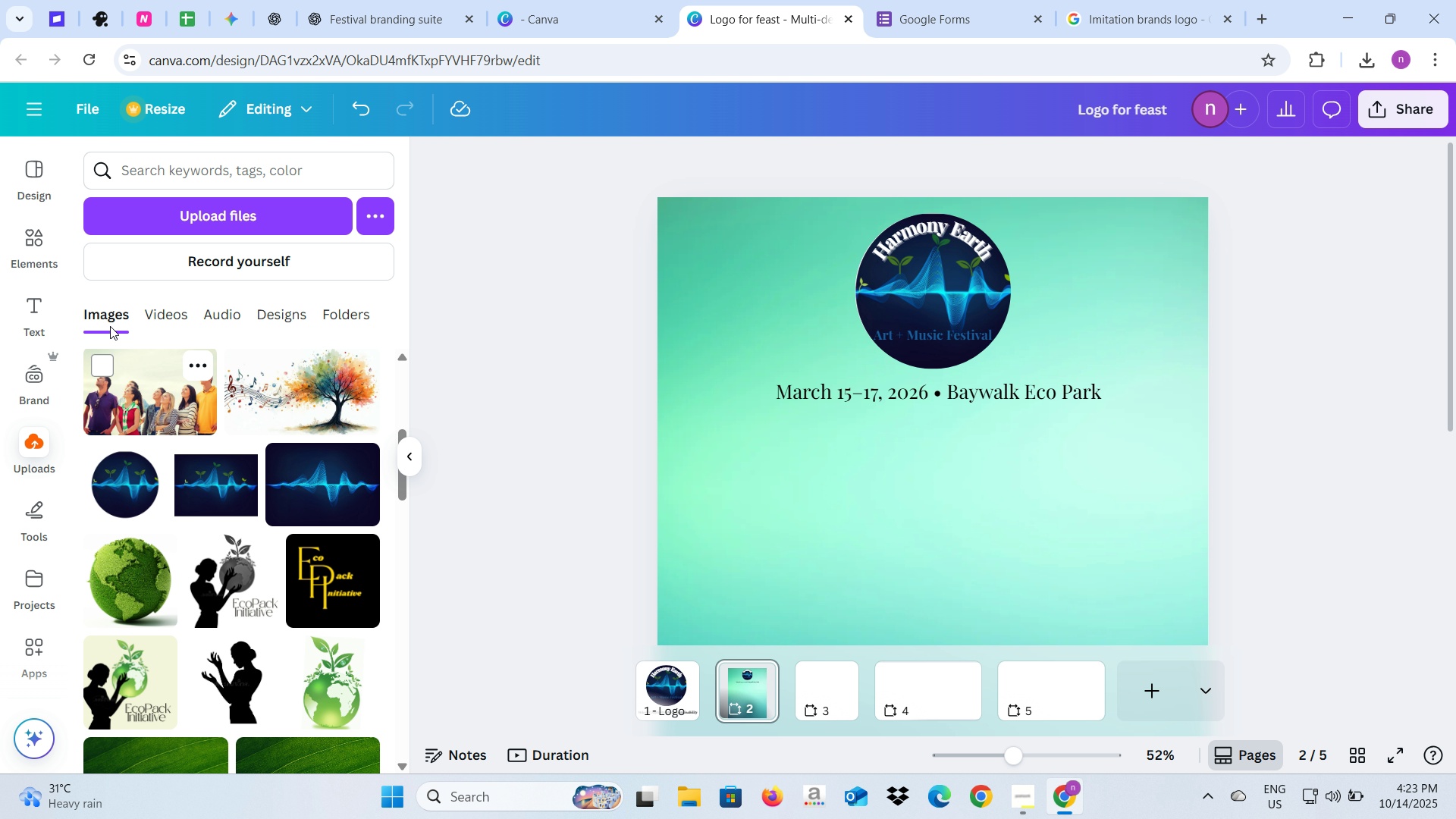 
left_click([25, 219])
 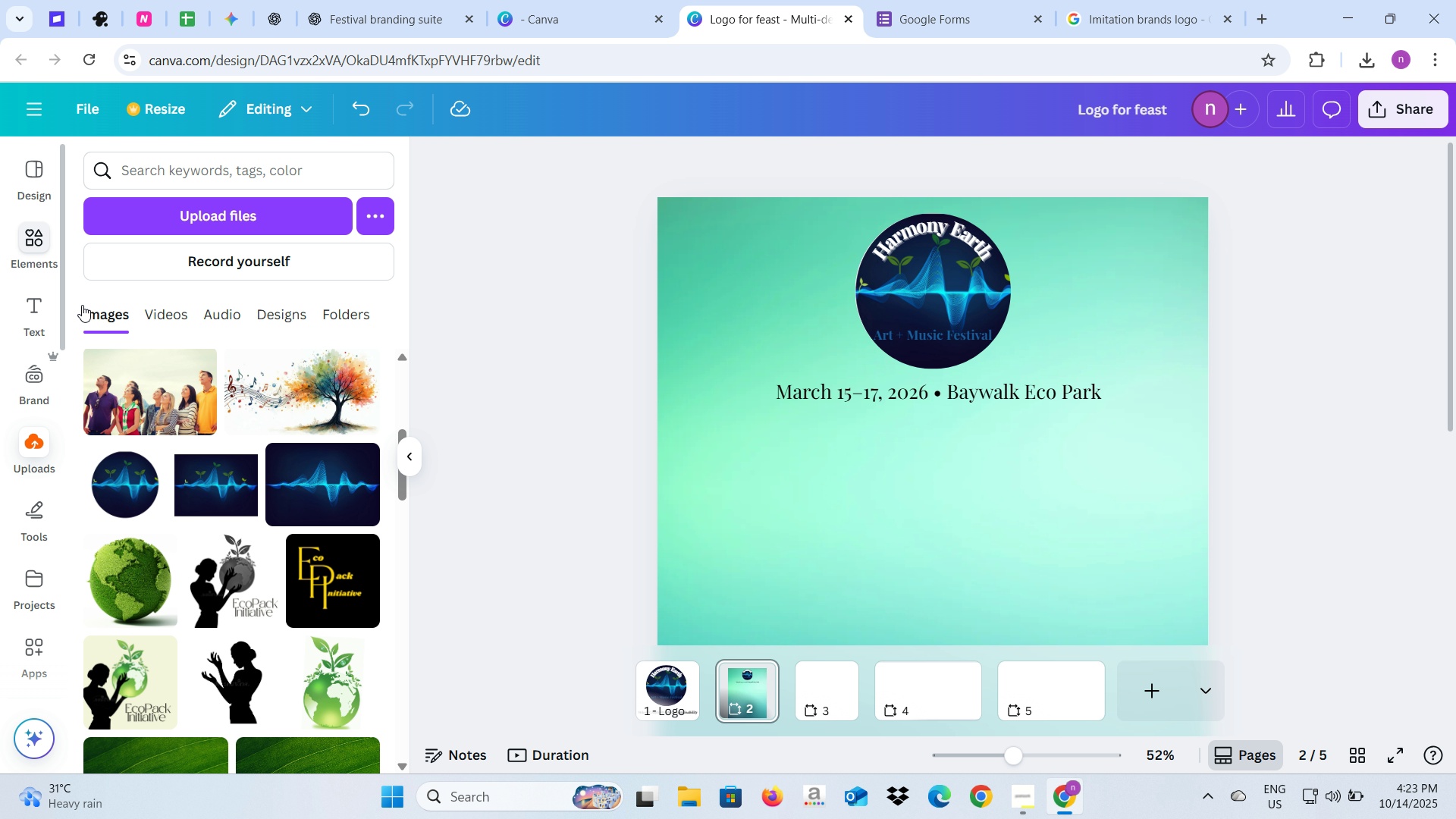 
mouse_move([99, 304])
 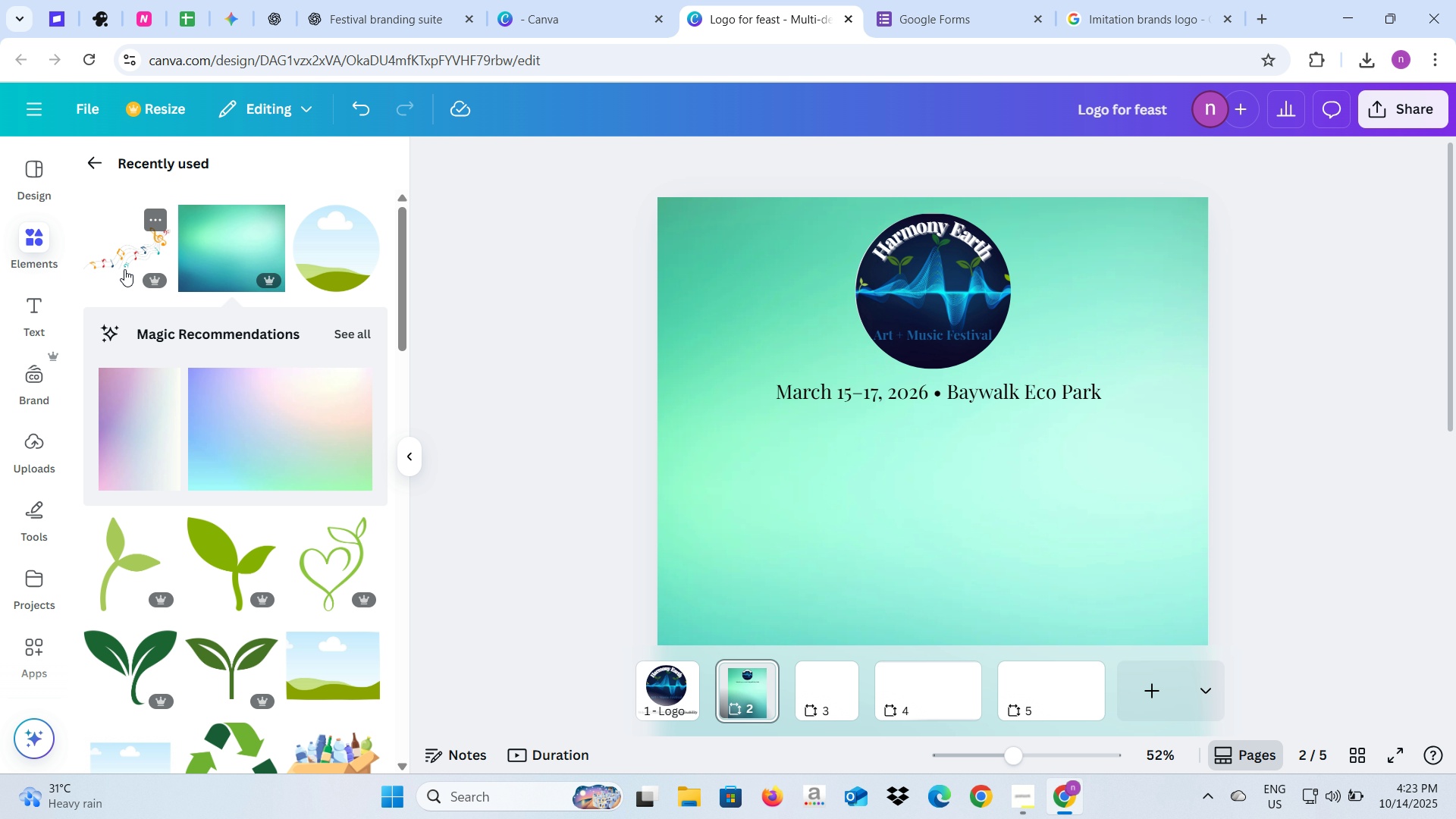 
left_click([124, 269])
 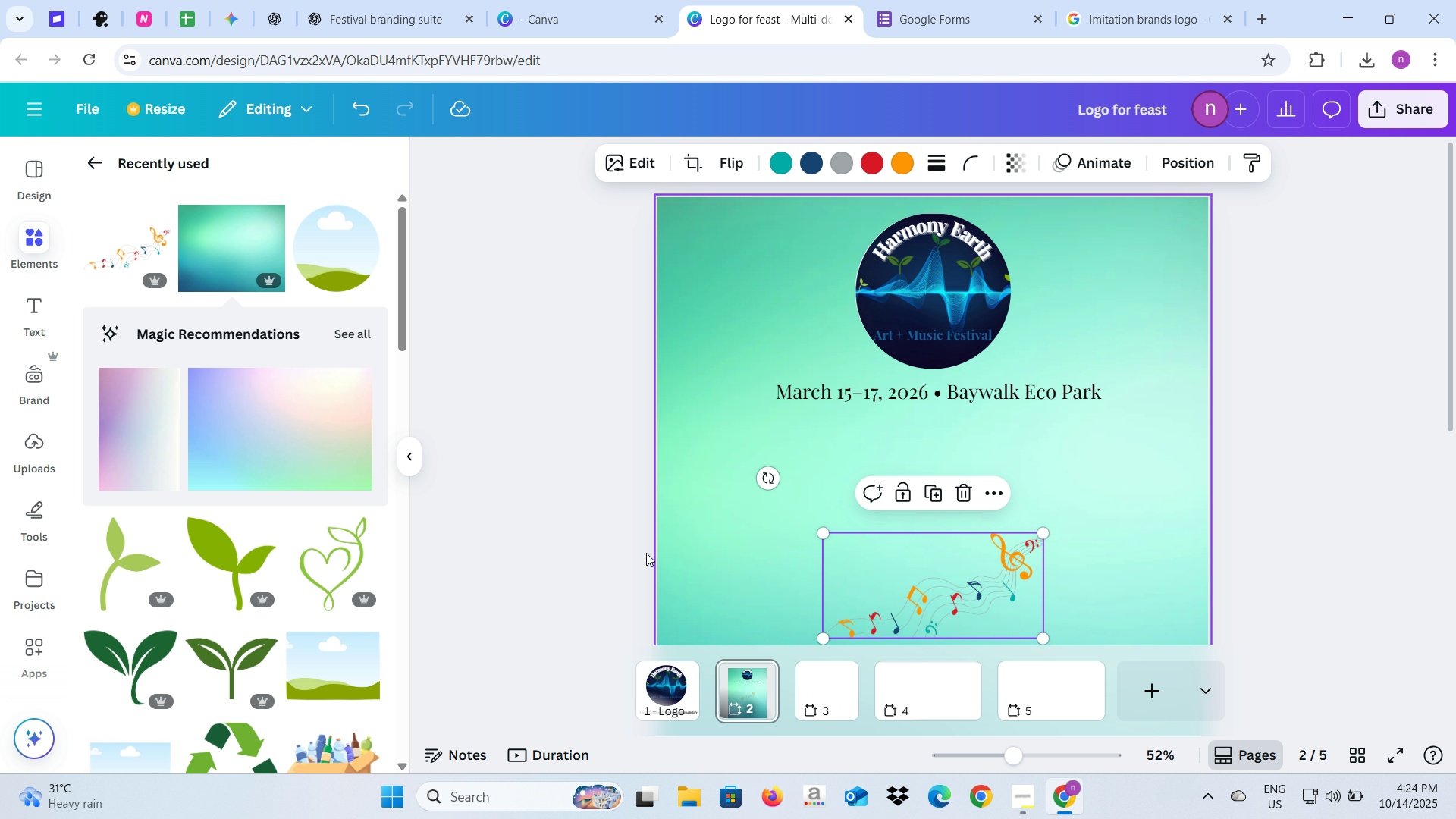 
scroll: coordinate [850, 579], scroll_direction: down, amount: 1.0
 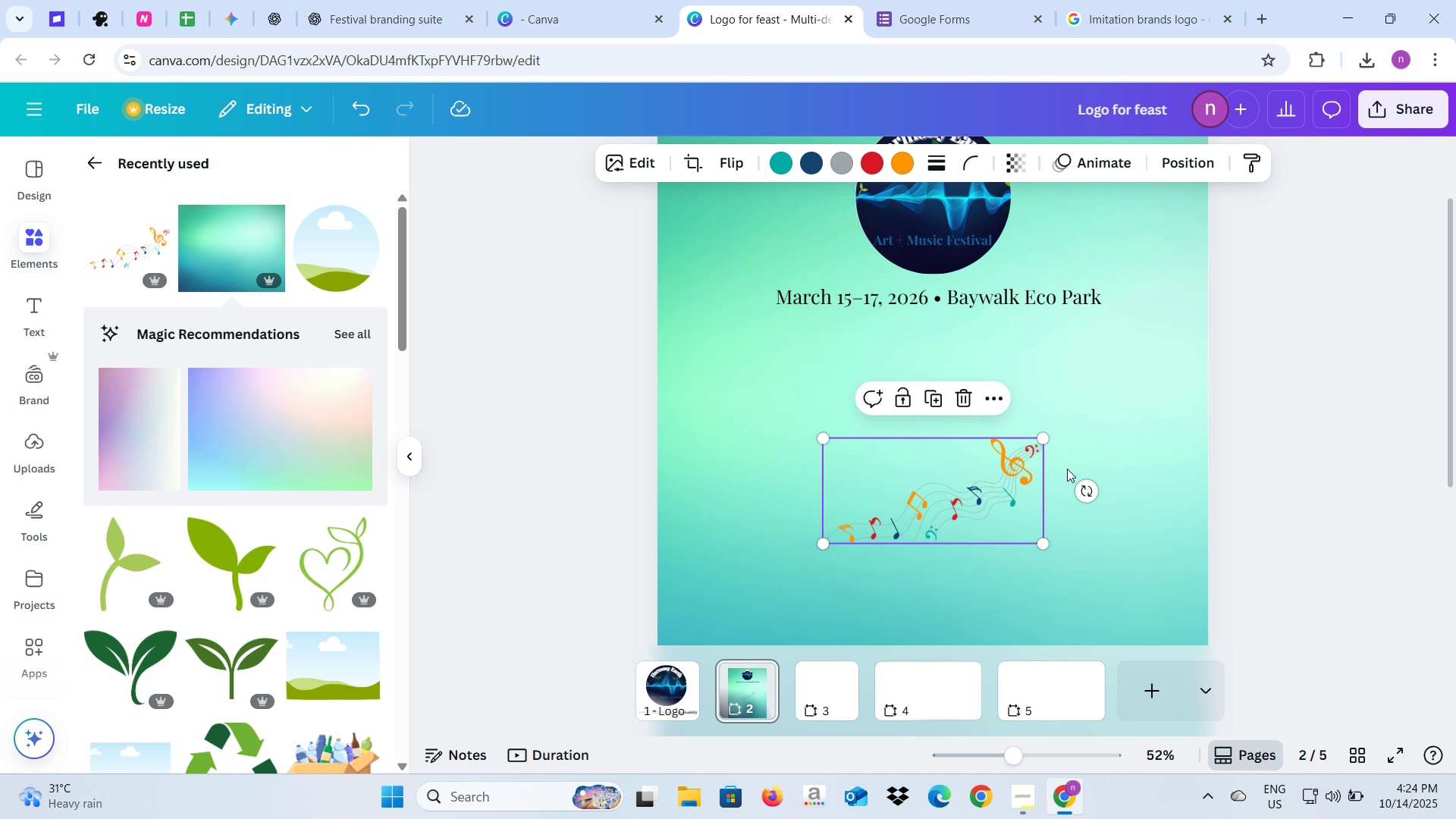 
left_click_drag(start_coordinate=[1026, 479], to_coordinate=[1189, 338])
 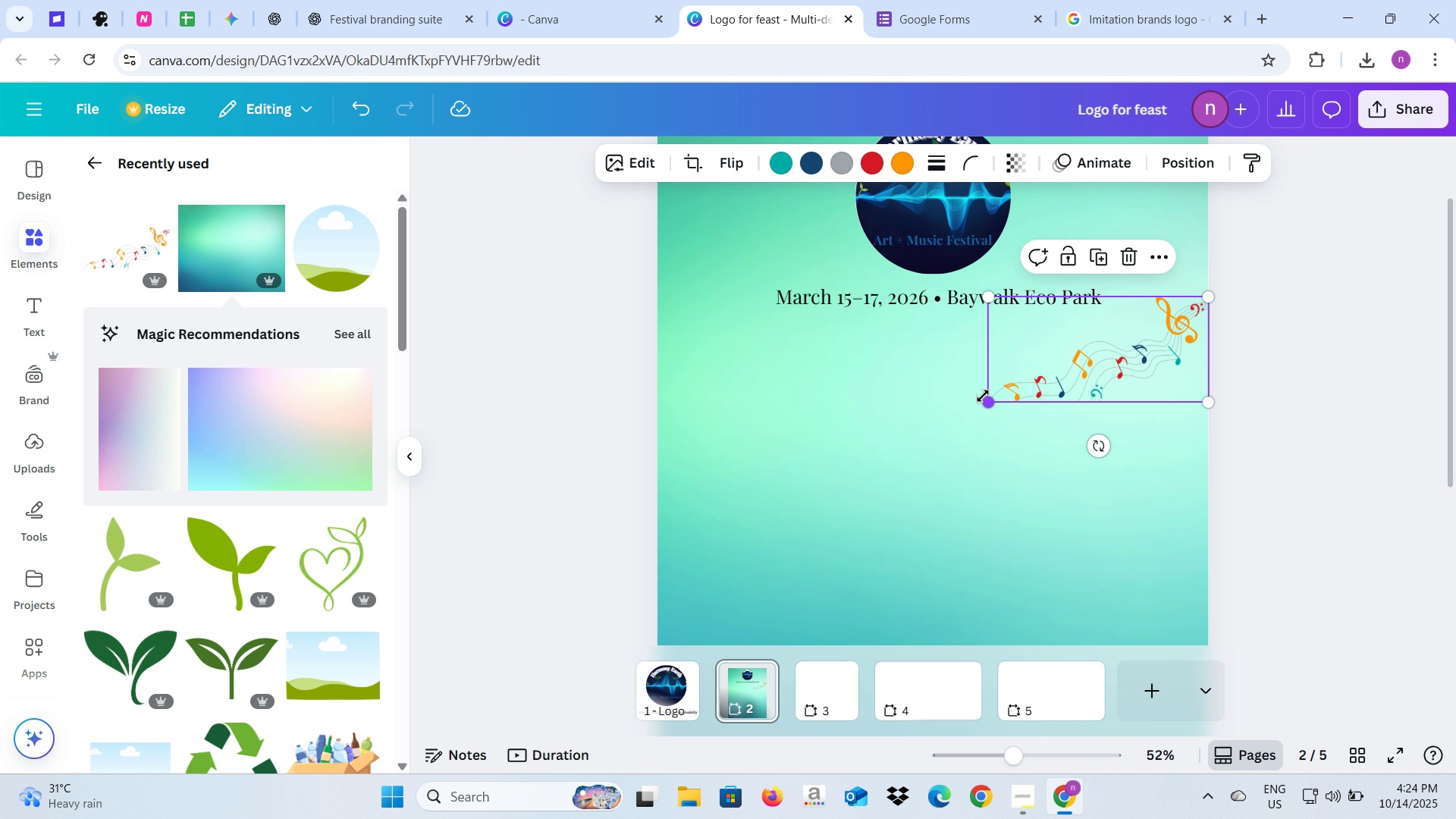 
left_click_drag(start_coordinate=[990, 403], to_coordinate=[679, 595])
 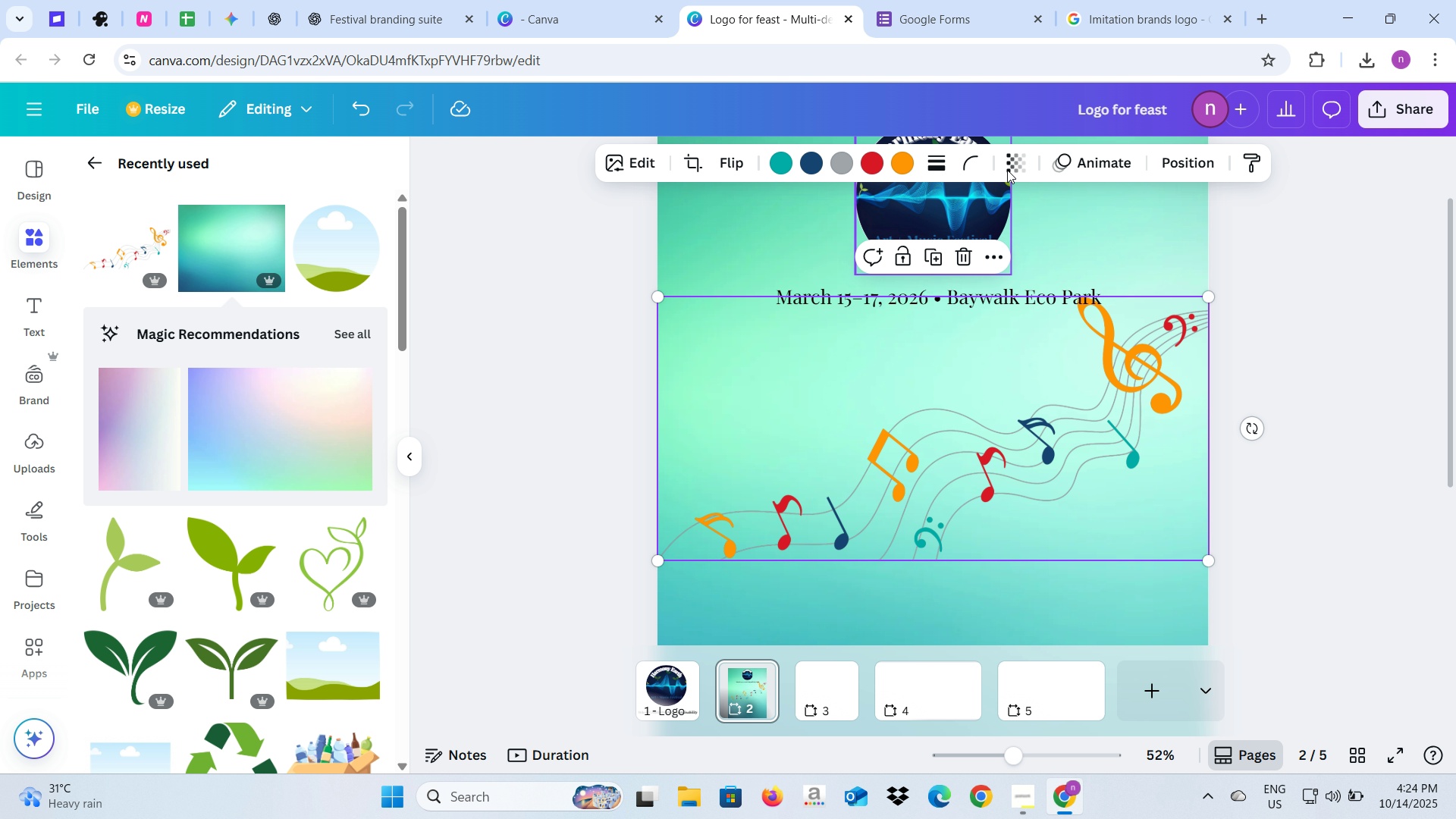 
left_click([1008, 155])
 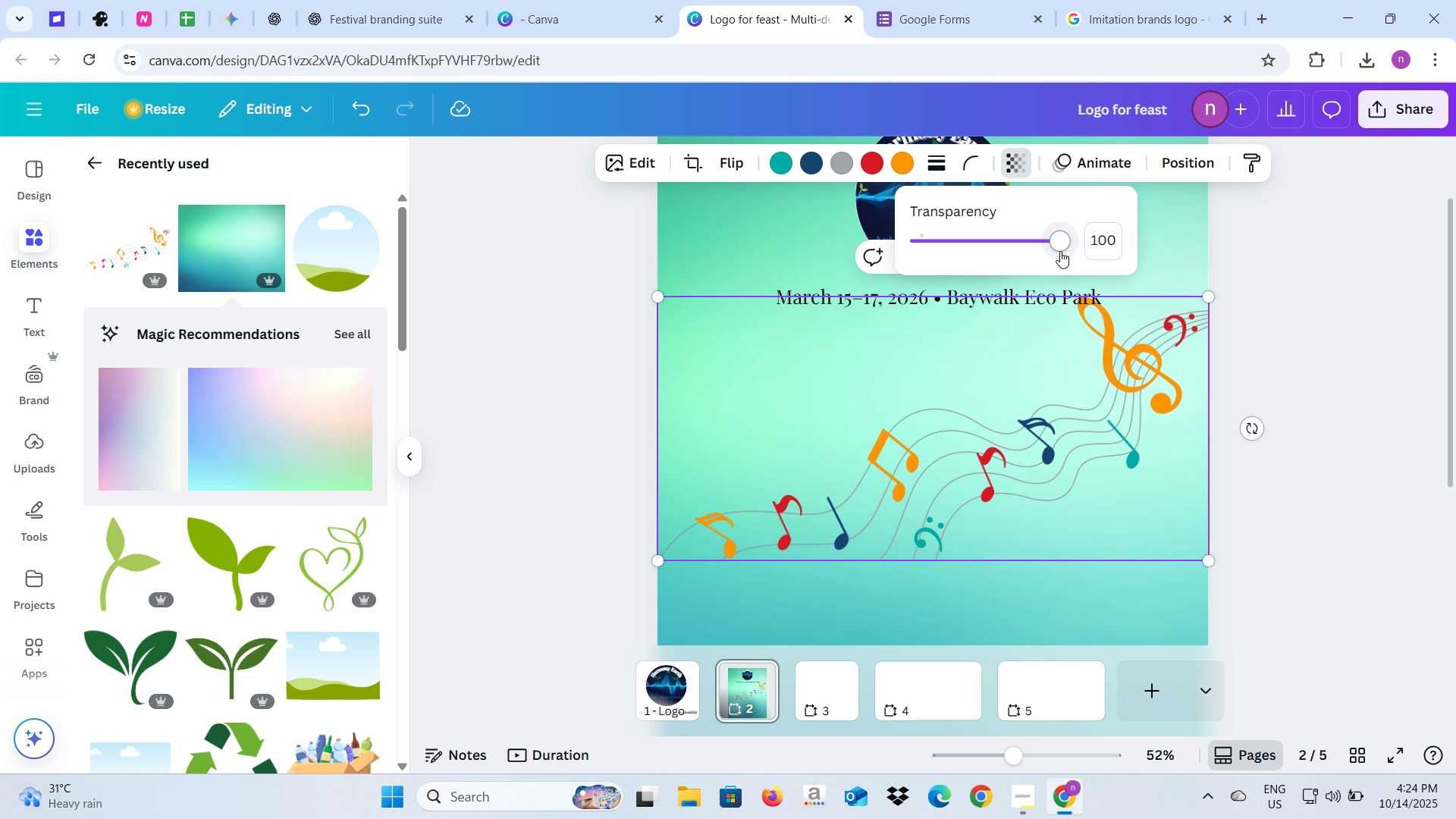 
left_click_drag(start_coordinate=[1060, 240], to_coordinate=[972, 253])
 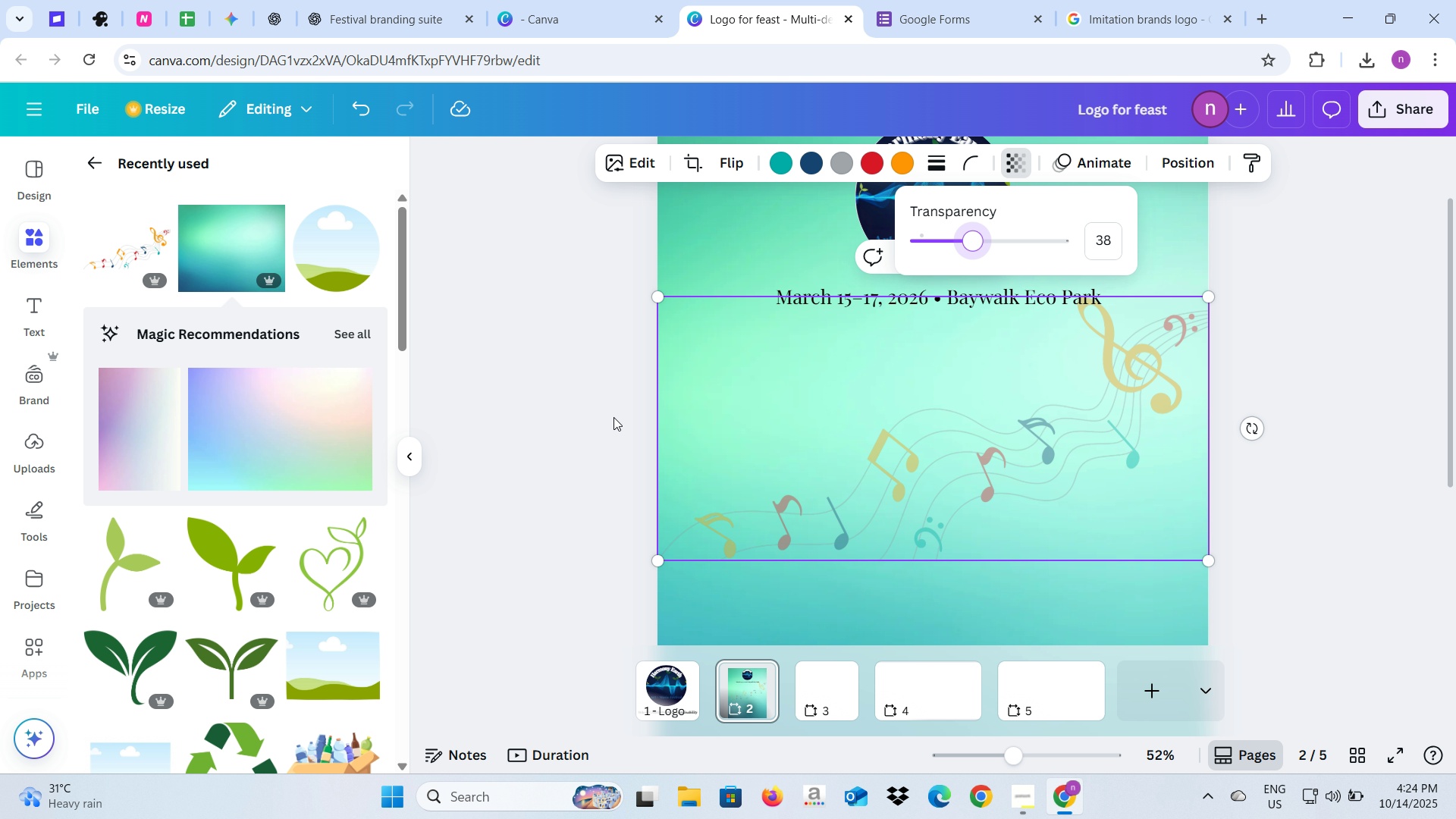 
left_click([613, 417])
 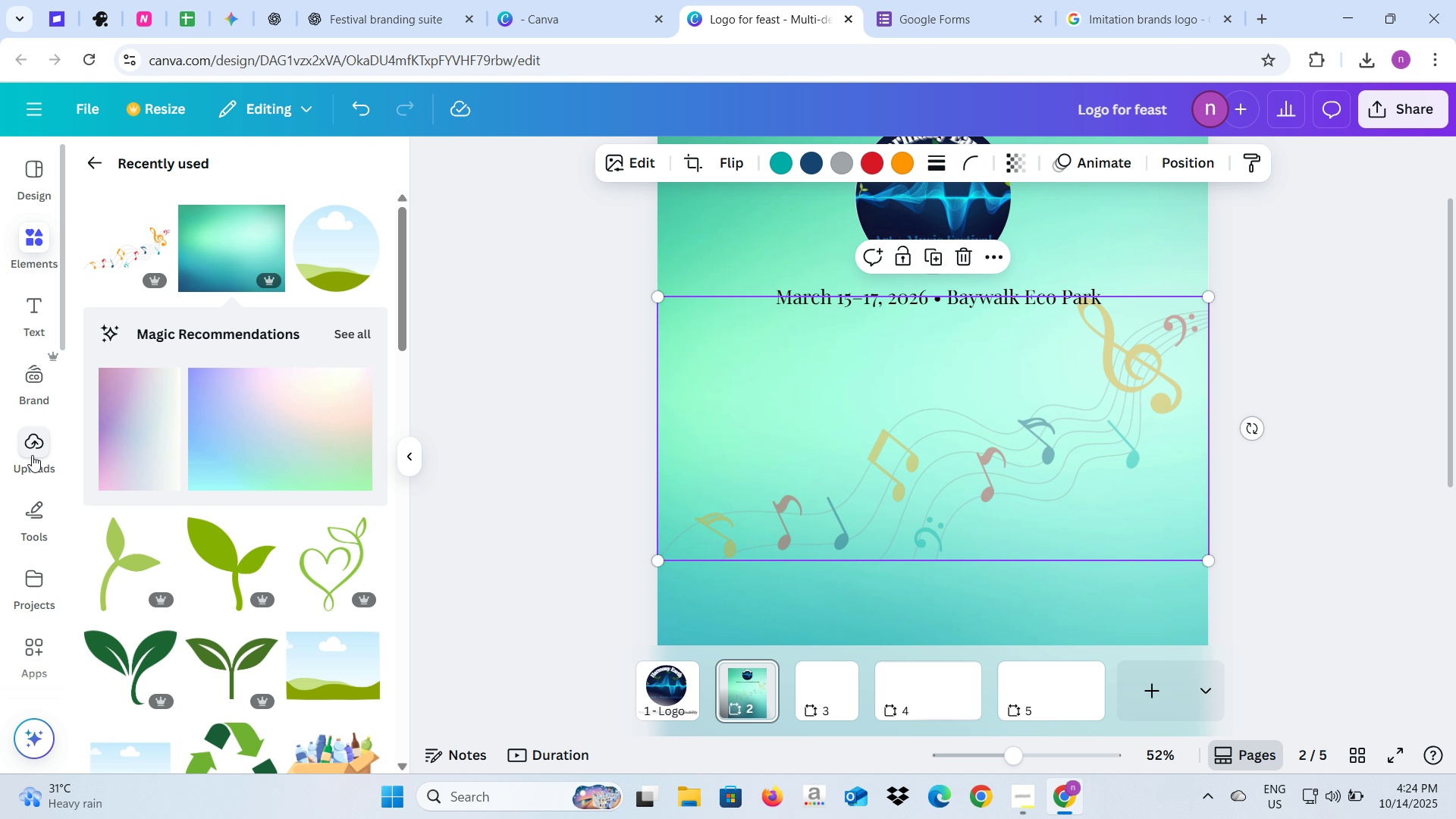 
left_click([32, 451])
 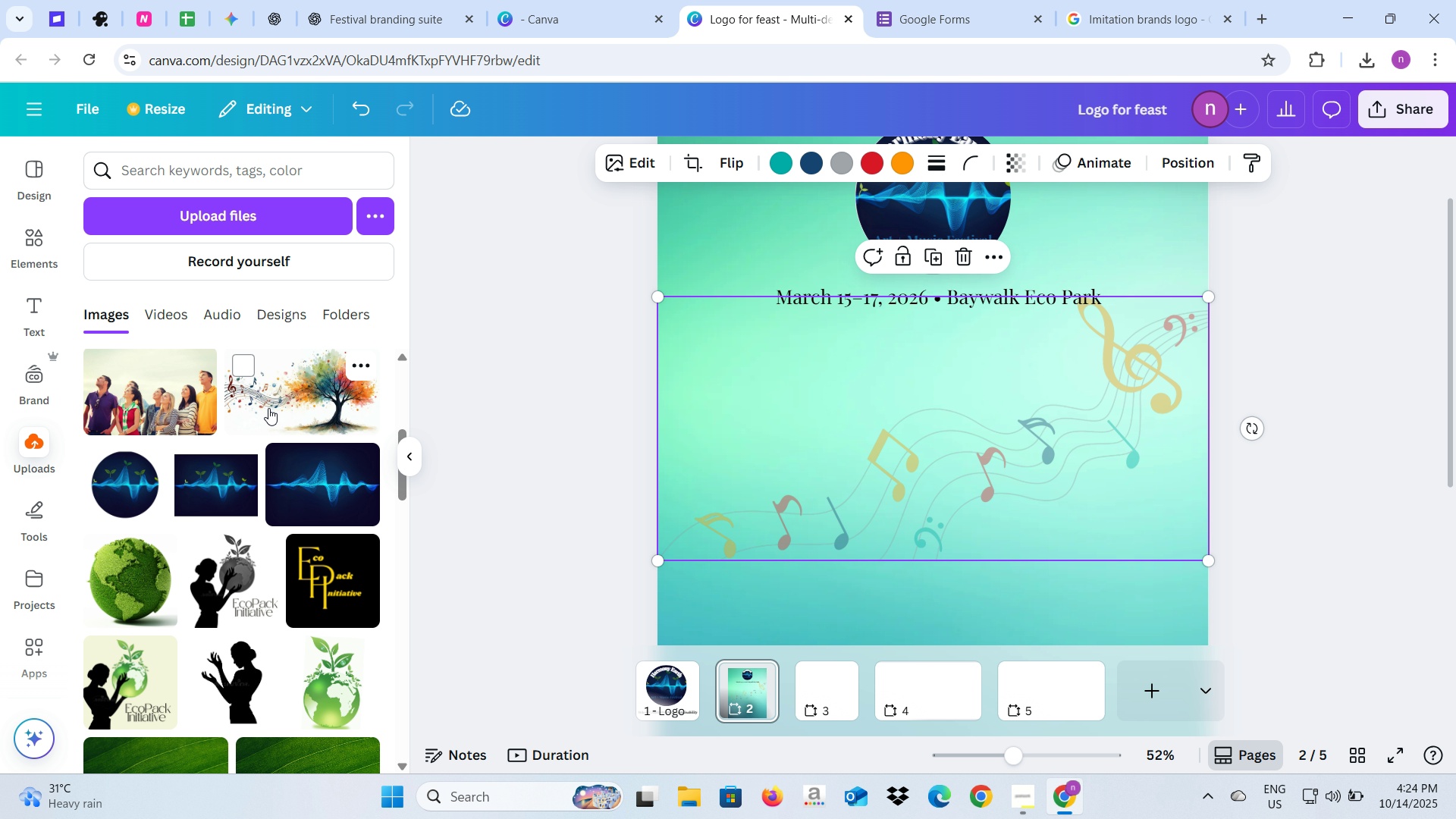 
left_click([273, 406])
 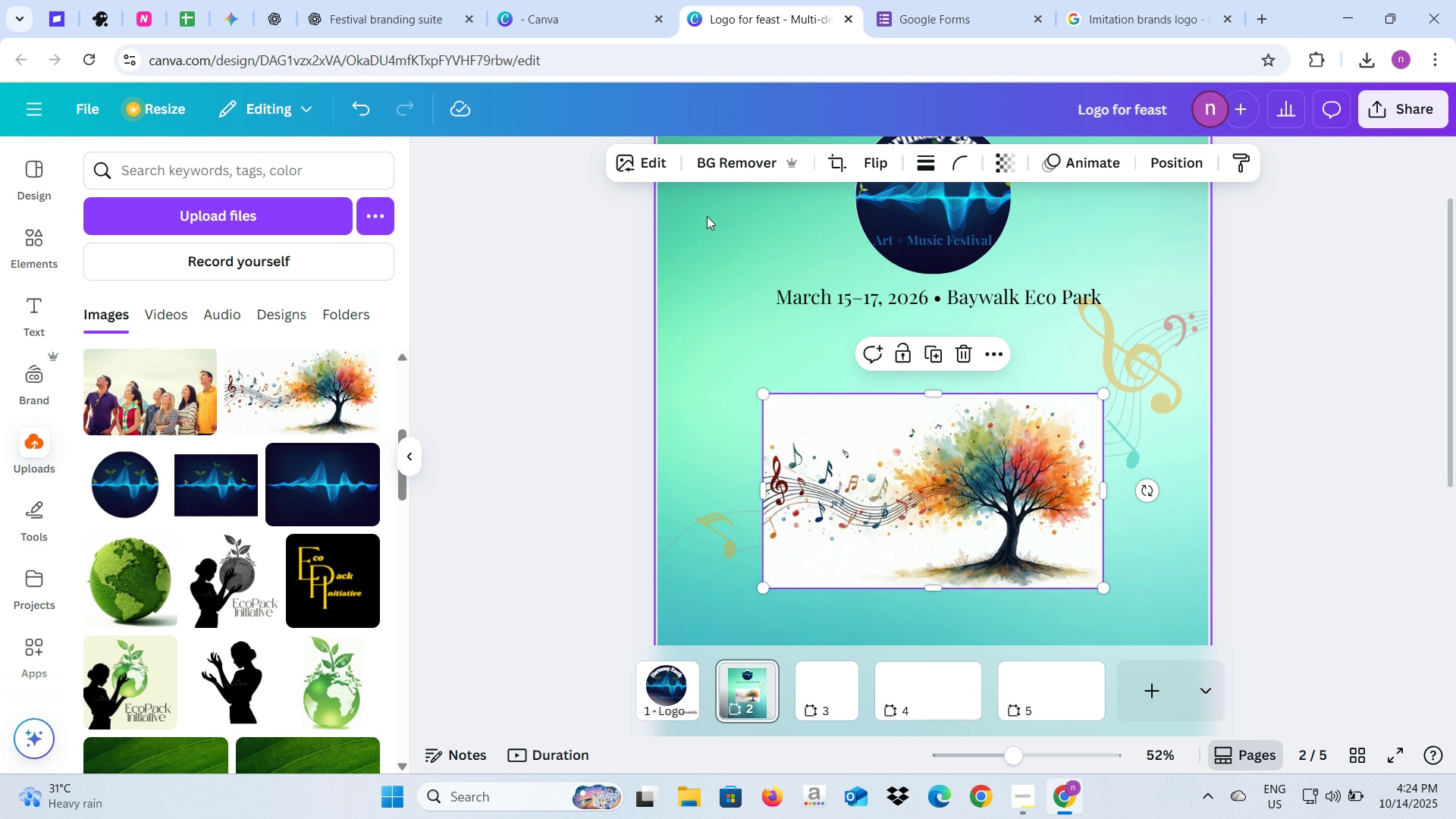 
left_click([726, 165])
 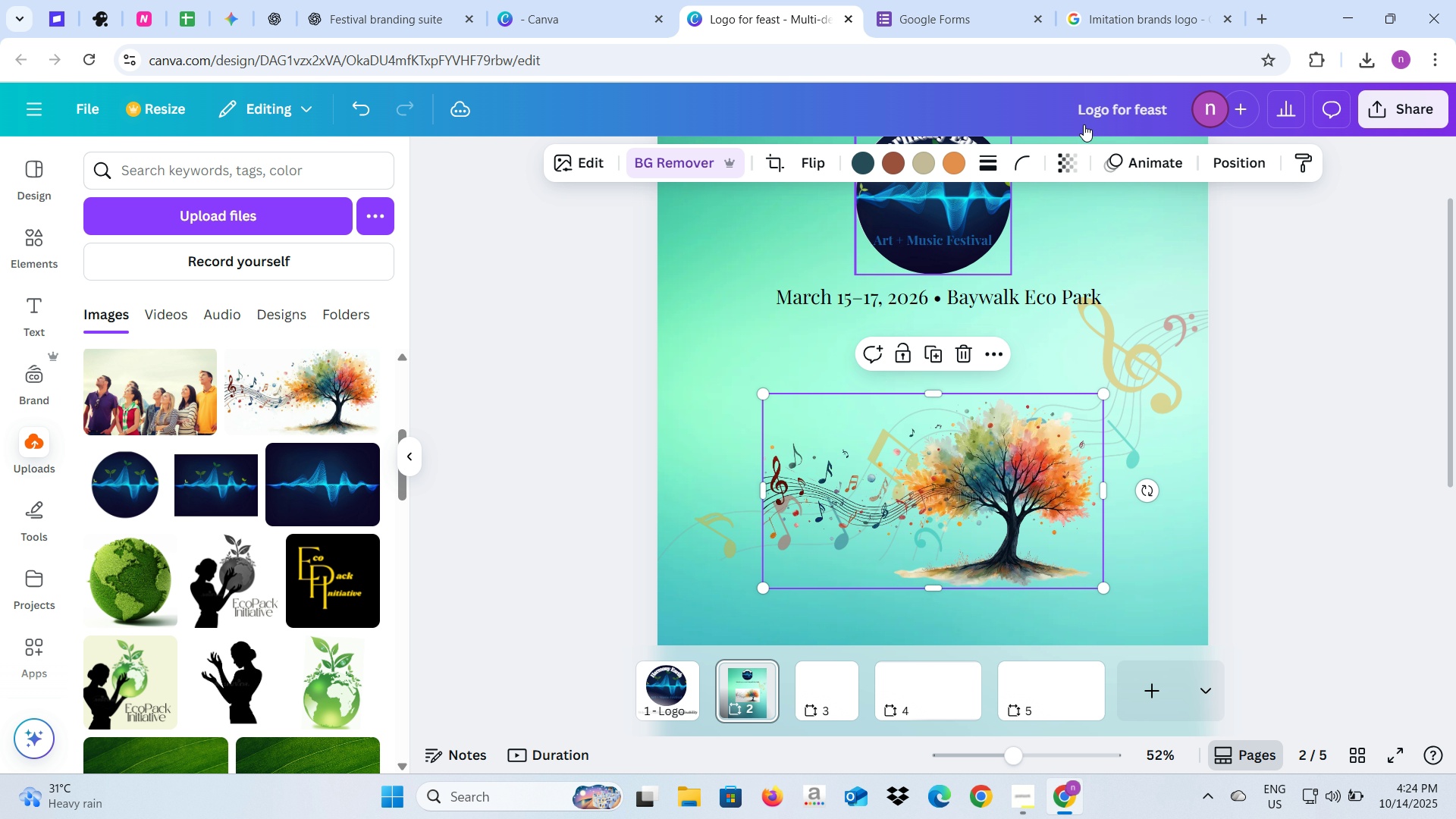 
left_click([1075, 162])
 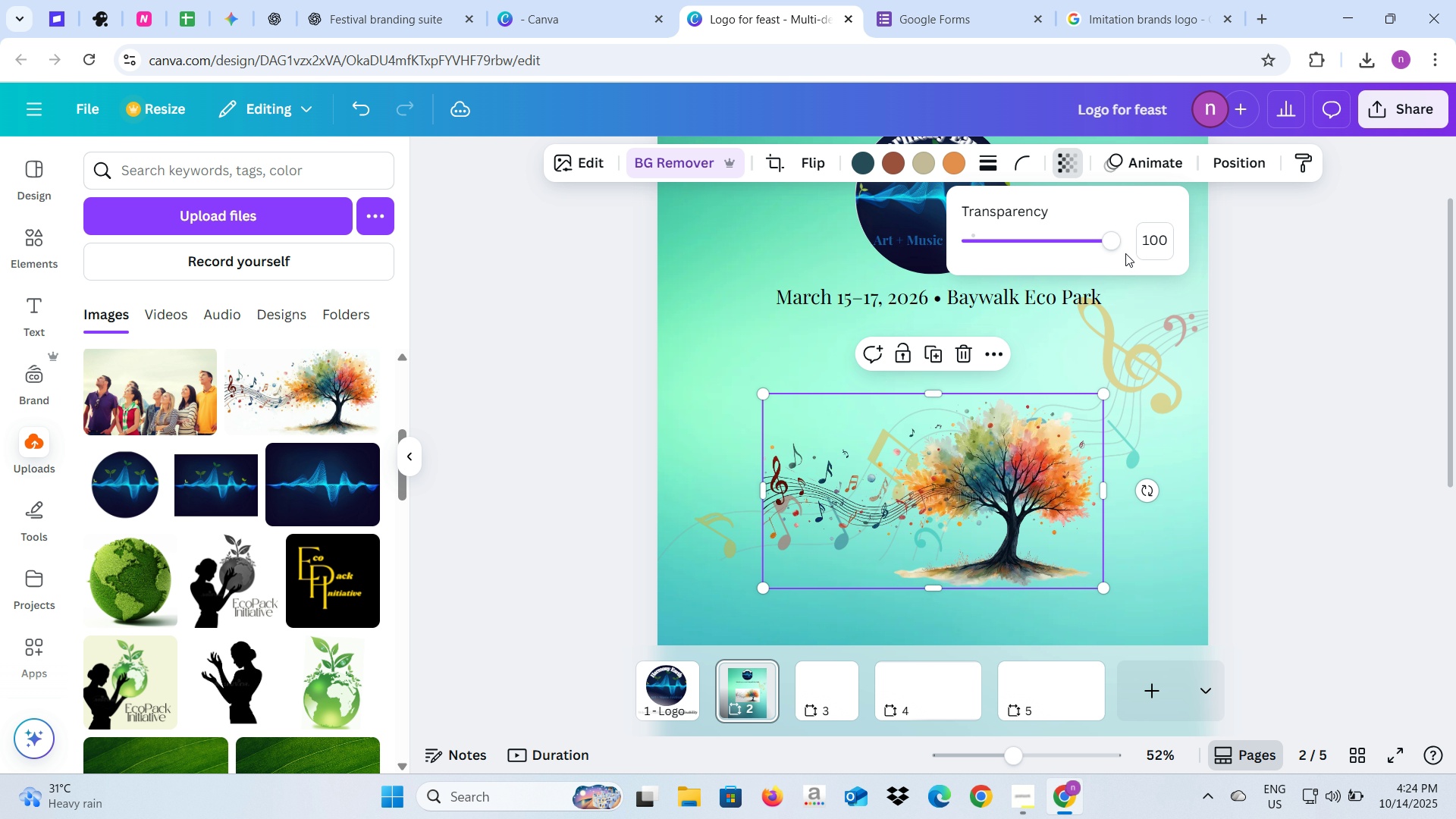 
left_click_drag(start_coordinate=[1112, 243], to_coordinate=[1062, 251])
 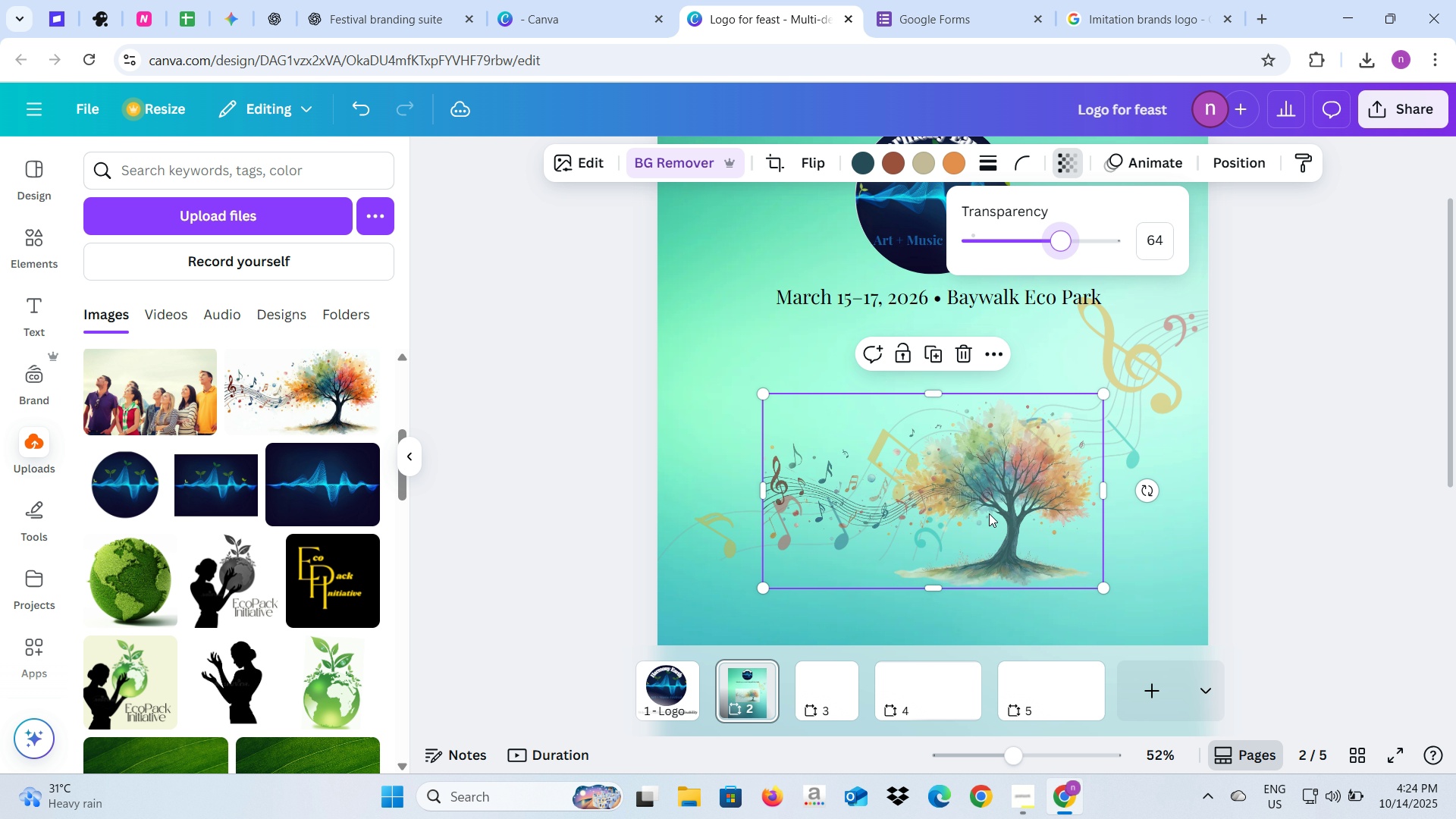 
left_click_drag(start_coordinate=[989, 513], to_coordinate=[1104, 469])
 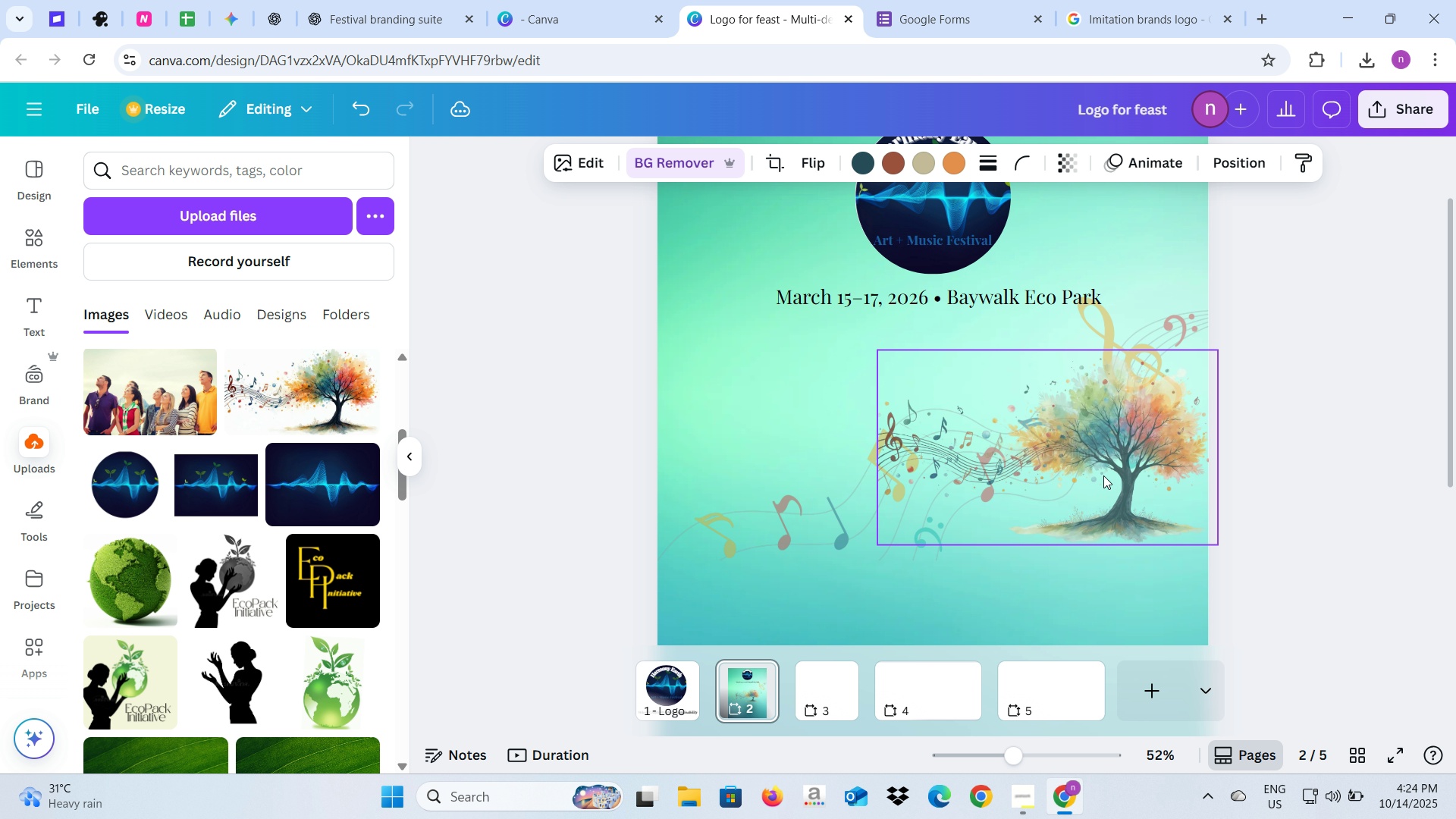 
scroll: coordinate [1103, 475], scroll_direction: down, amount: 2.0
 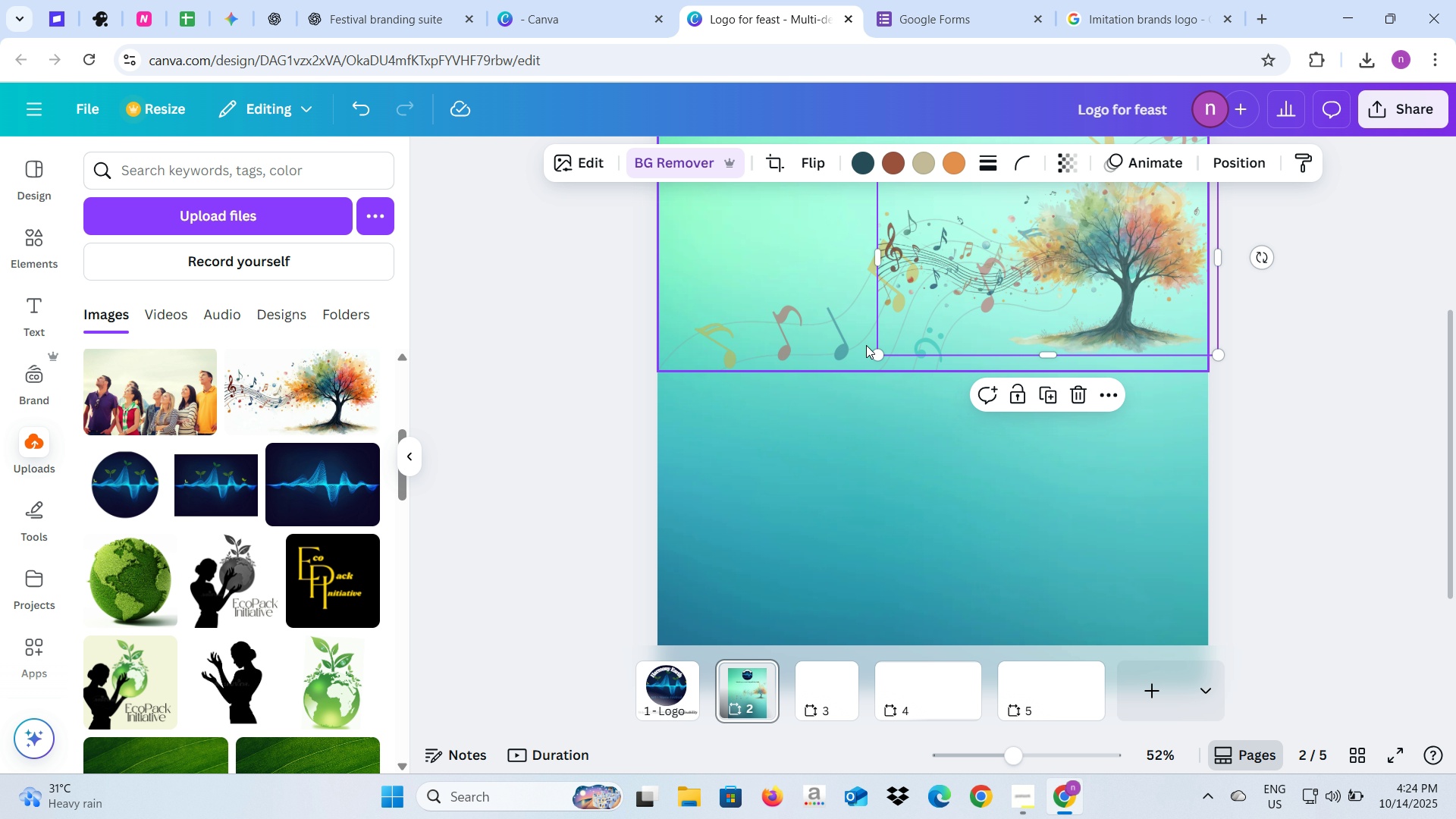 
left_click_drag(start_coordinate=[876, 353], to_coordinate=[622, 425])
 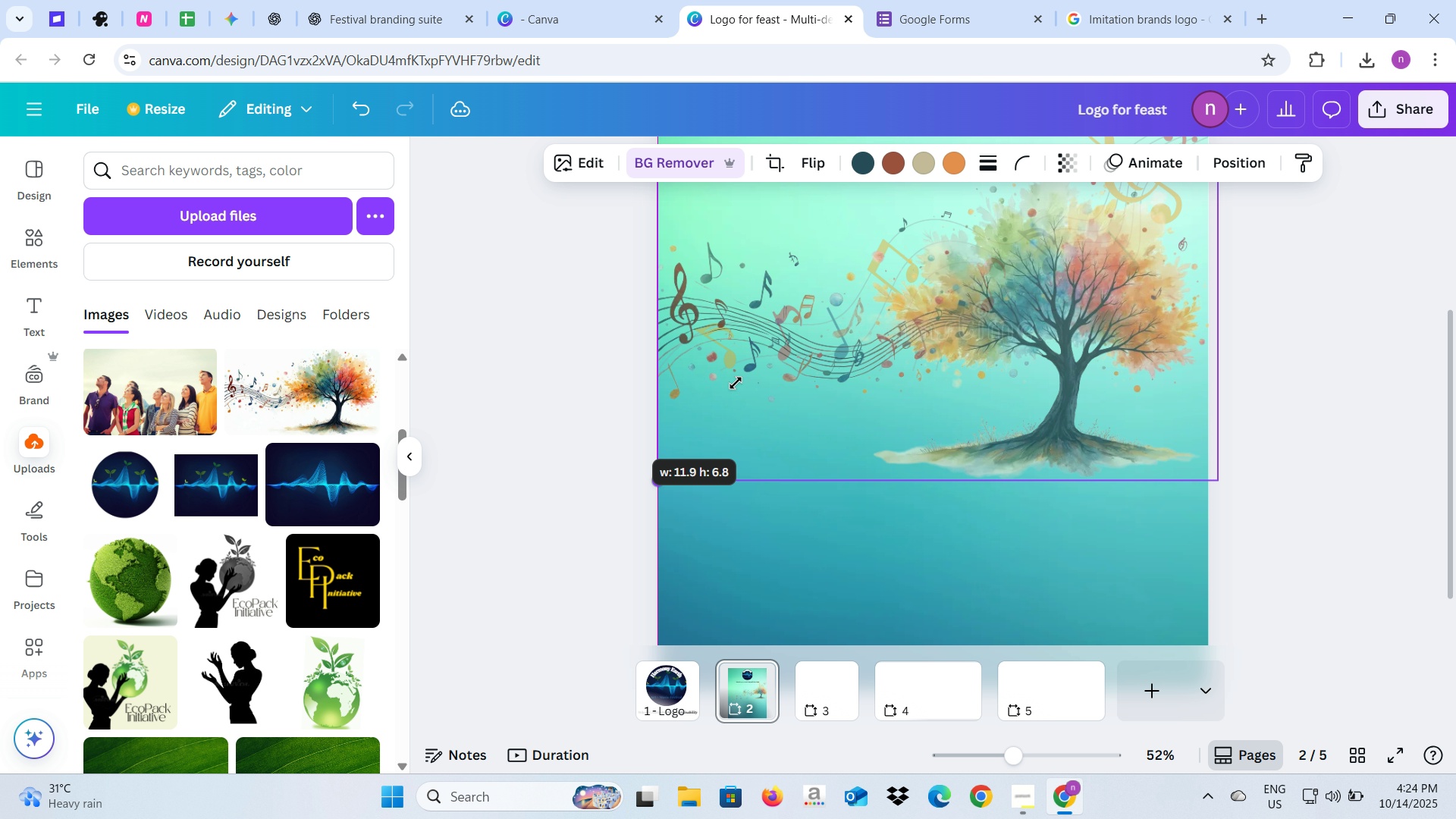 
left_click_drag(start_coordinate=[736, 383], to_coordinate=[746, 461])
 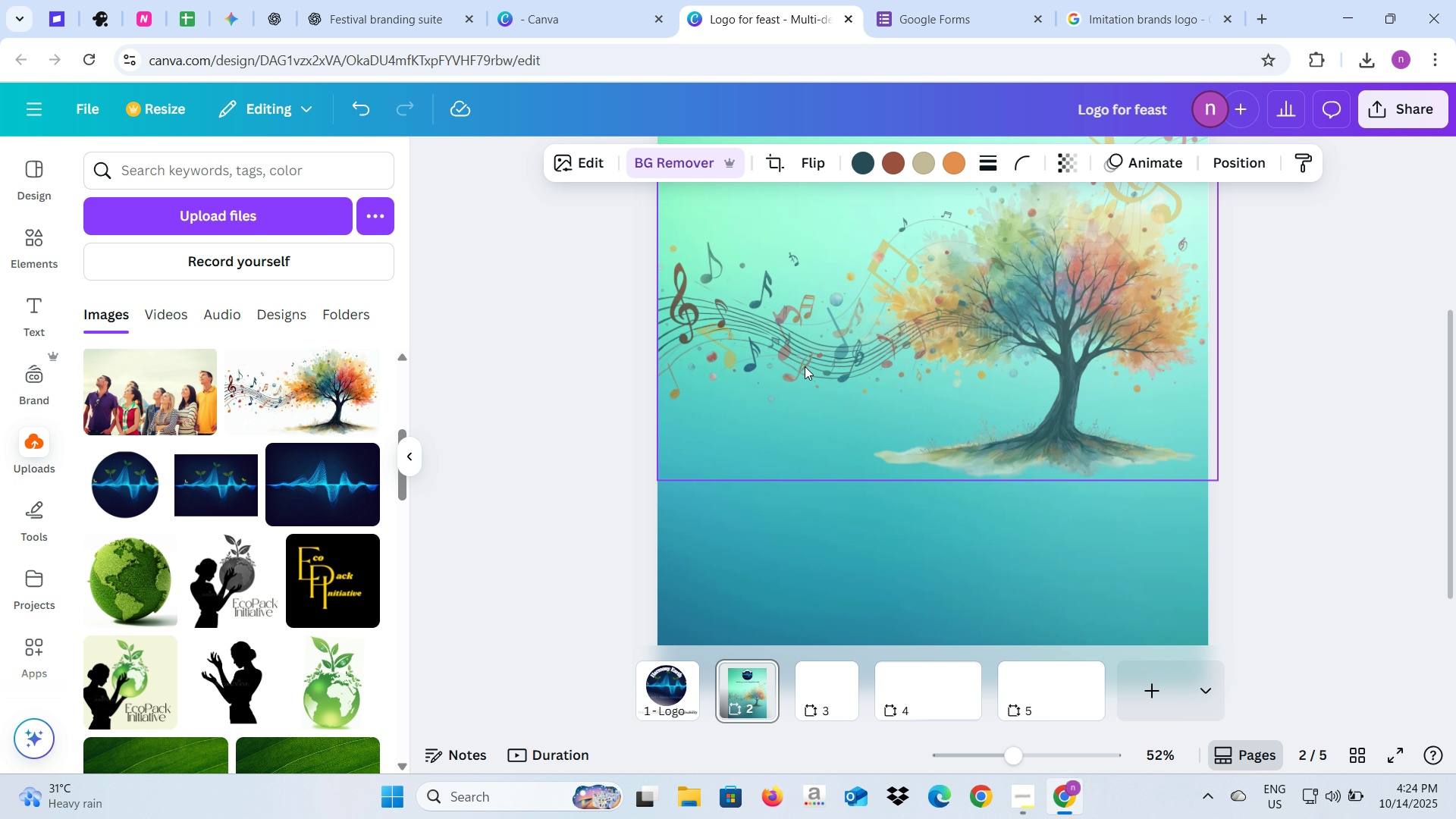 
left_click_drag(start_coordinate=[818, 358], to_coordinate=[834, 445])
 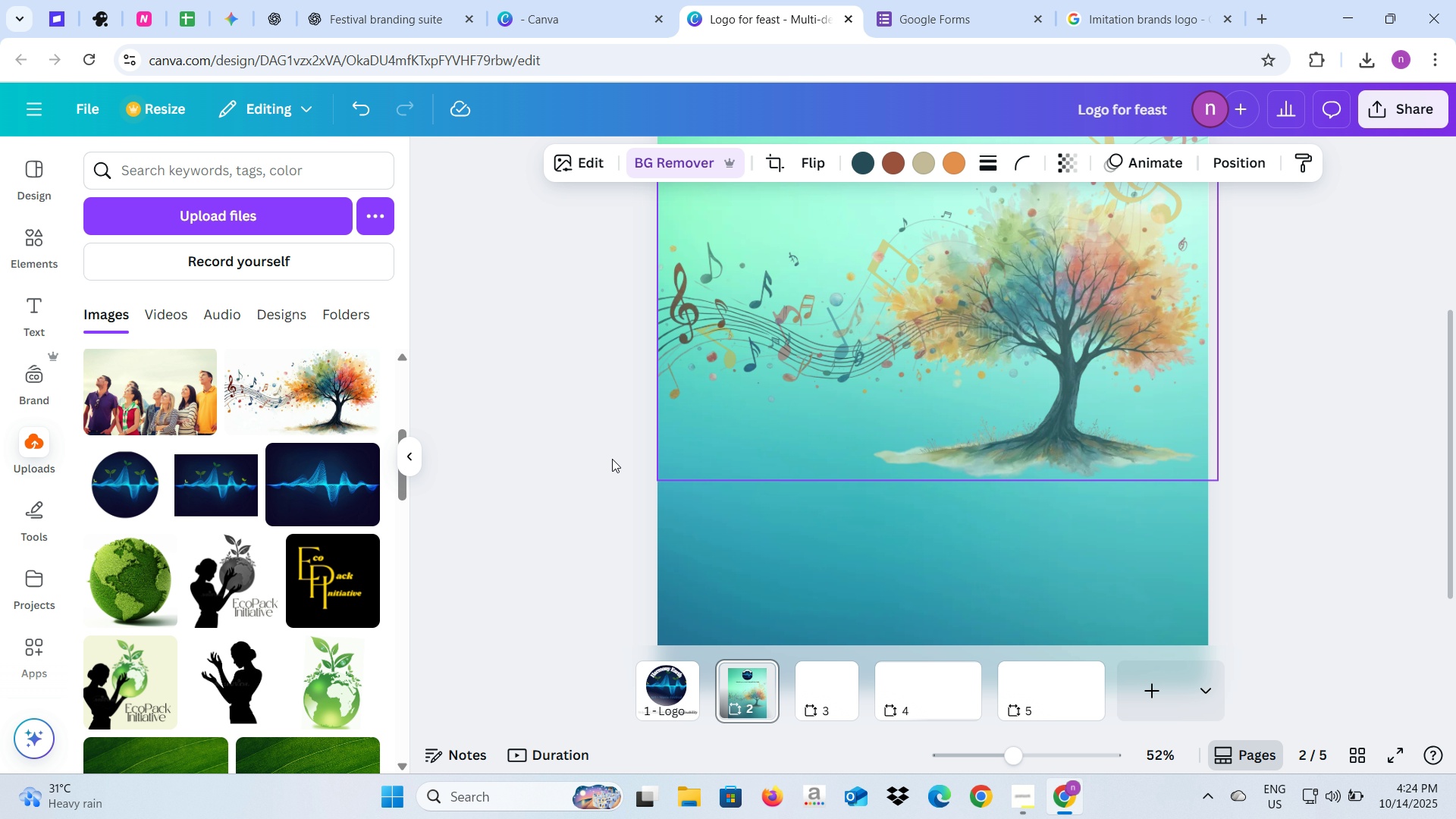 
left_click([612, 459])
 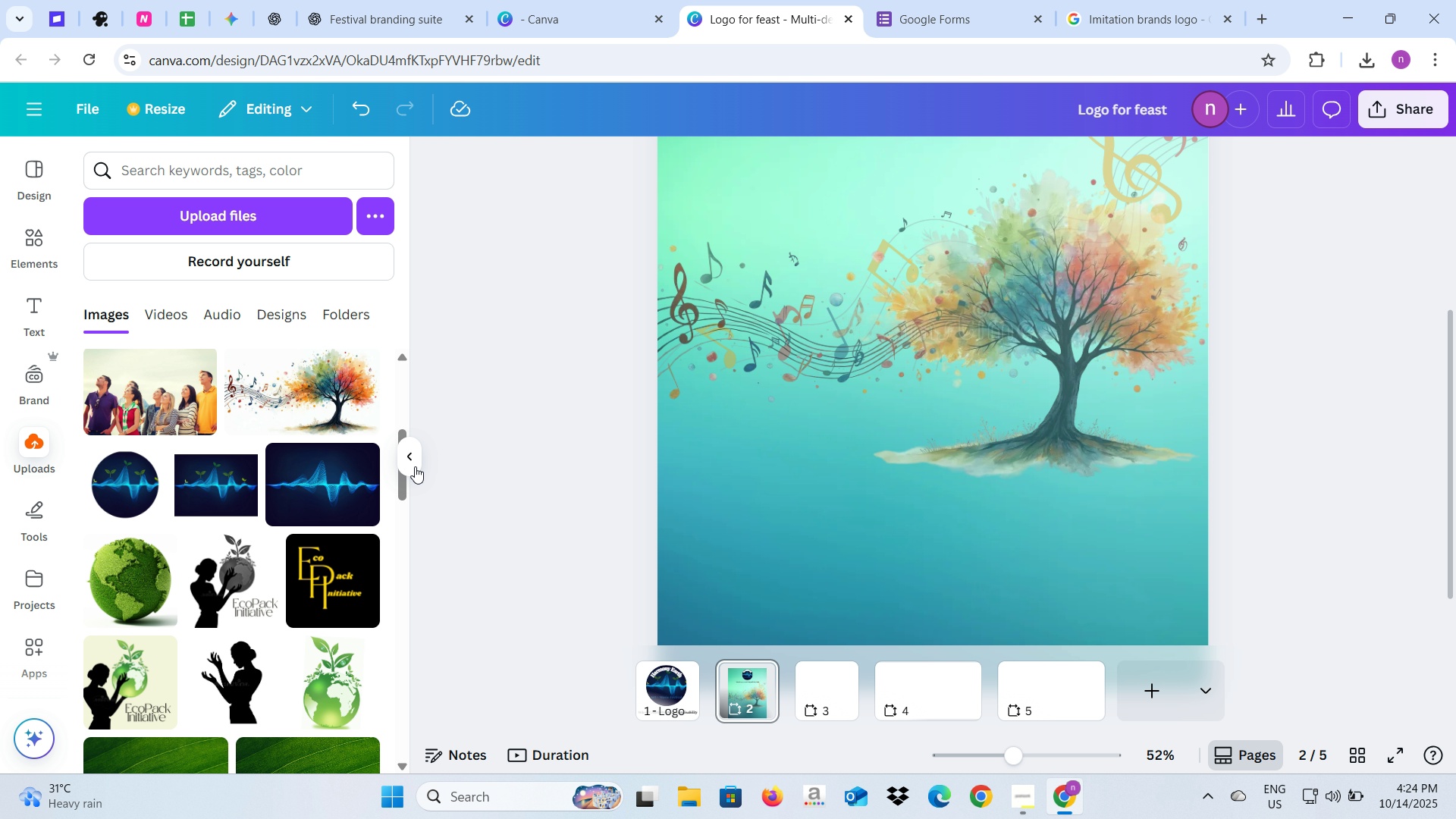 
left_click([414, 466])
 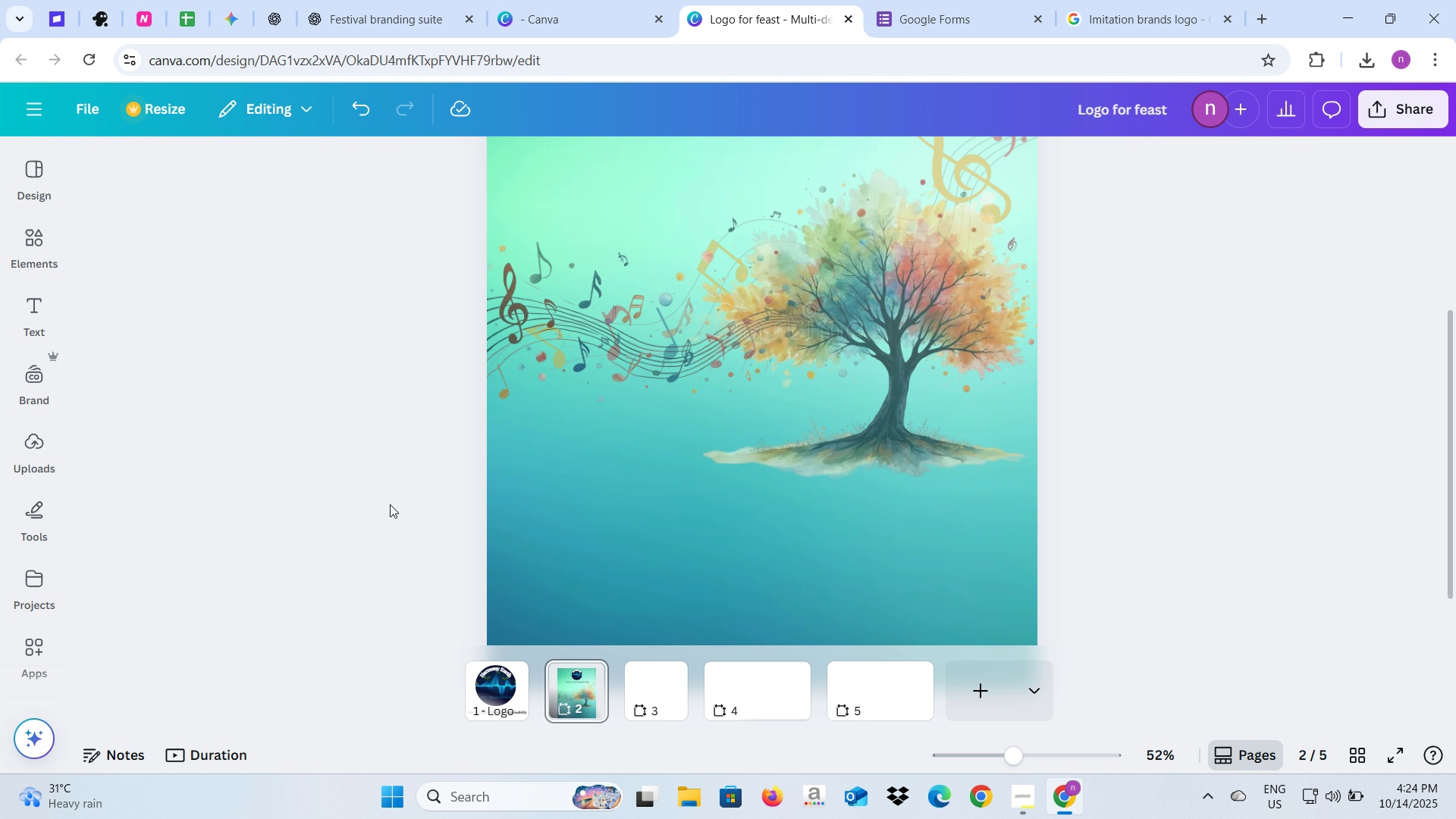 
left_click([390, 504])
 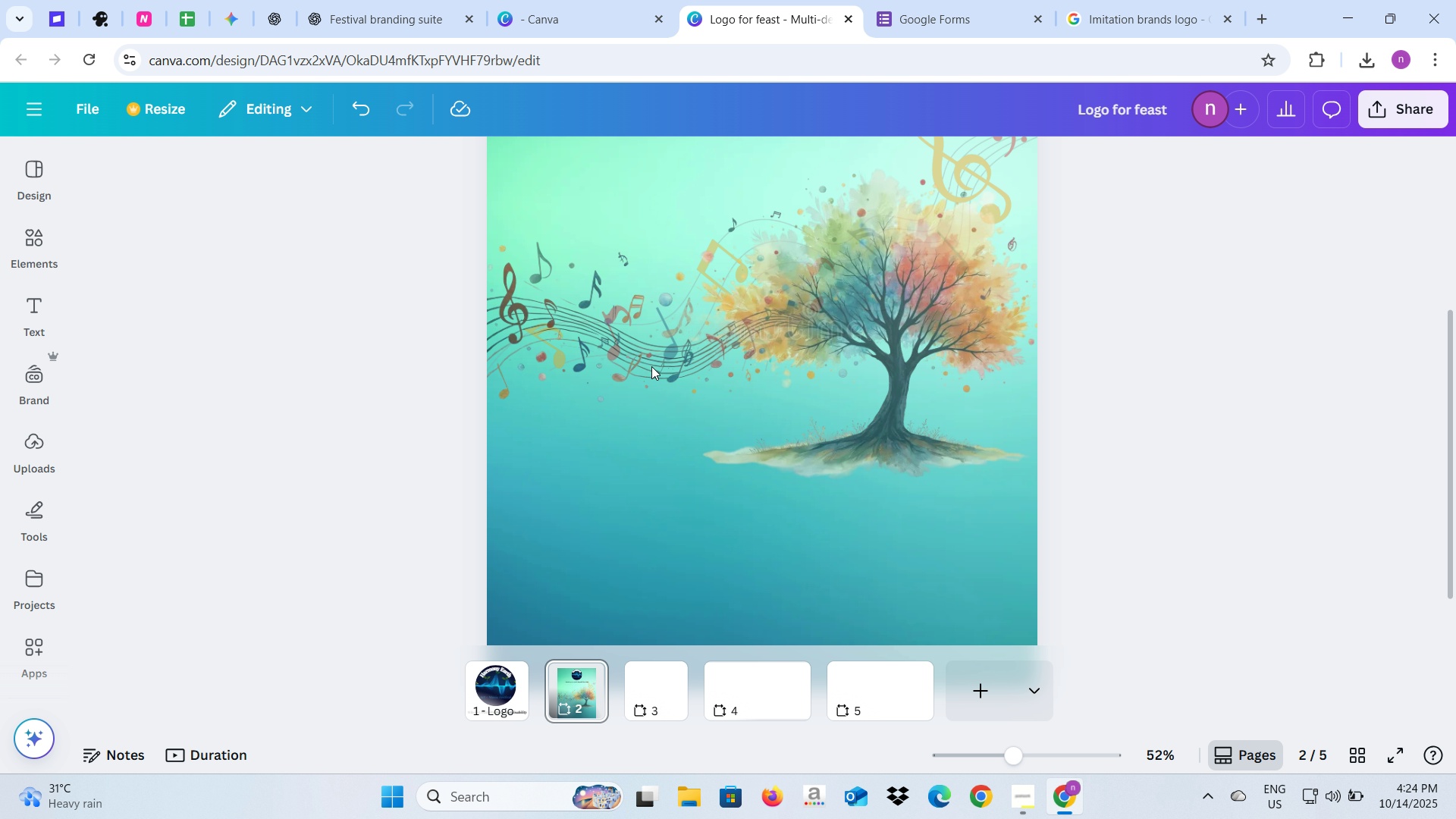 
left_click([651, 366])
 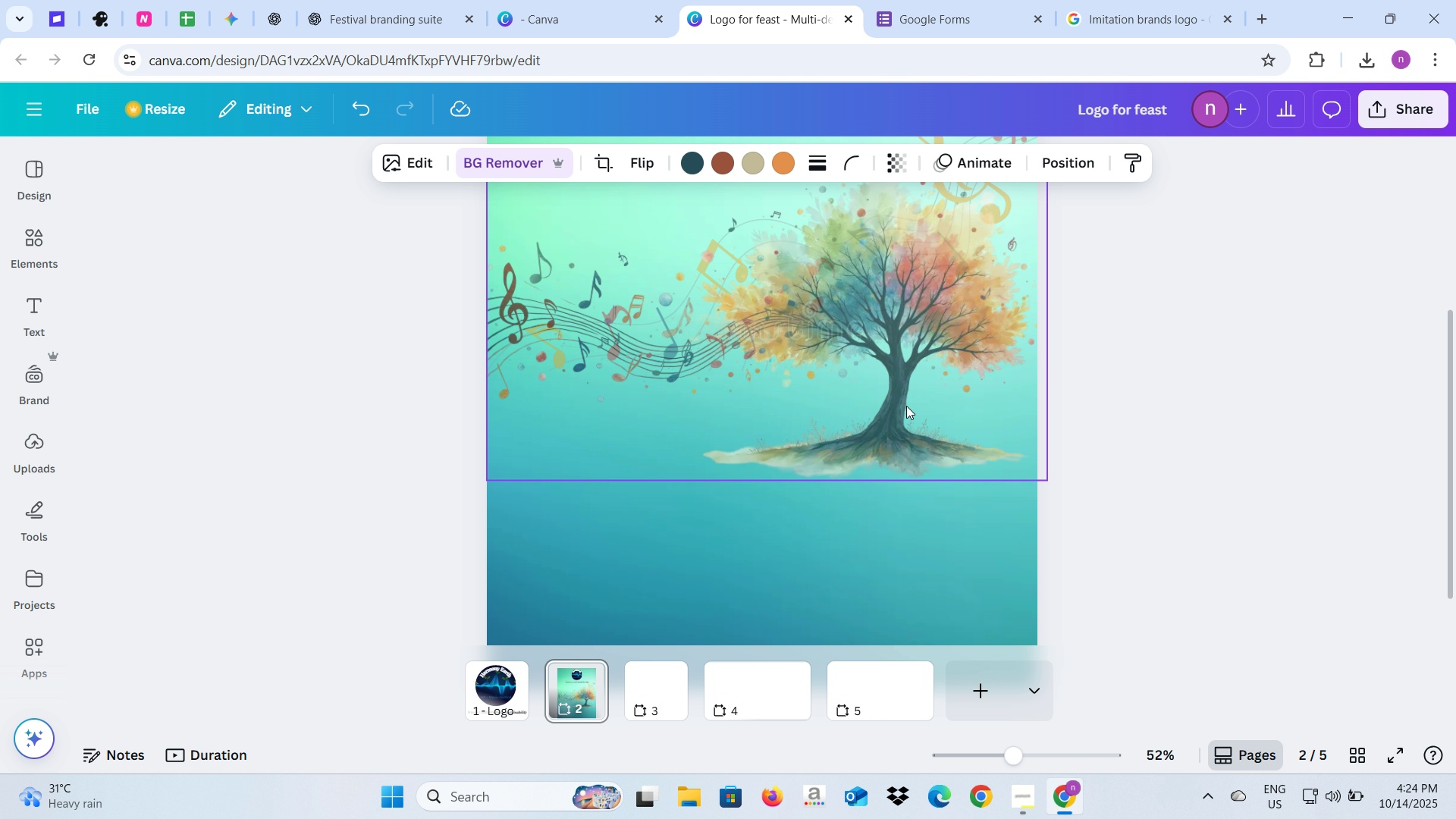 
left_click([906, 406])
 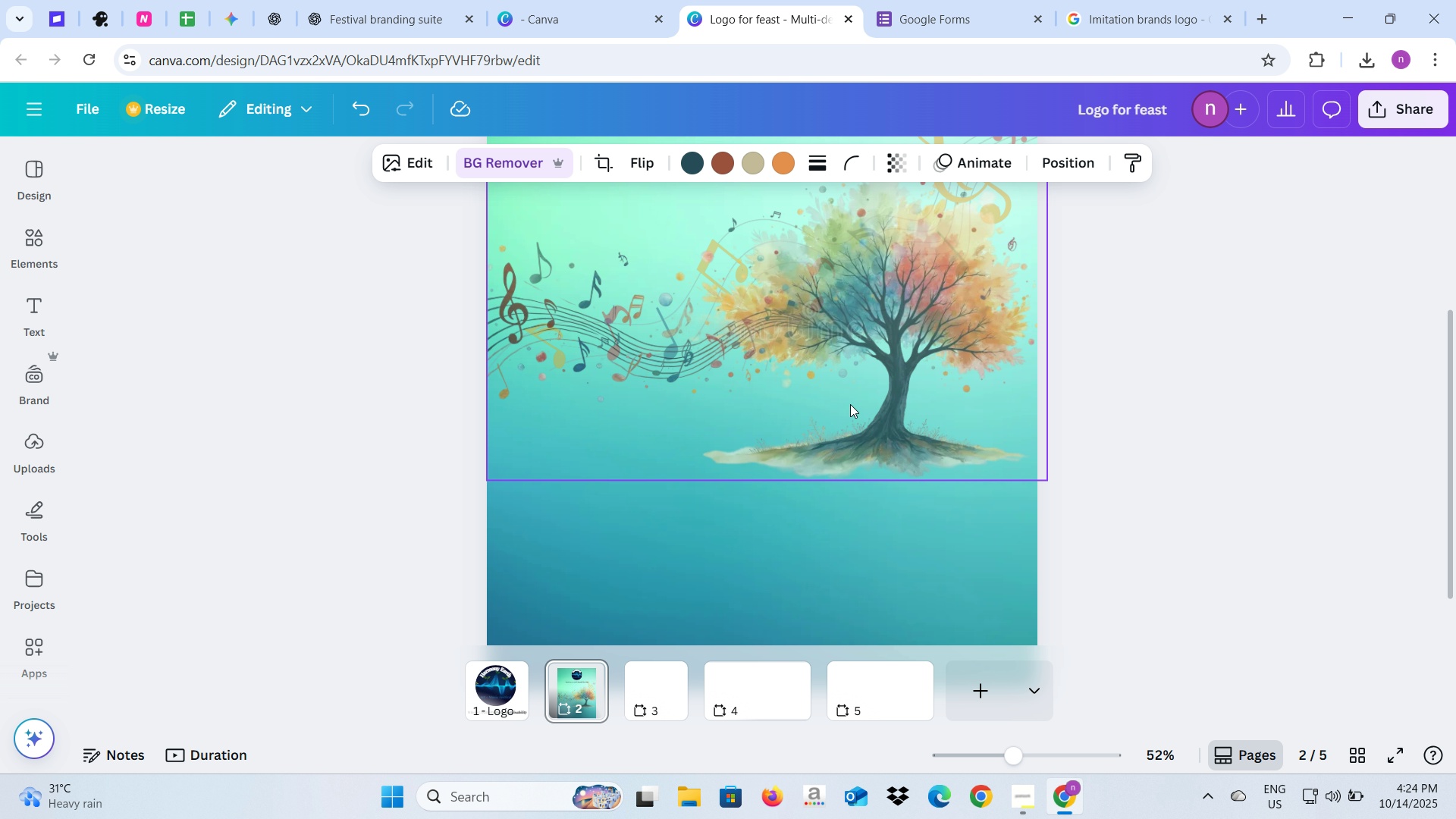 
left_click_drag(start_coordinate=[850, 404], to_coordinate=[864, 488])
 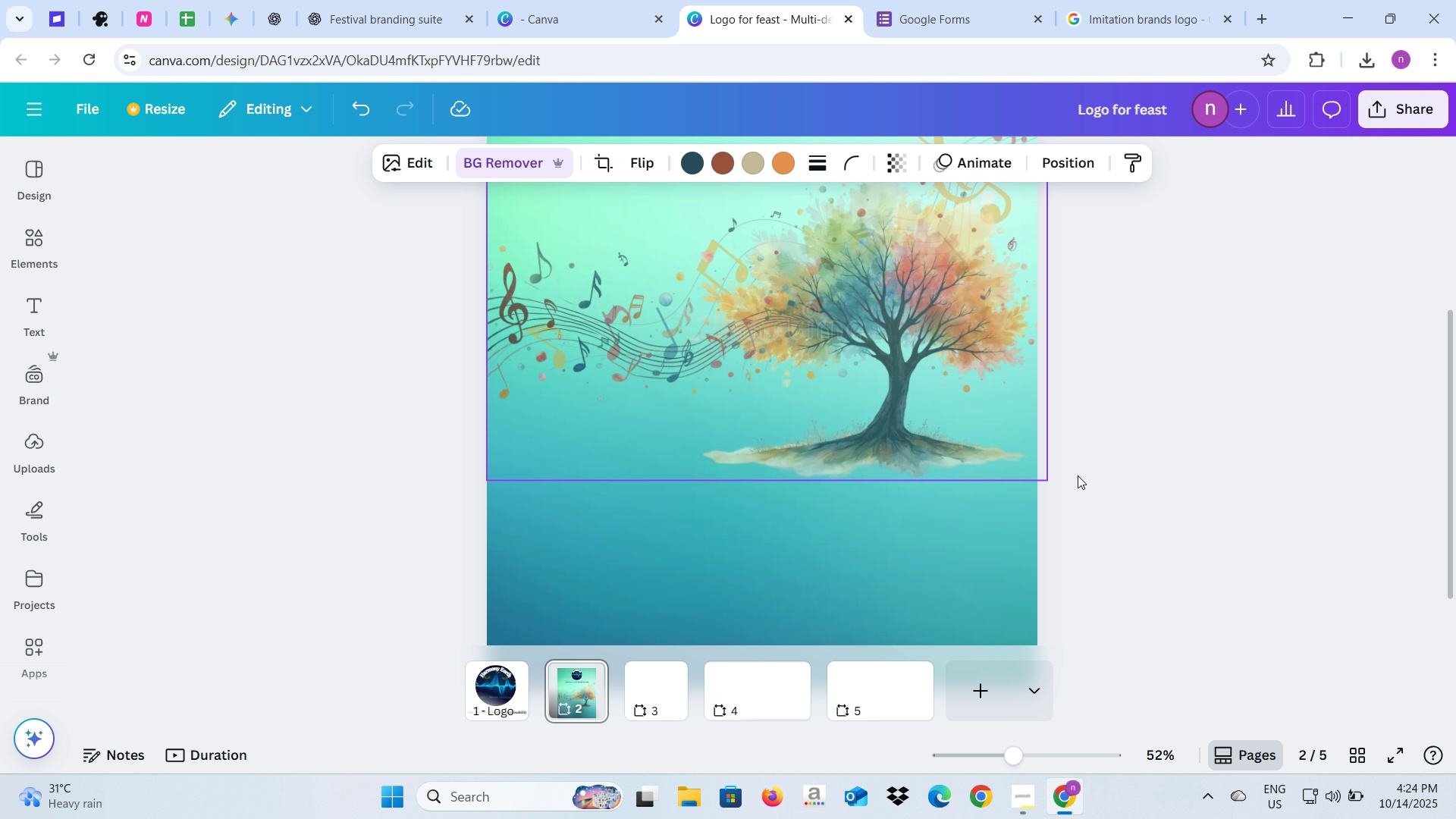 
left_click([1078, 475])
 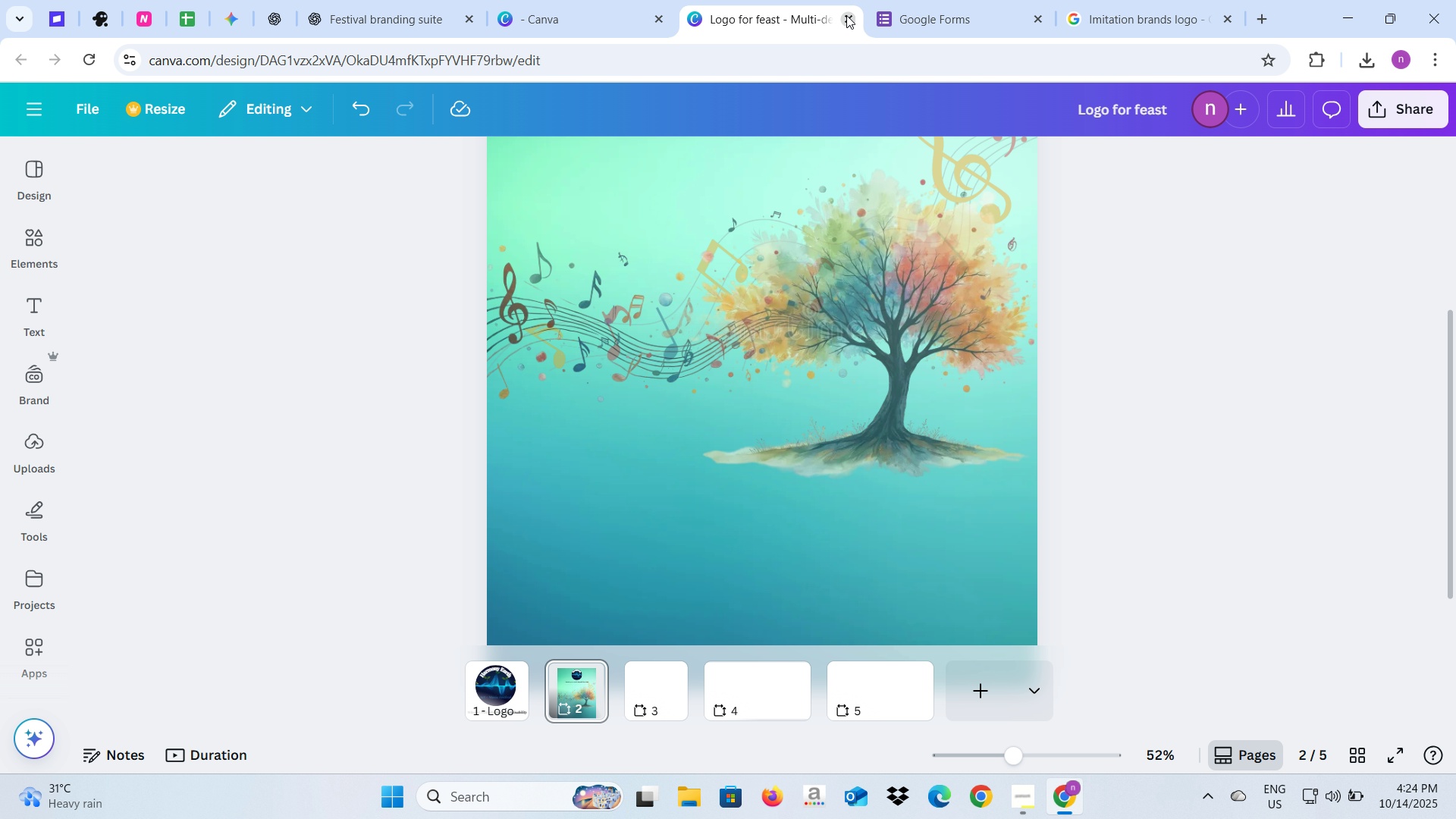 
left_click([846, 15])
 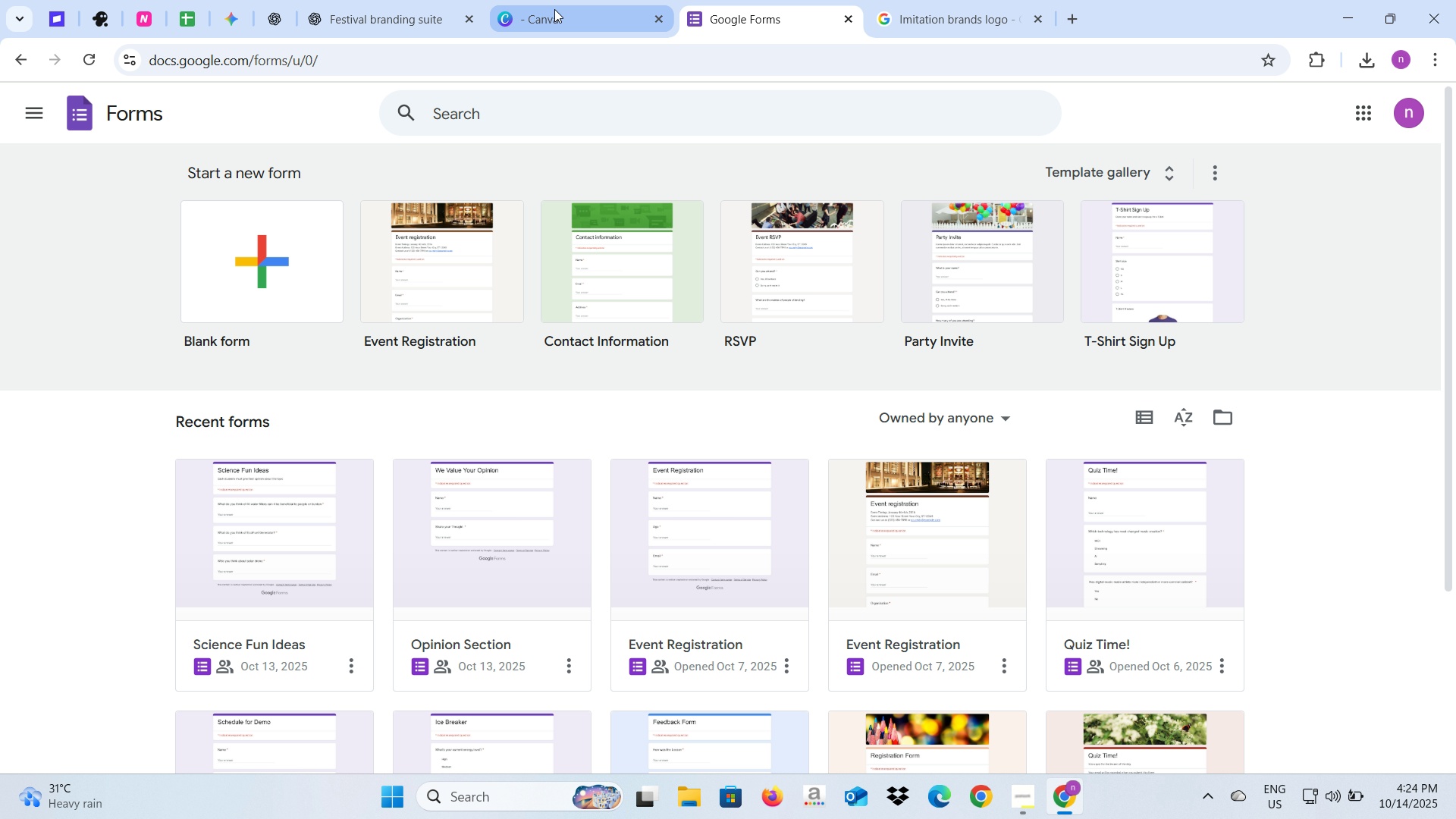 
left_click([554, 9])
 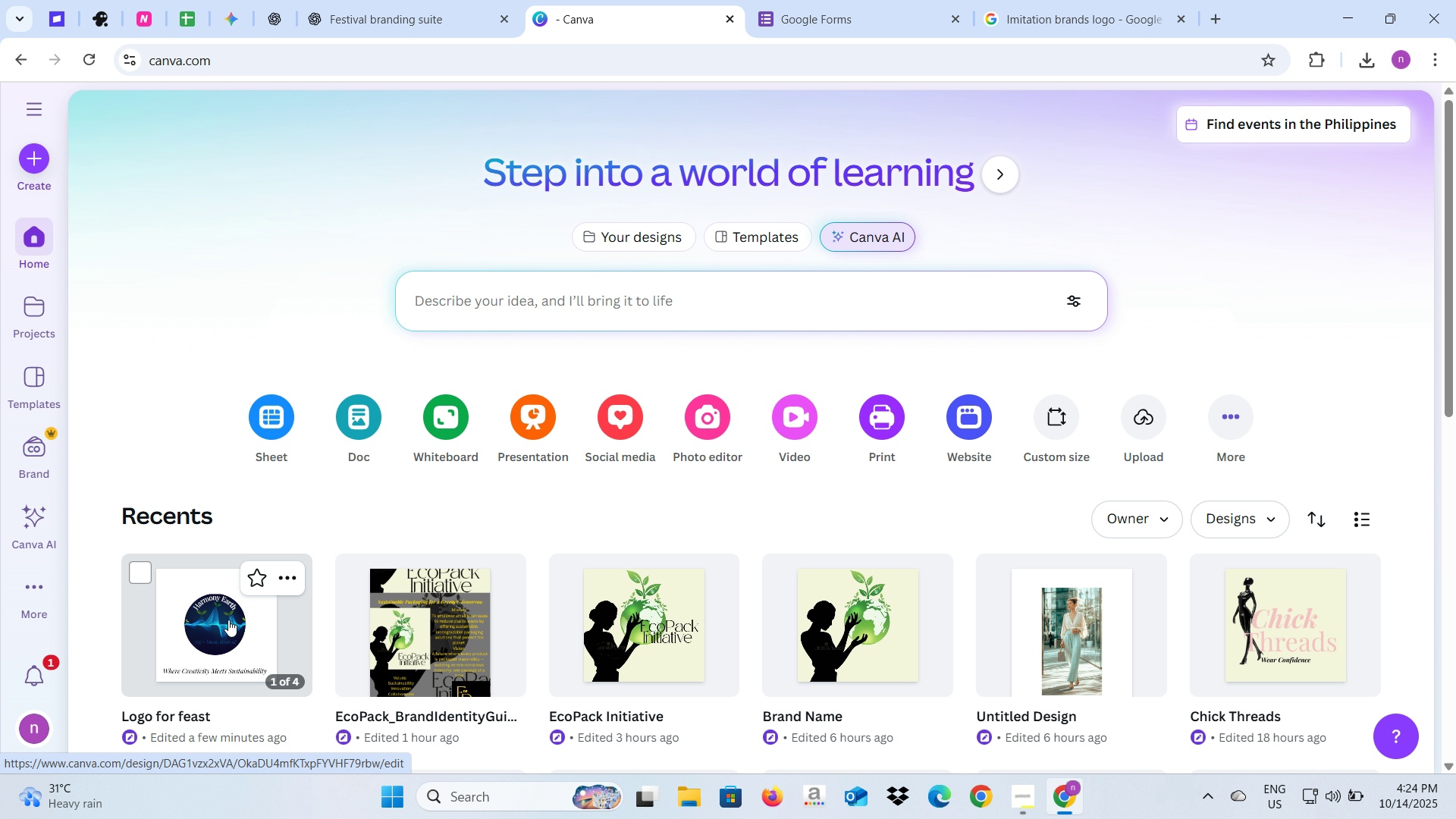 
left_click([237, 626])
 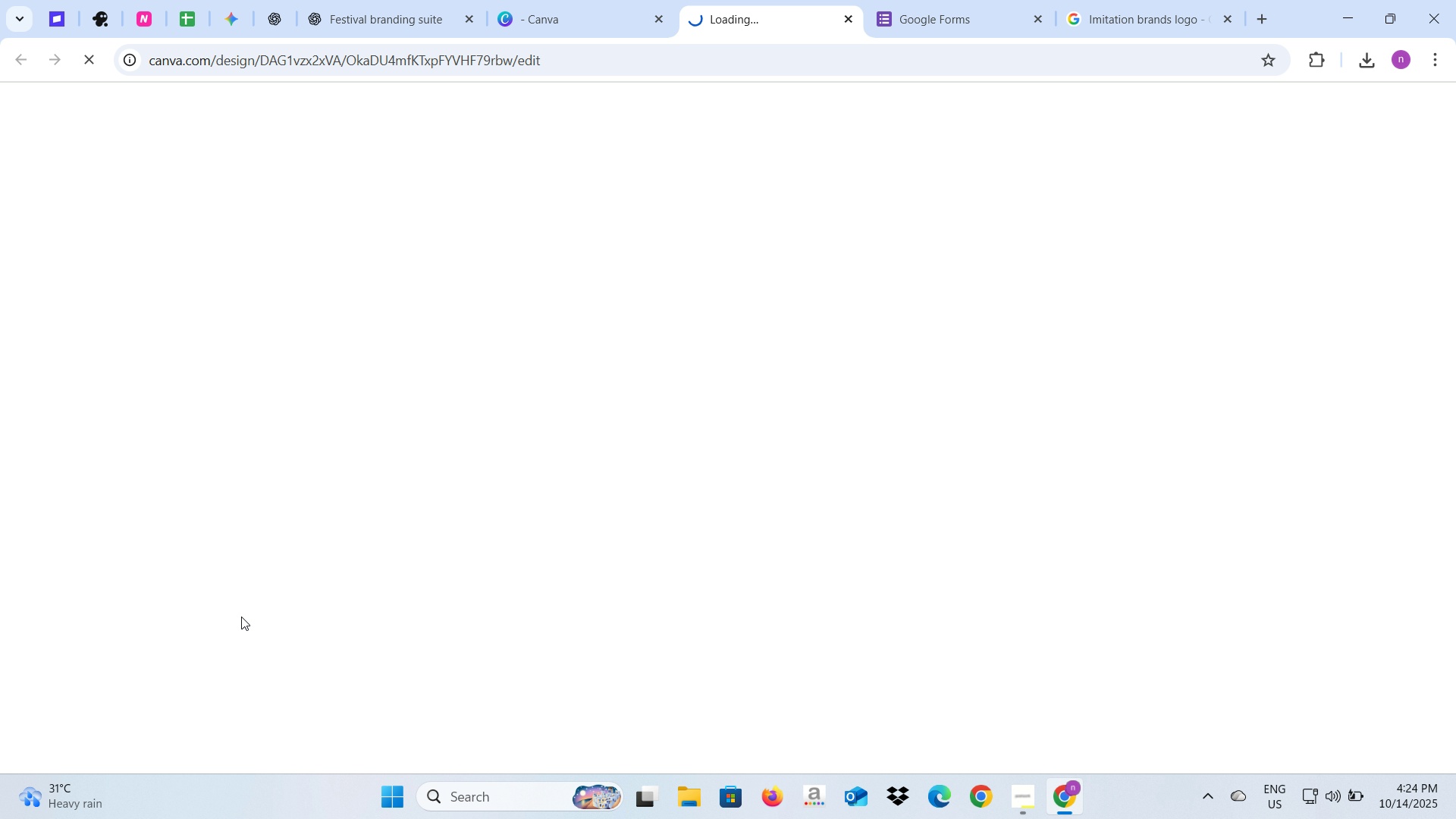 
key(Alt+AltLeft)
 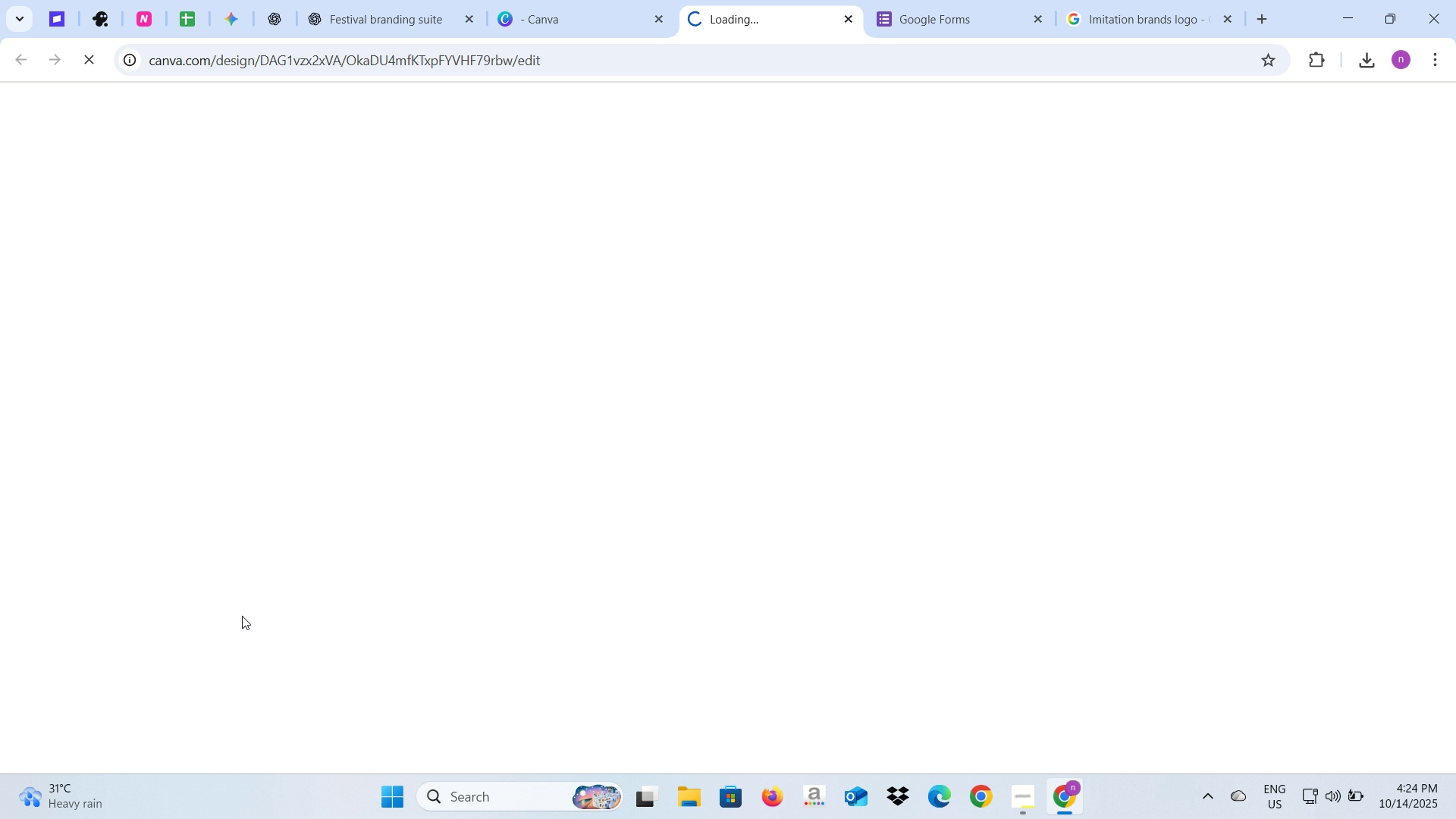 
key(Alt+Tab)
 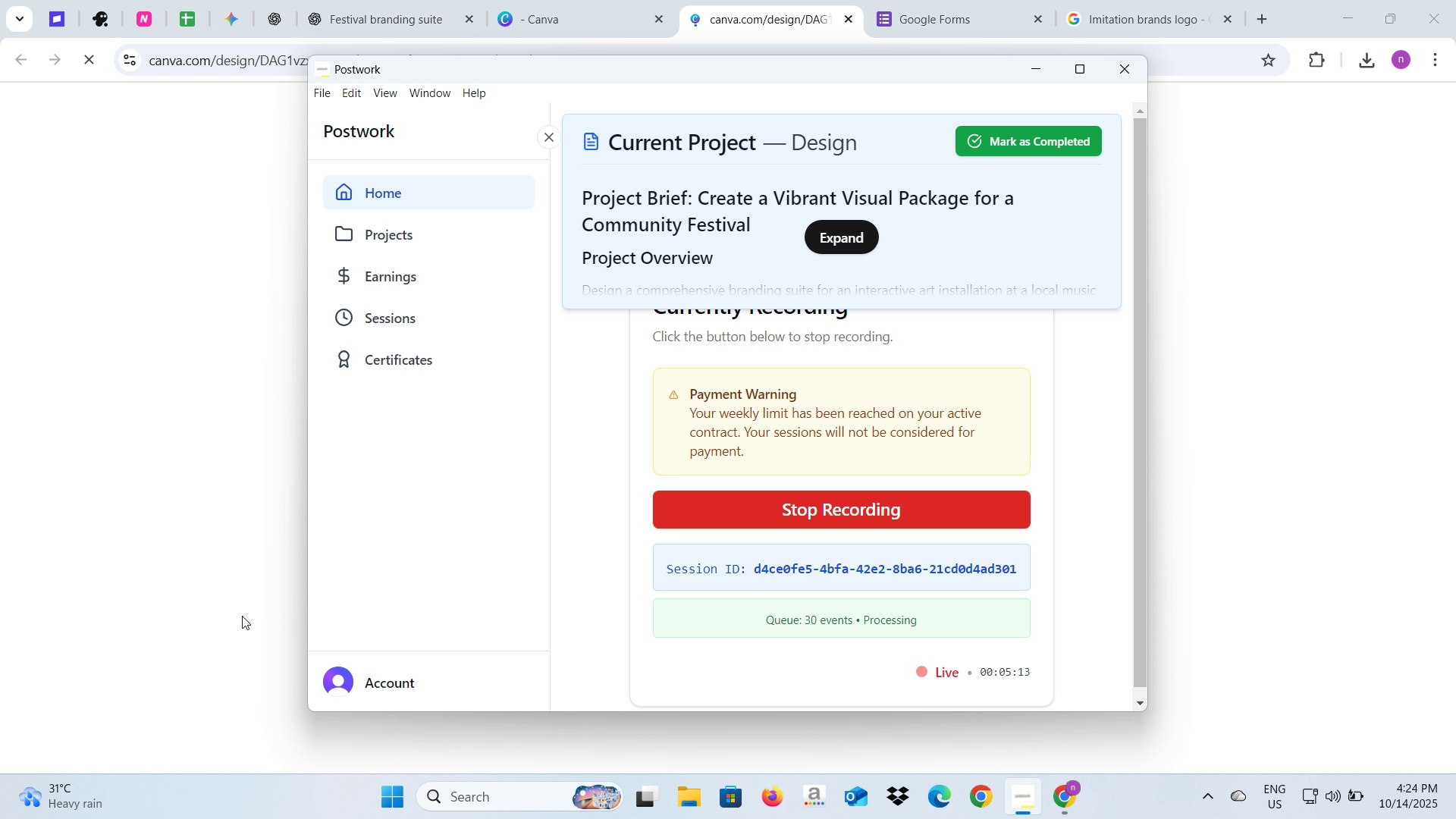 
key(Alt+AltLeft)
 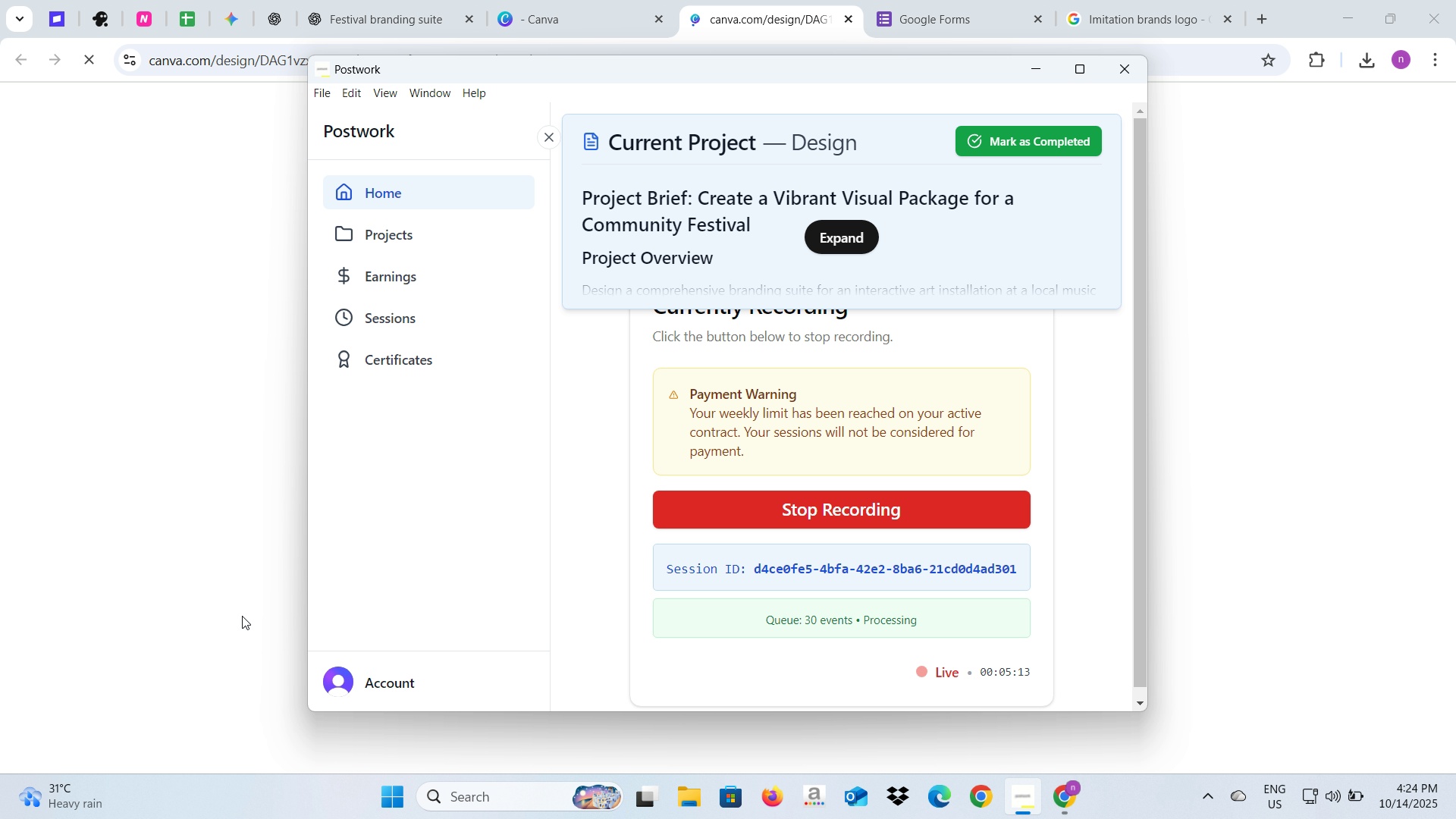 
key(Alt+Tab)
 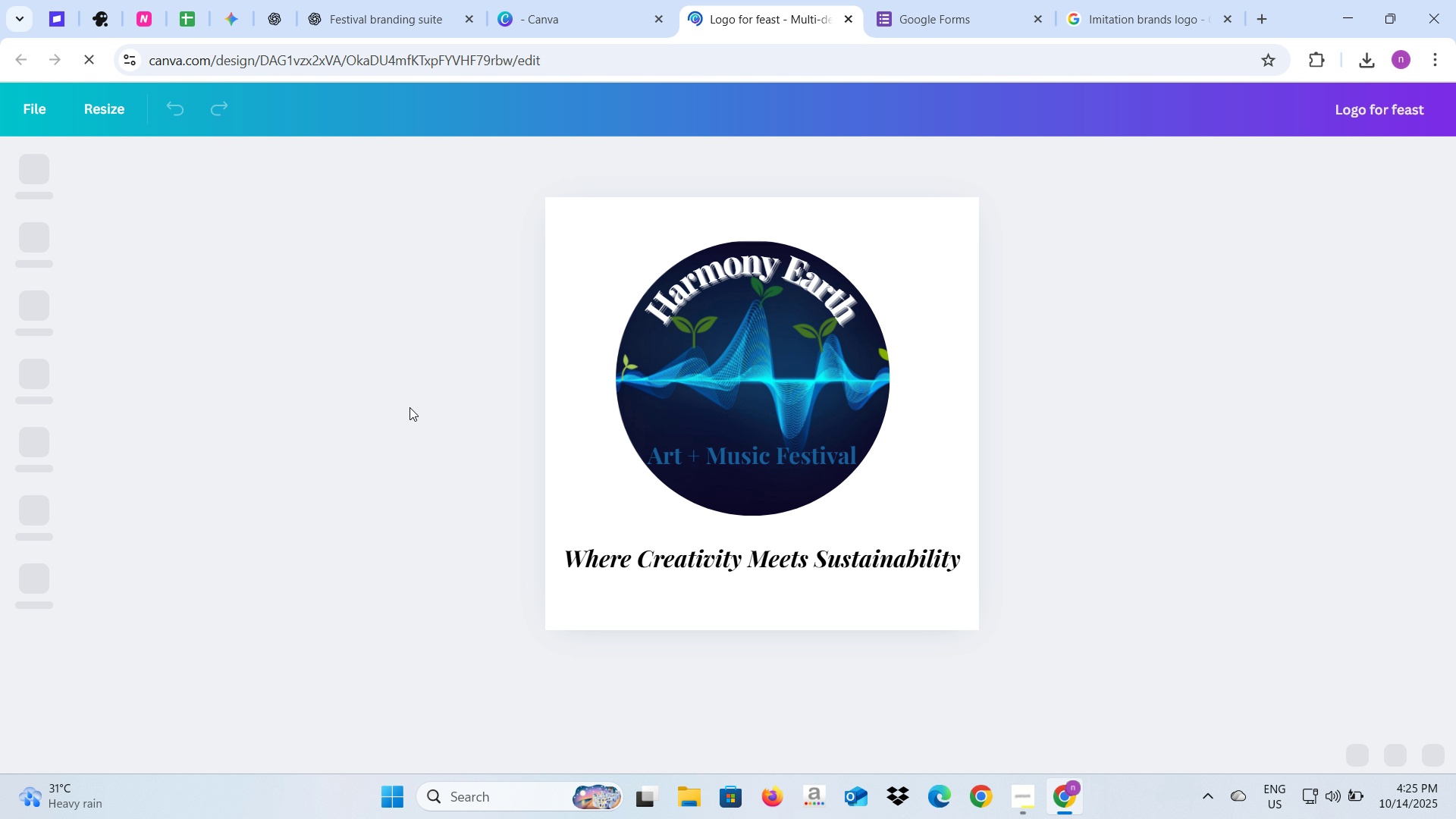 
wait(16.13)
 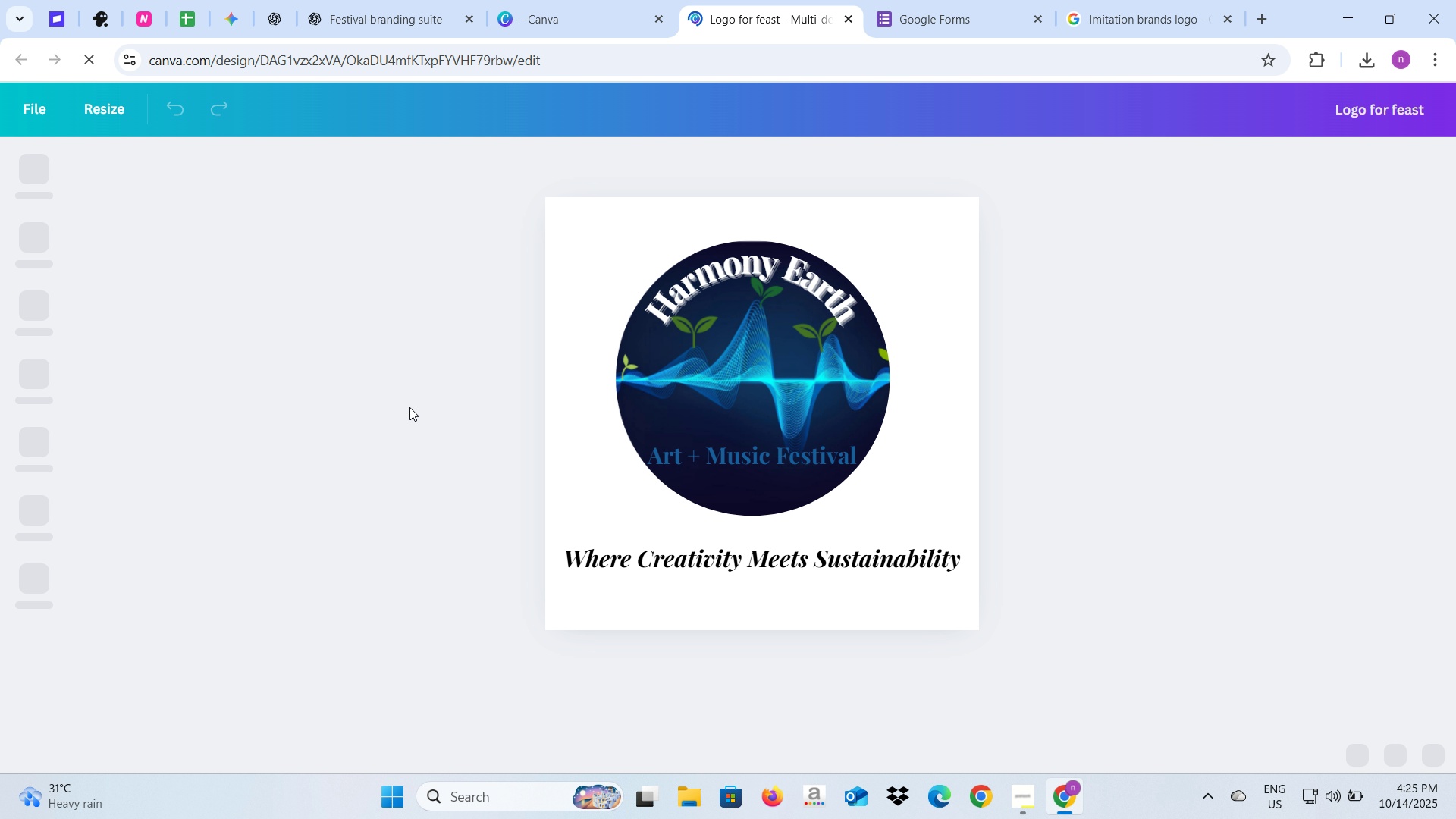 
left_click([595, 674])
 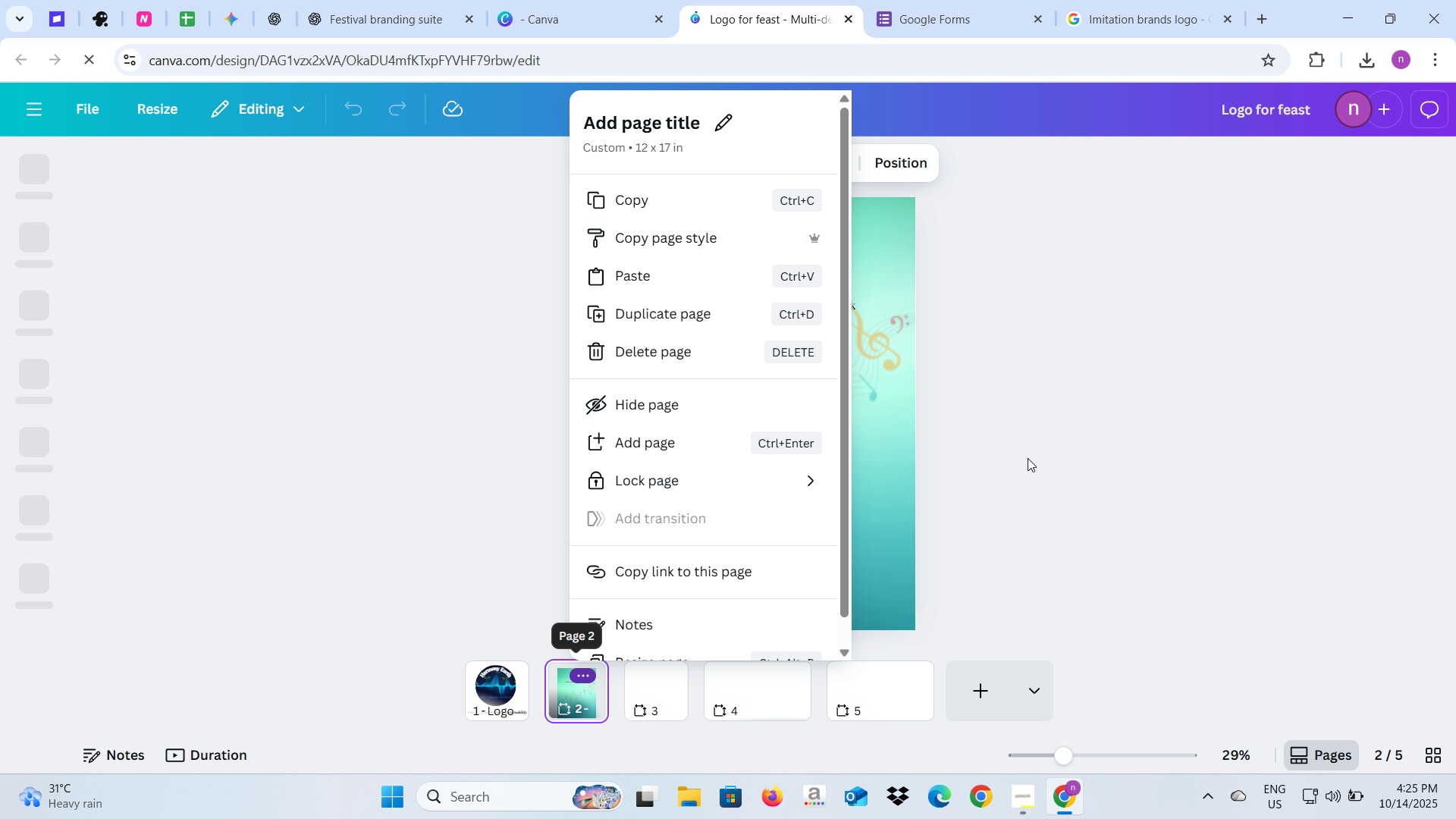 
left_click([795, 427])
 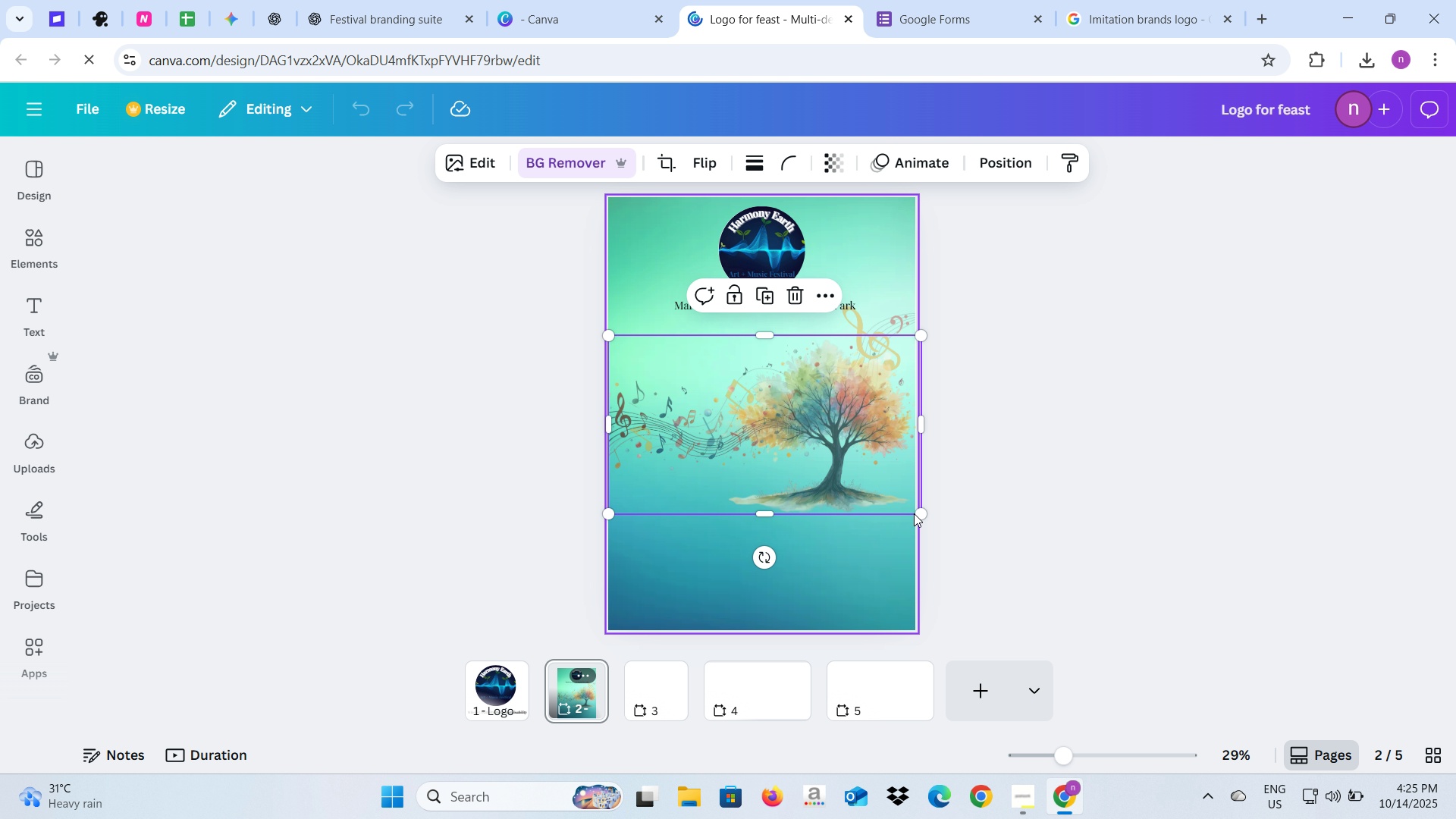 
wait(5.16)
 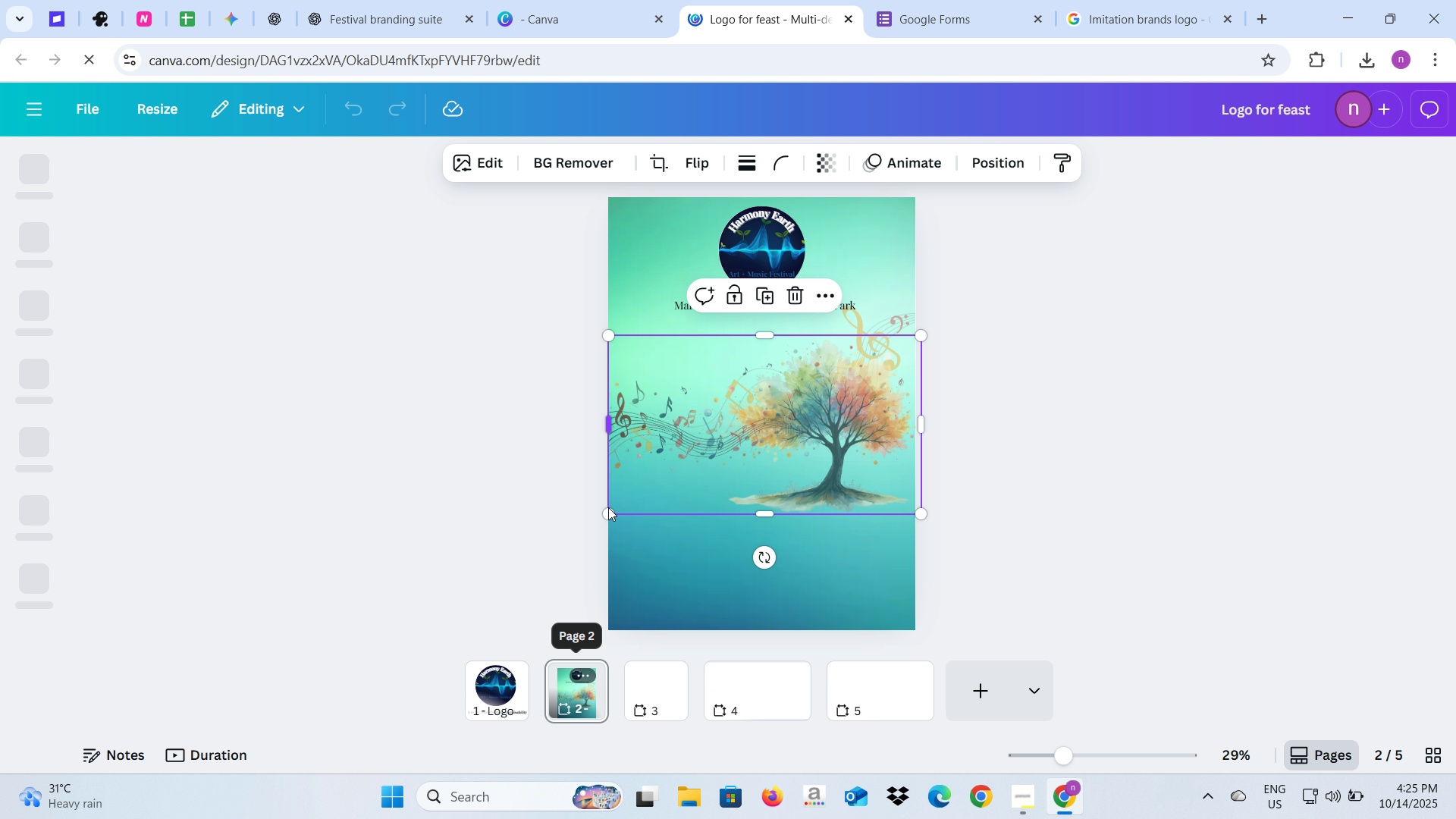 
left_click_drag(start_coordinate=[915, 509], to_coordinate=[963, 577])
 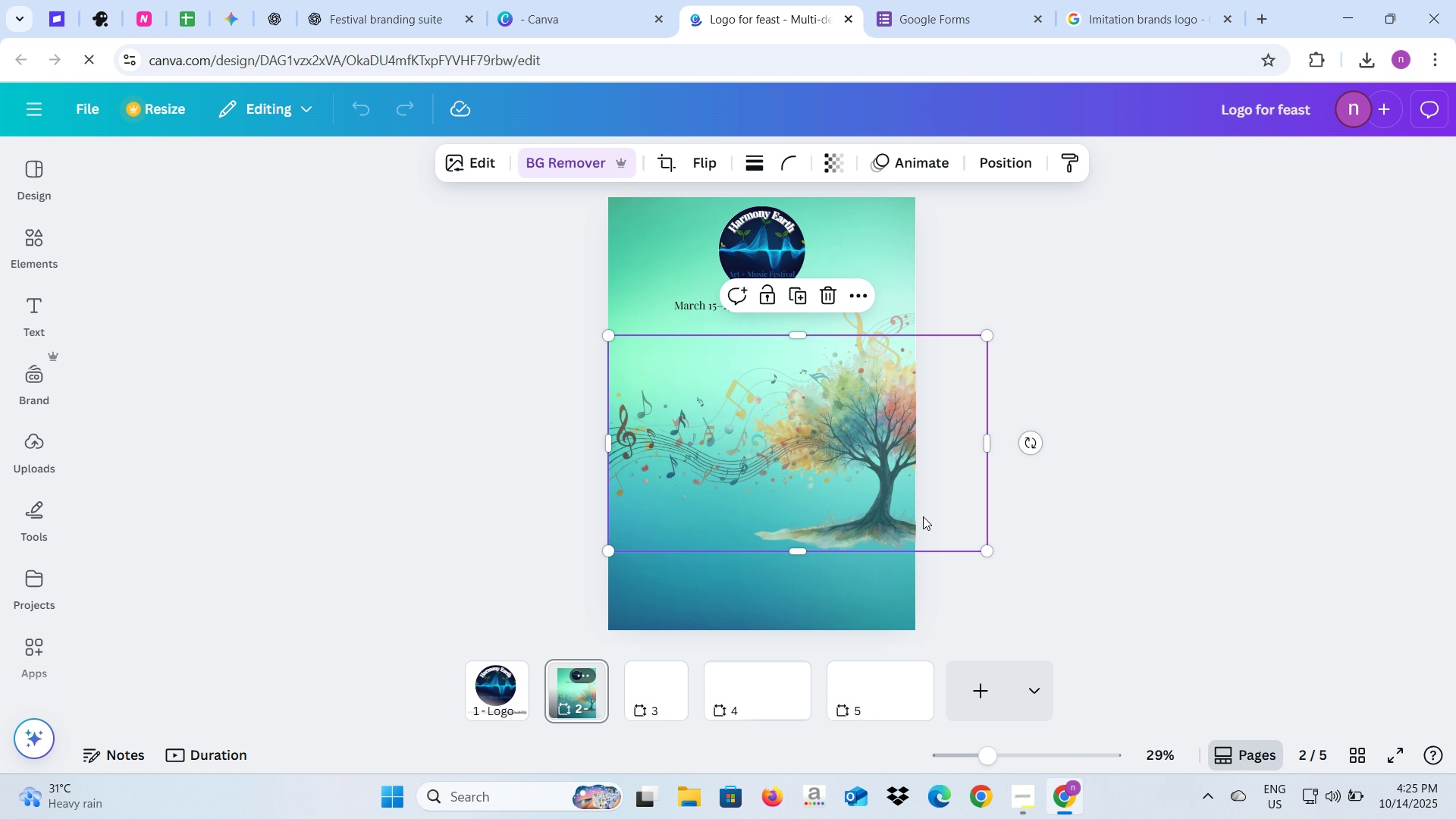 
left_click([1073, 560])
 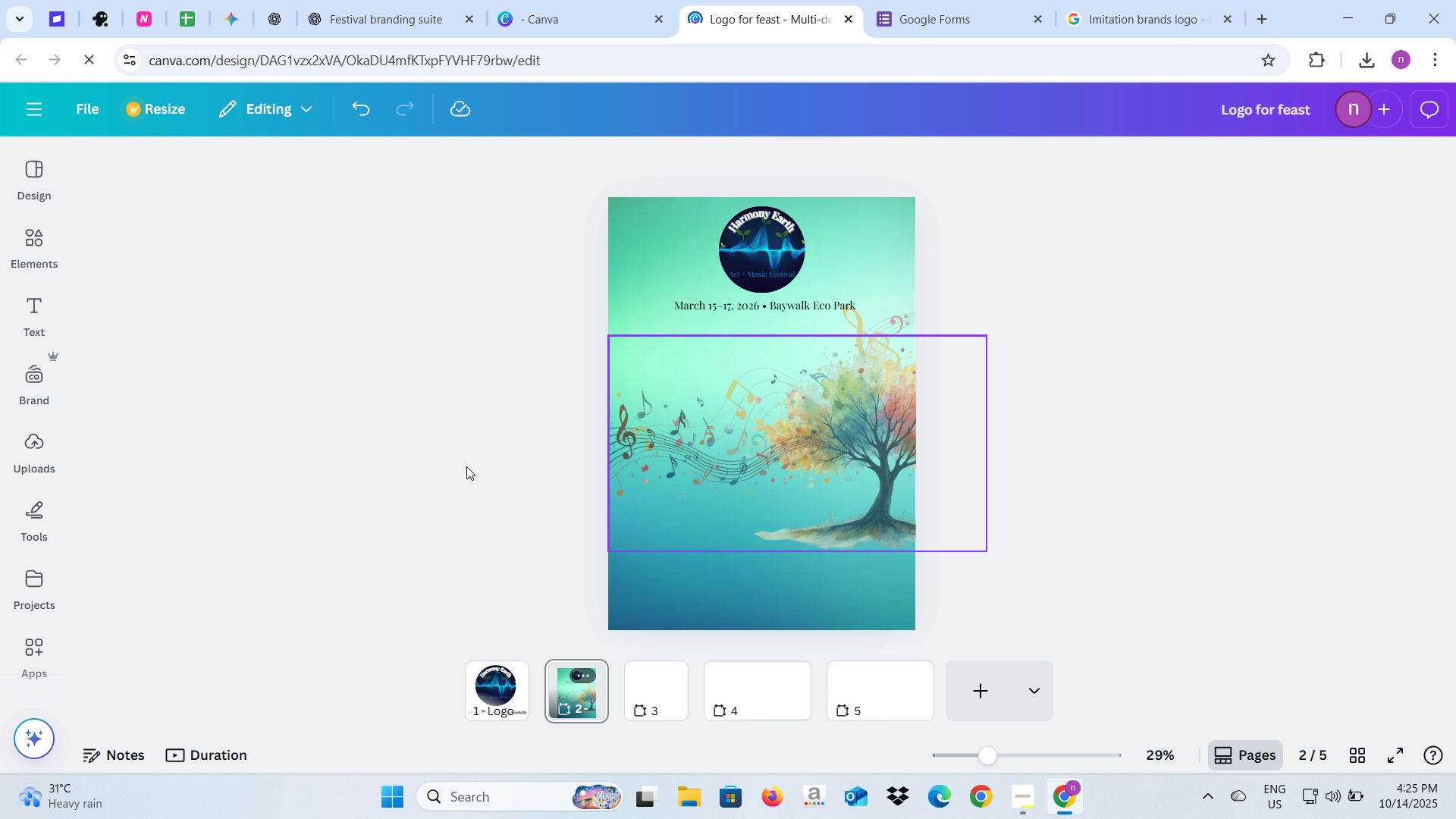 
left_click([449, 471])
 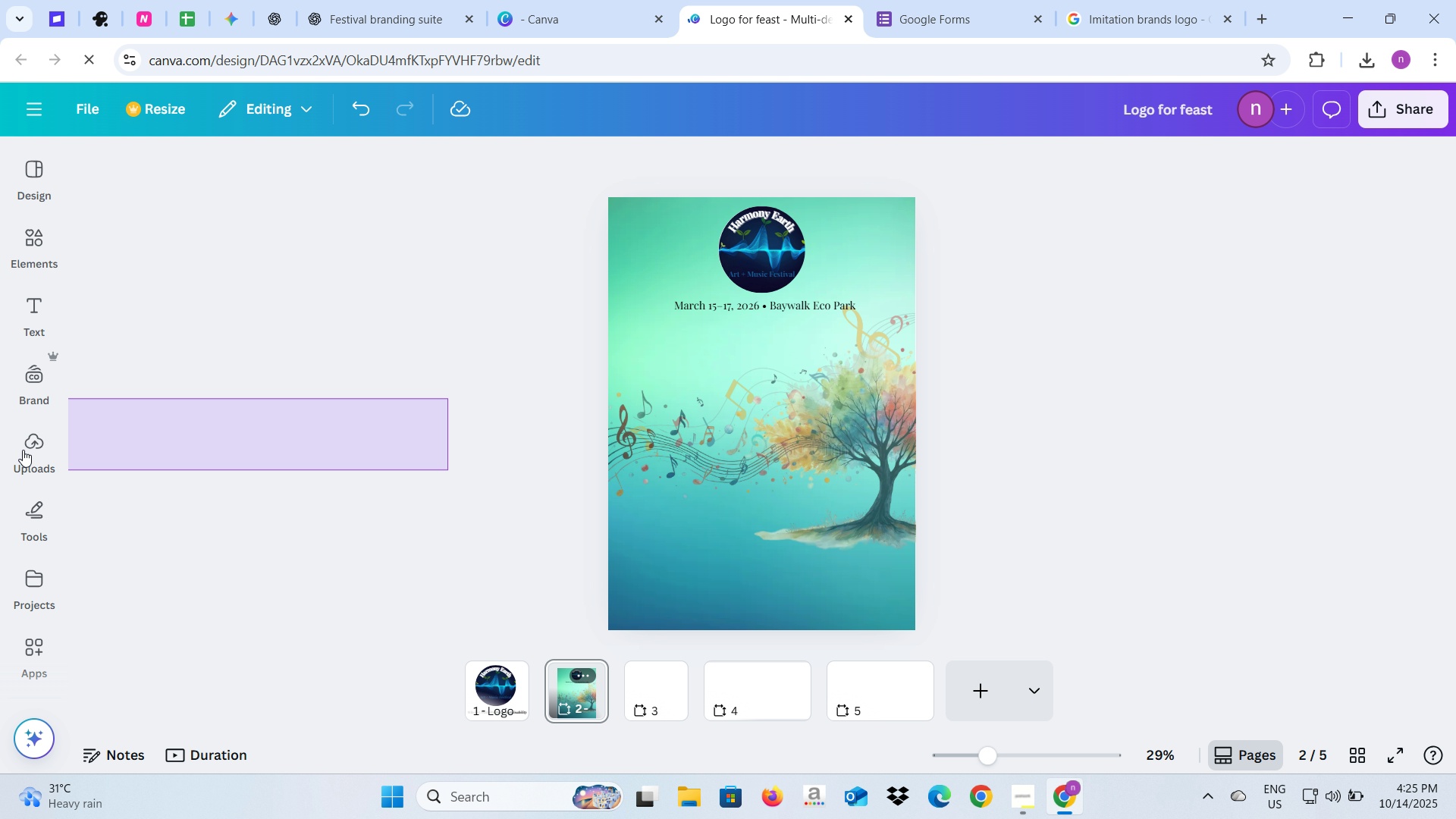 
left_click([81, 450])
 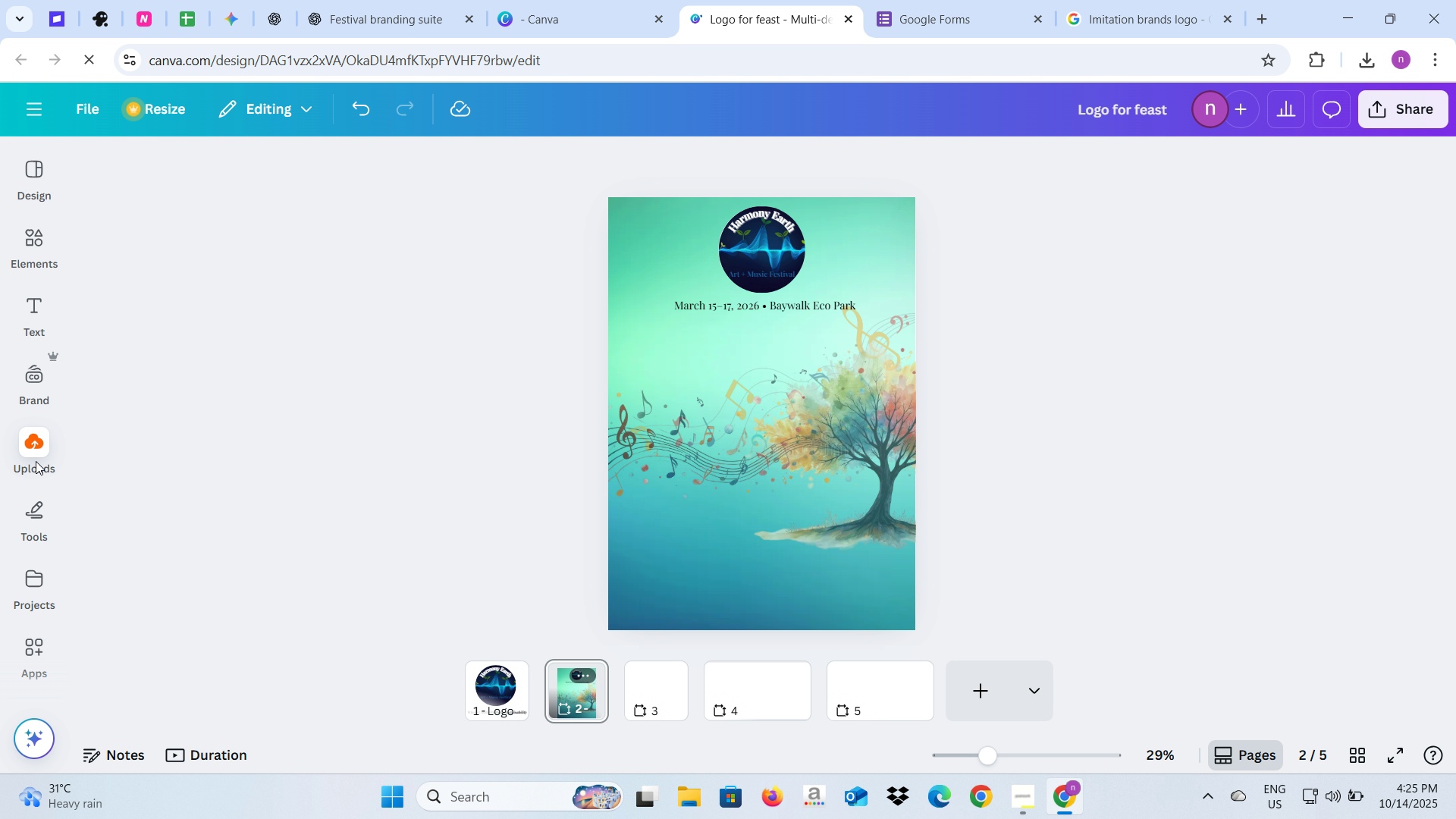 
mouse_move([52, 450])
 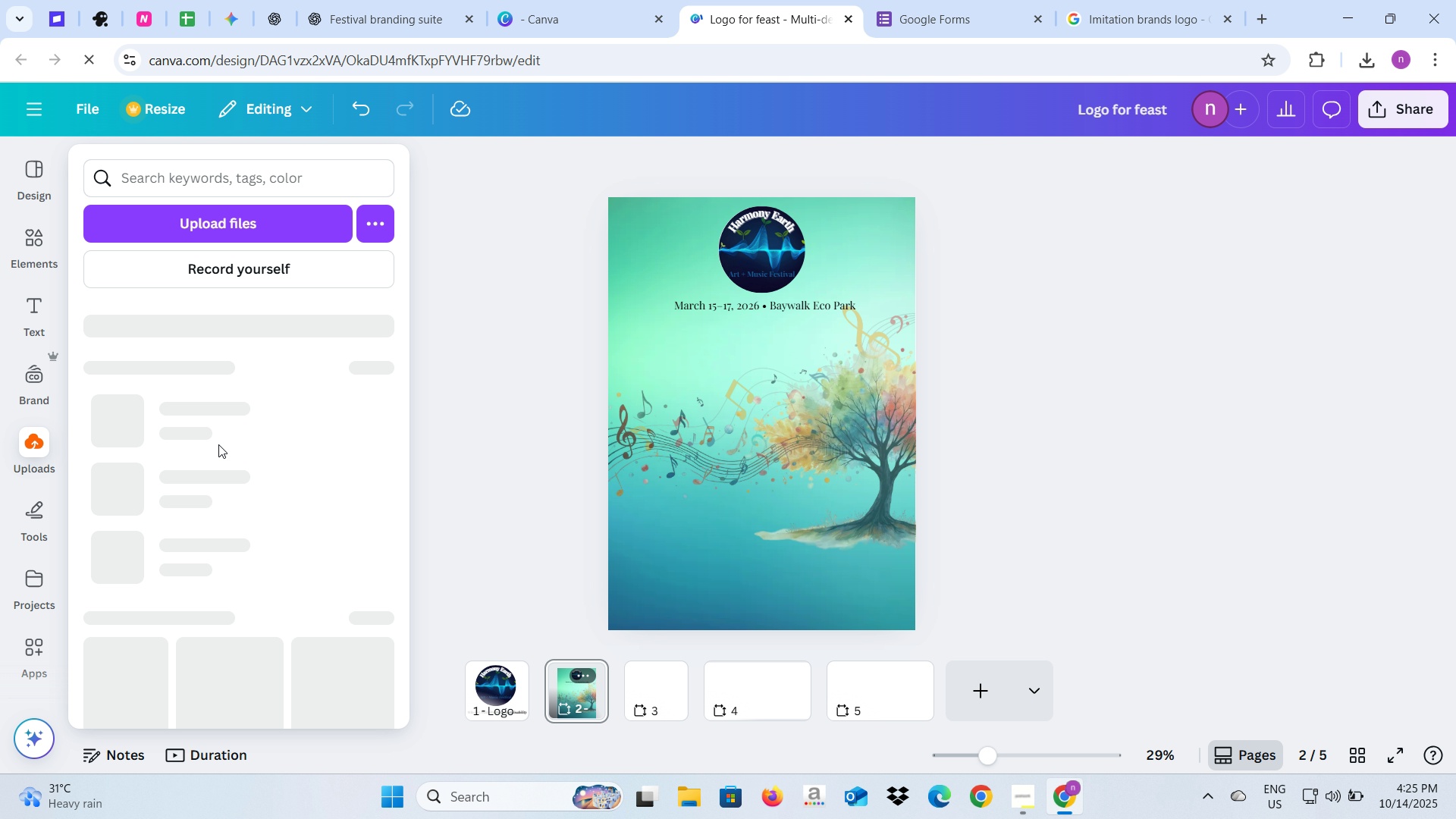 
mouse_move([206, 460])
 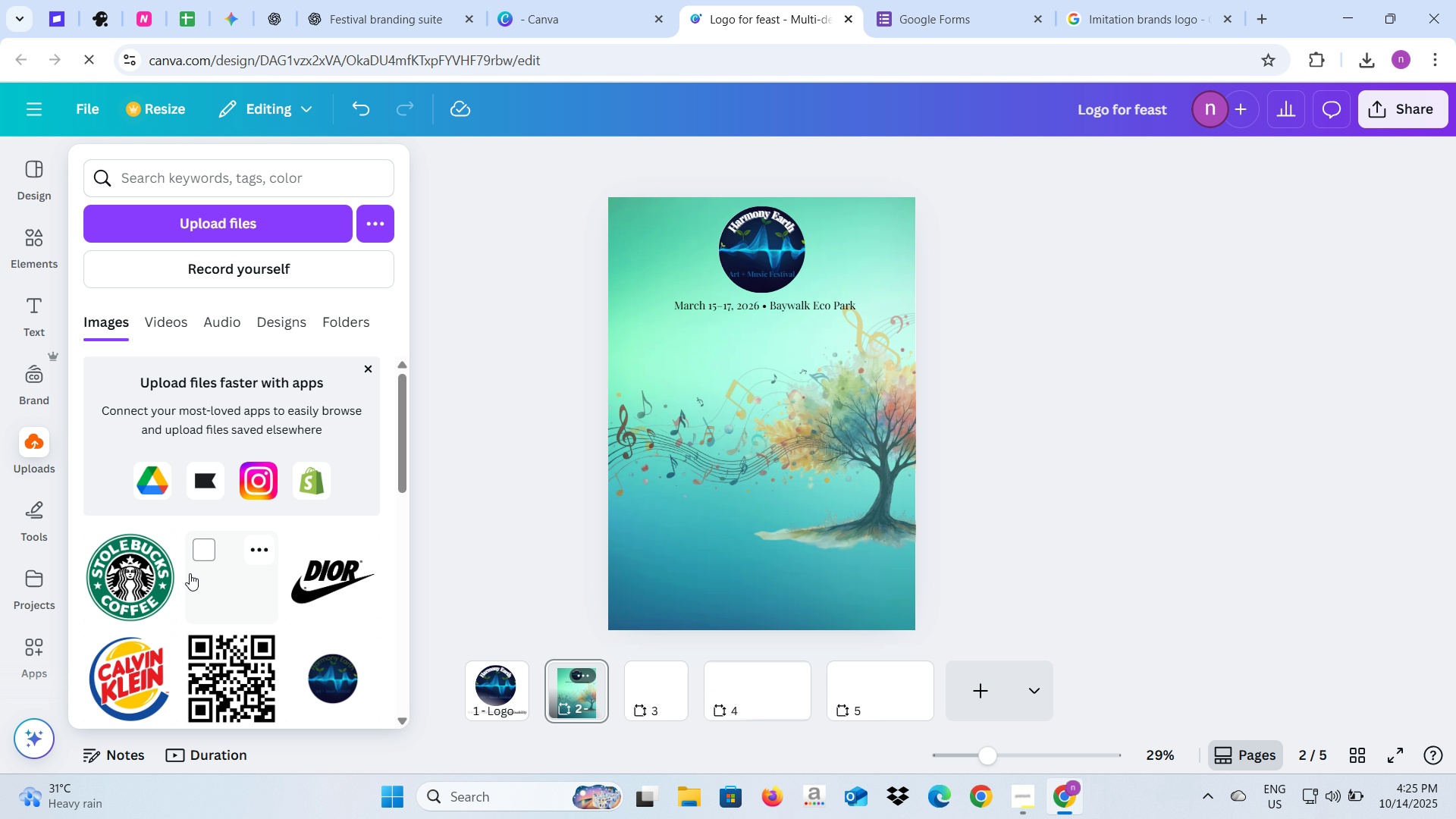 
scroll: coordinate [189, 574], scroll_direction: down, amount: 4.0
 